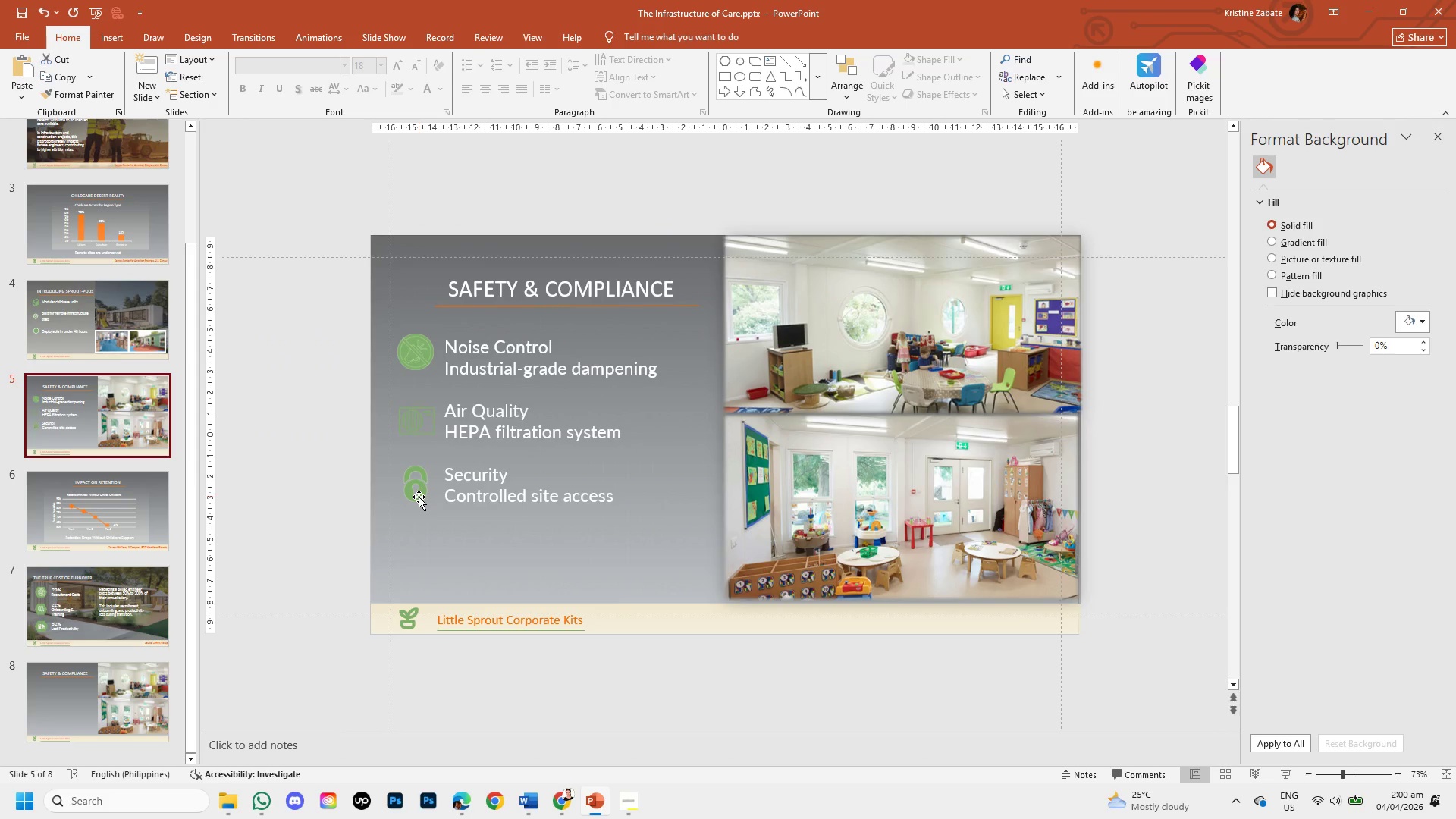 
wait(6.73)
 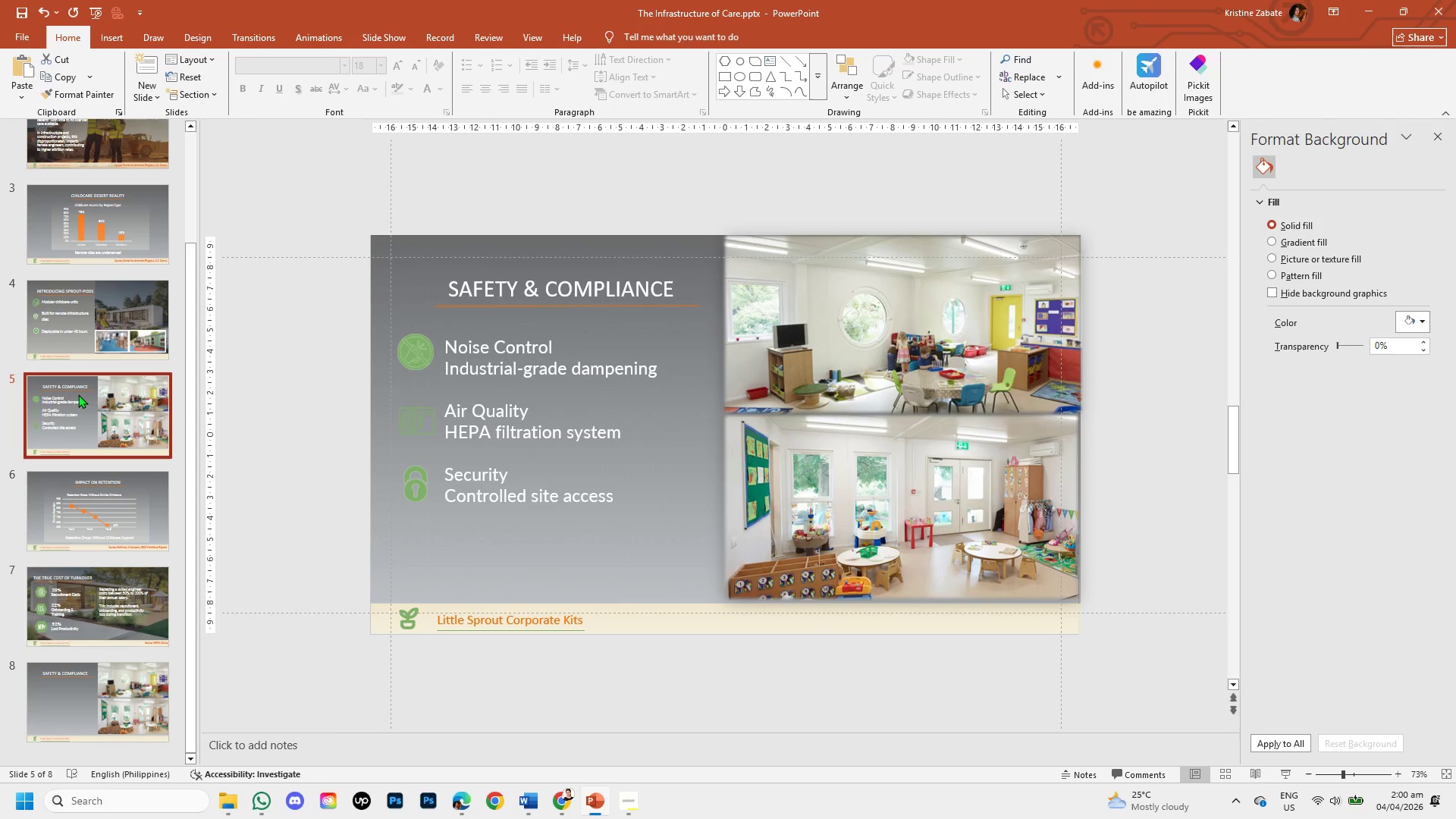 
left_click([105, 587])
 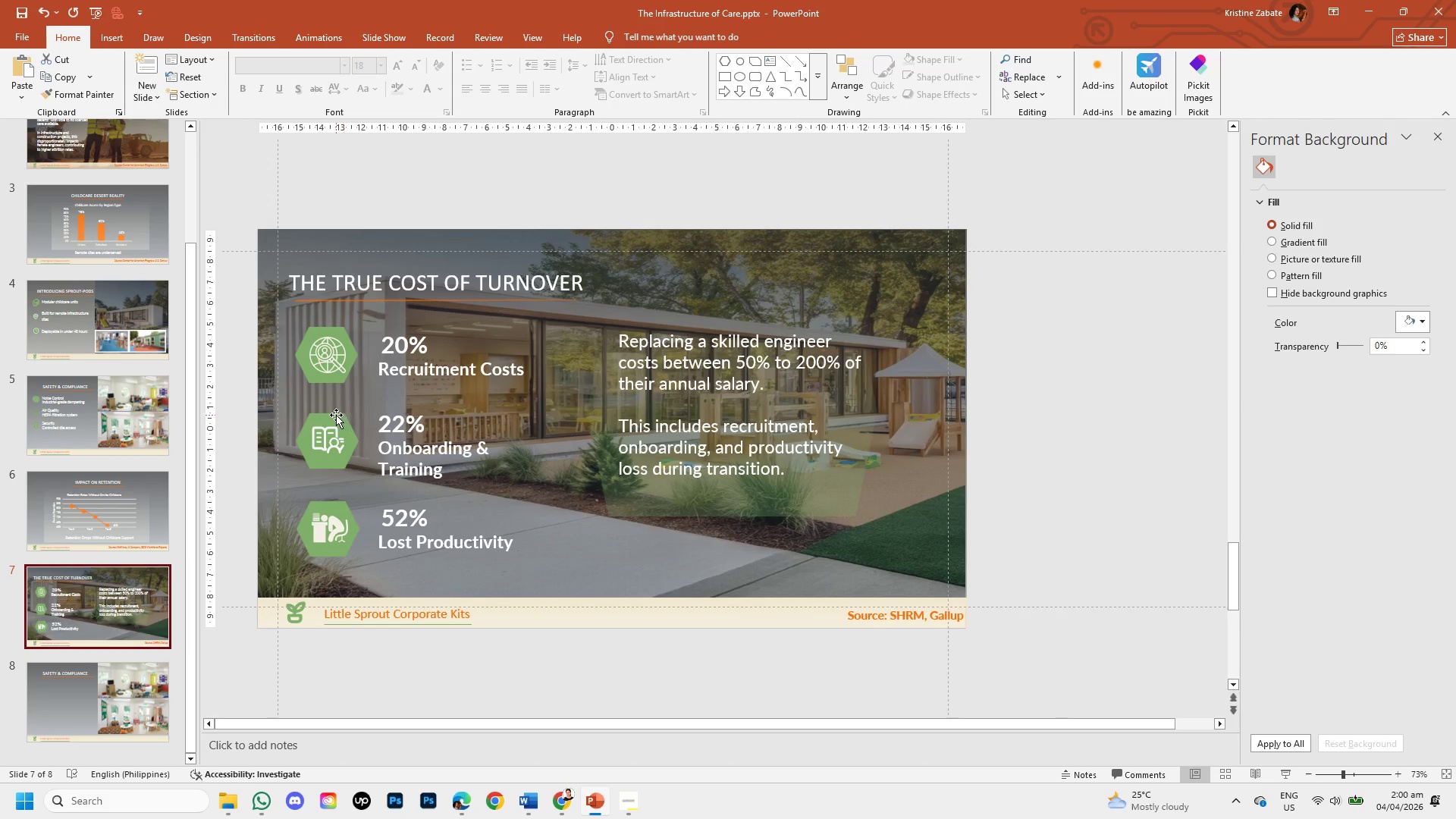 
left_click([335, 414])
 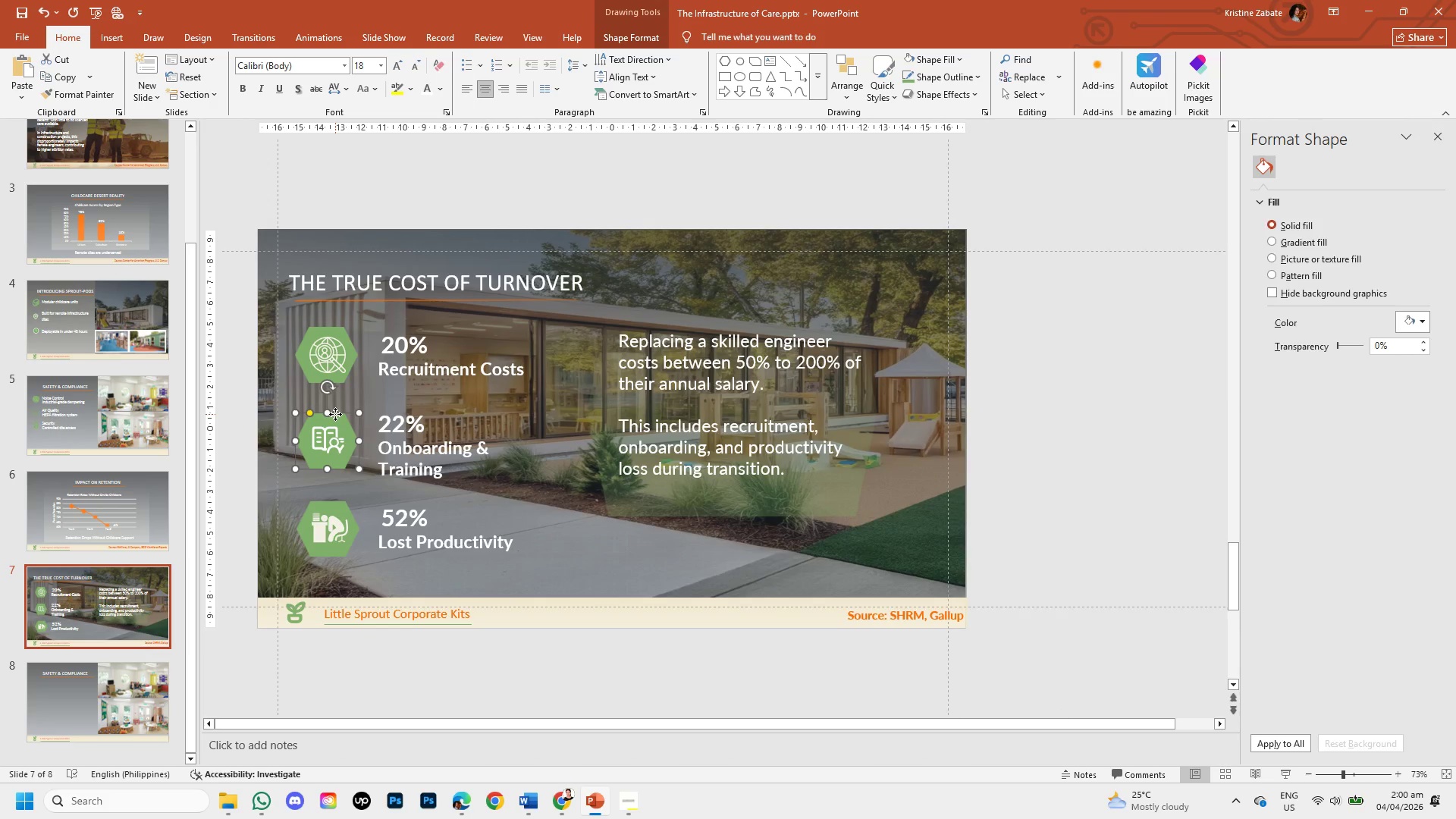 
key(Control+C)
 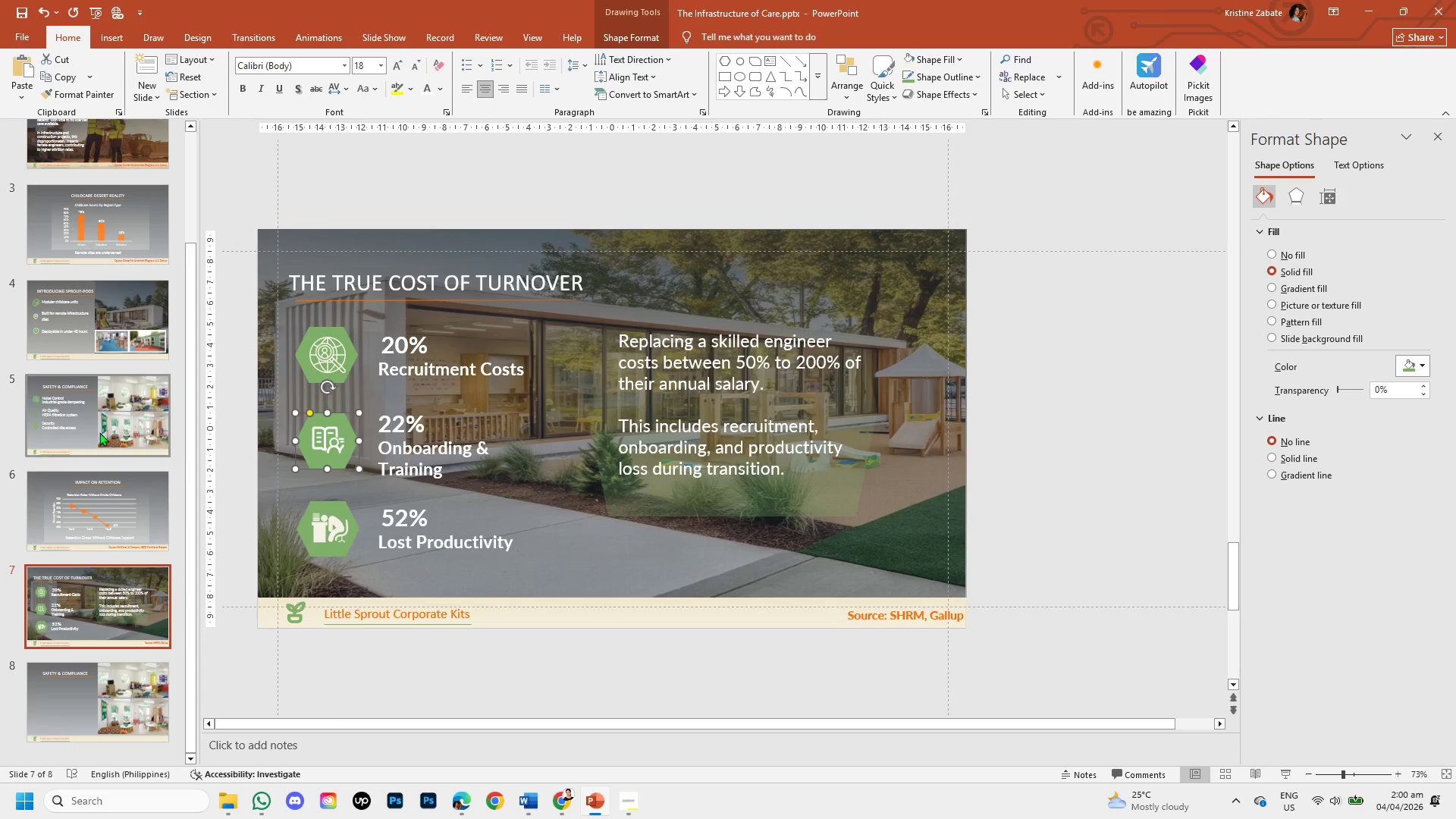 
left_click([87, 414])
 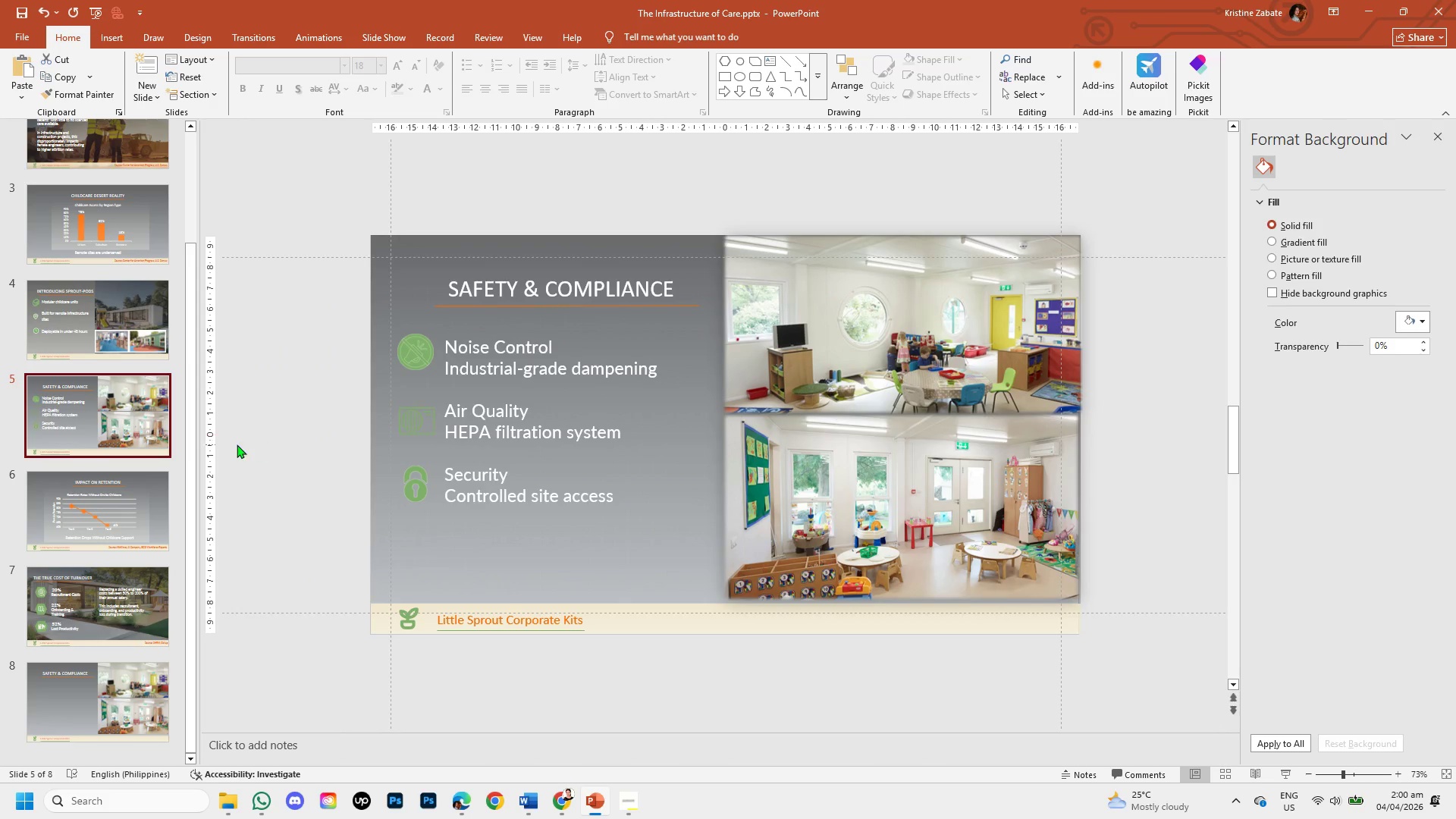 
key(Control+V)
 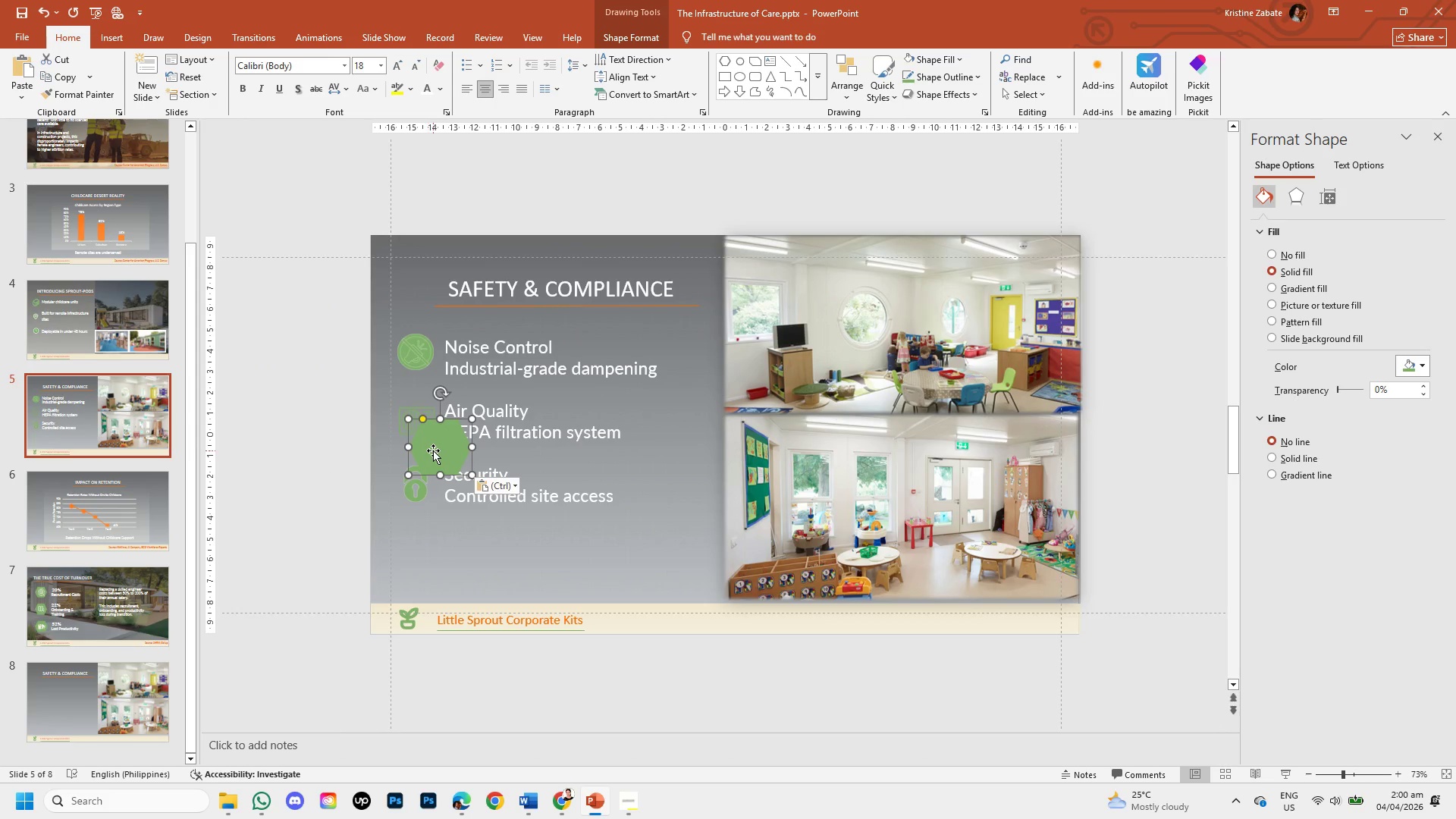 
left_click_drag(start_coordinate=[433, 450], to_coordinate=[409, 485])
 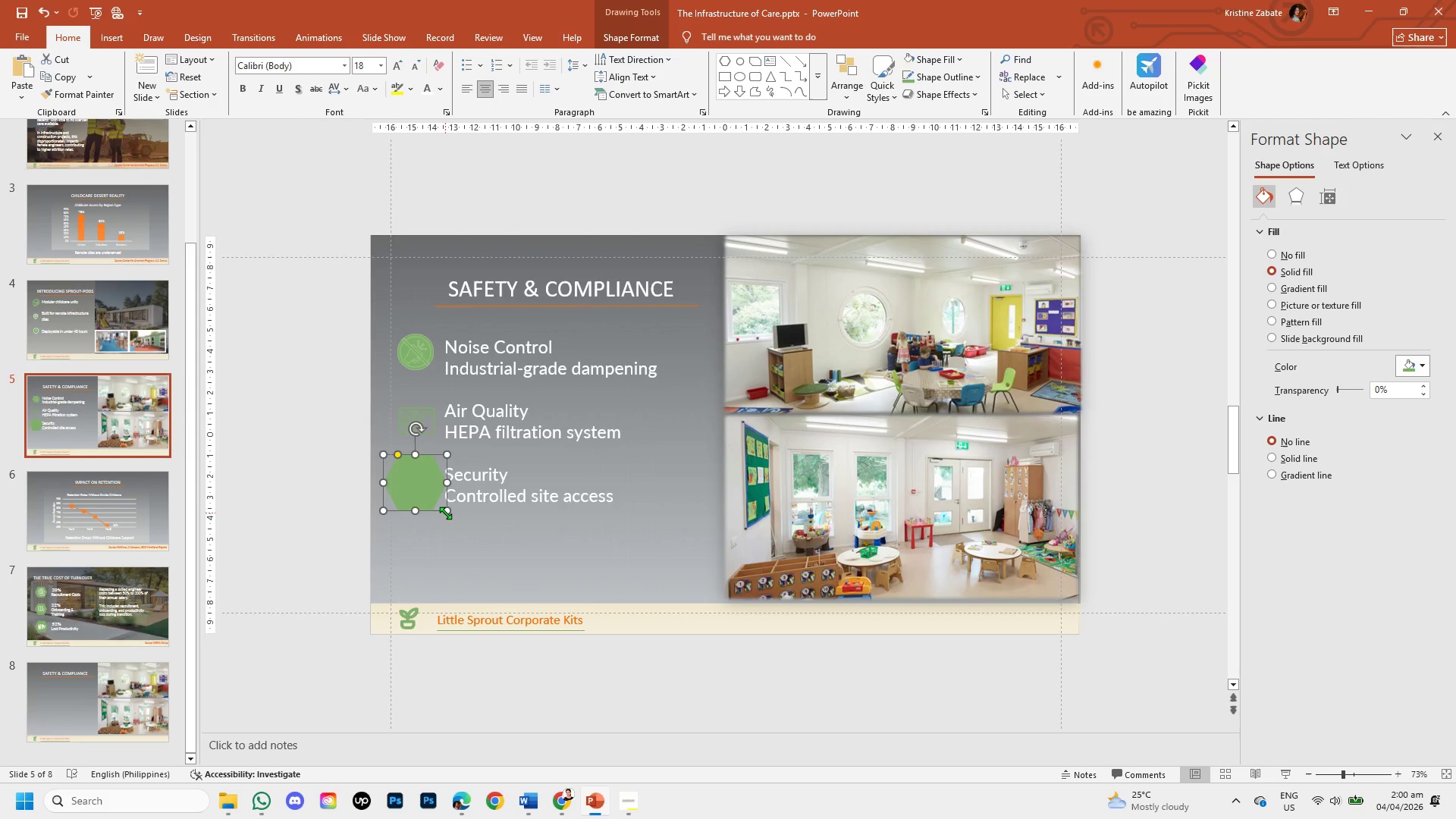 
left_click_drag(start_coordinate=[421, 487], to_coordinate=[331, 493])
 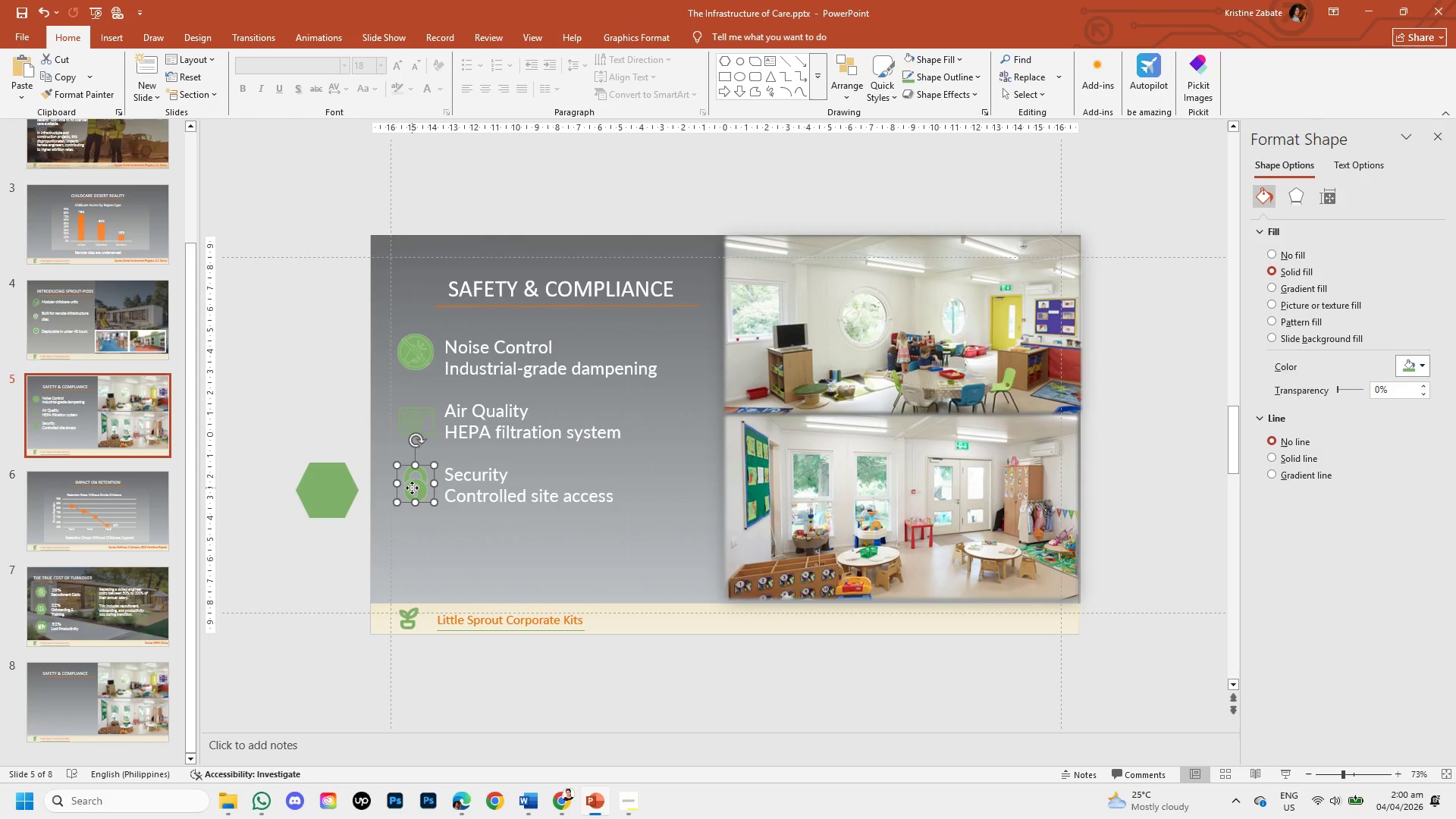 
double_click([412, 488])
 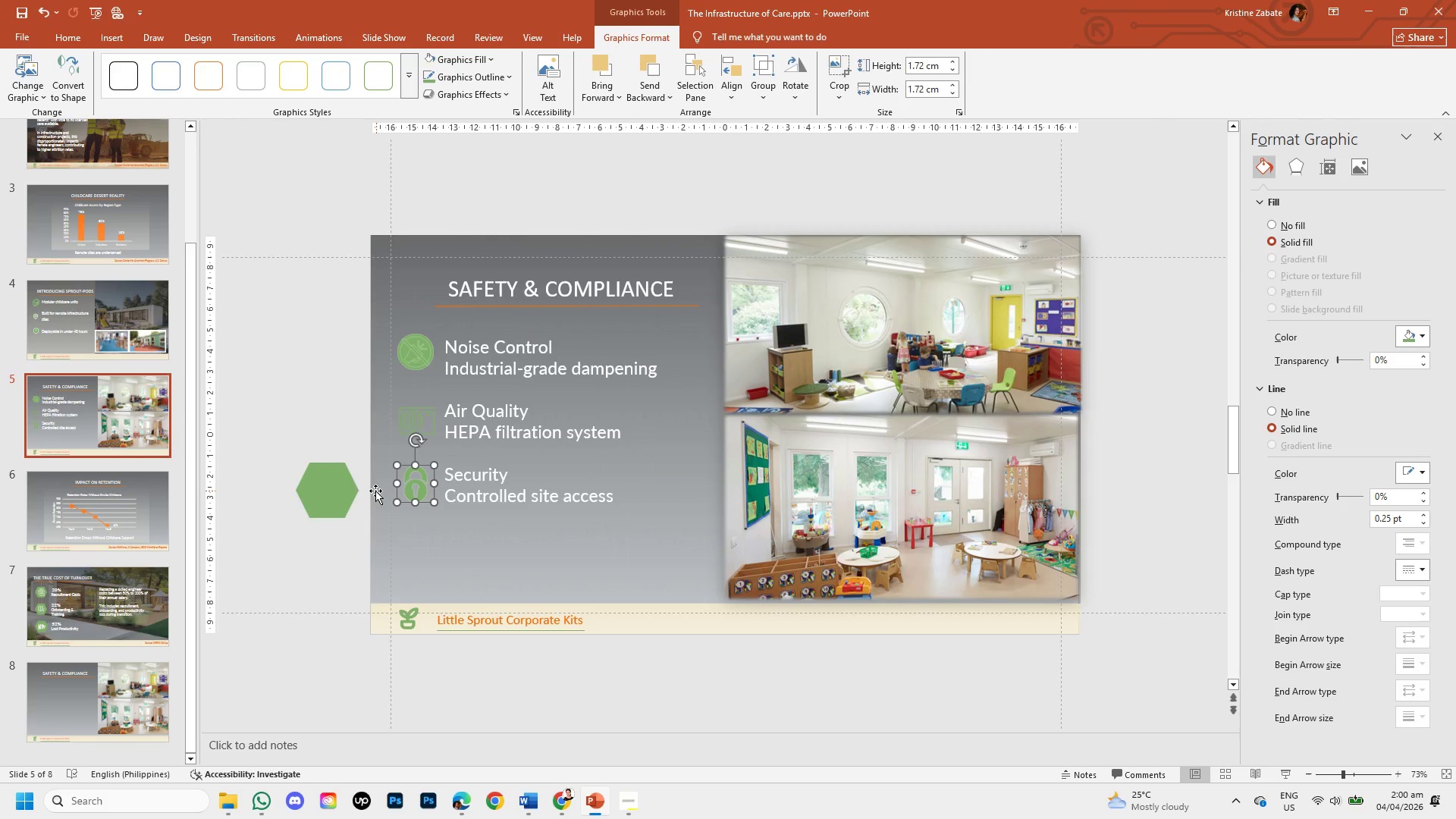 
left_click([330, 489])
 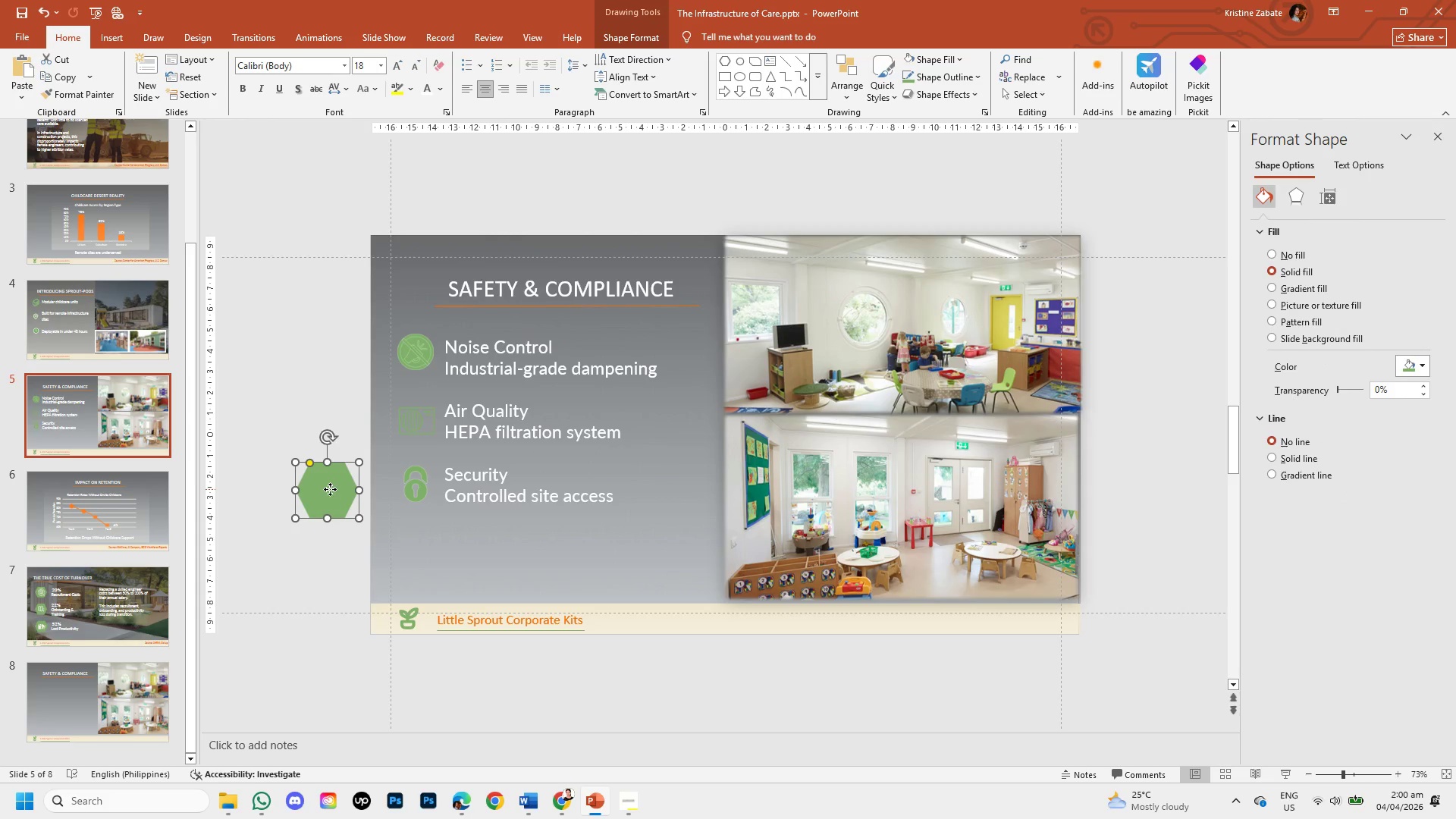 
double_click([330, 489])
 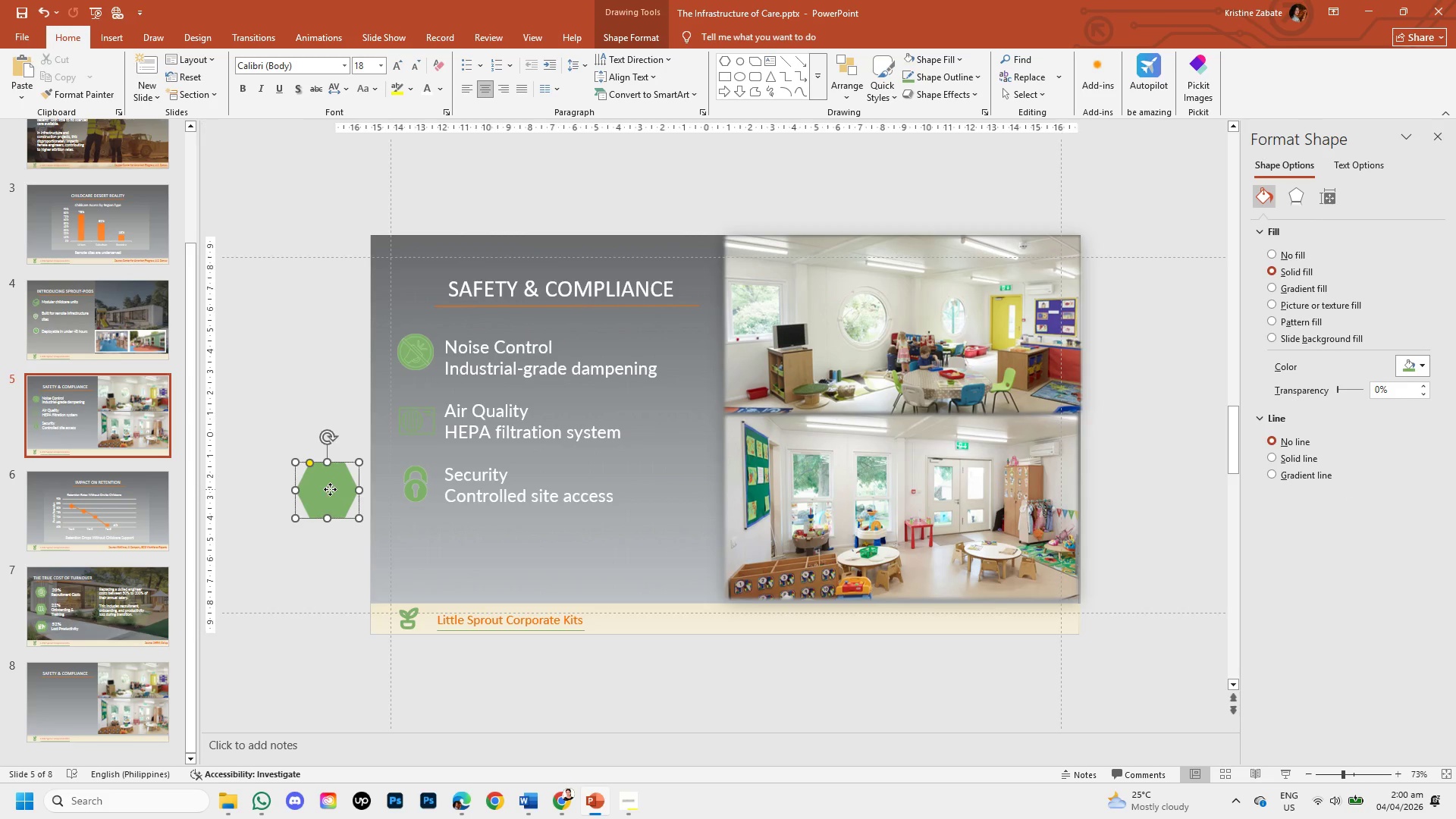 
left_click_drag(start_coordinate=[330, 489], to_coordinate=[416, 482])
 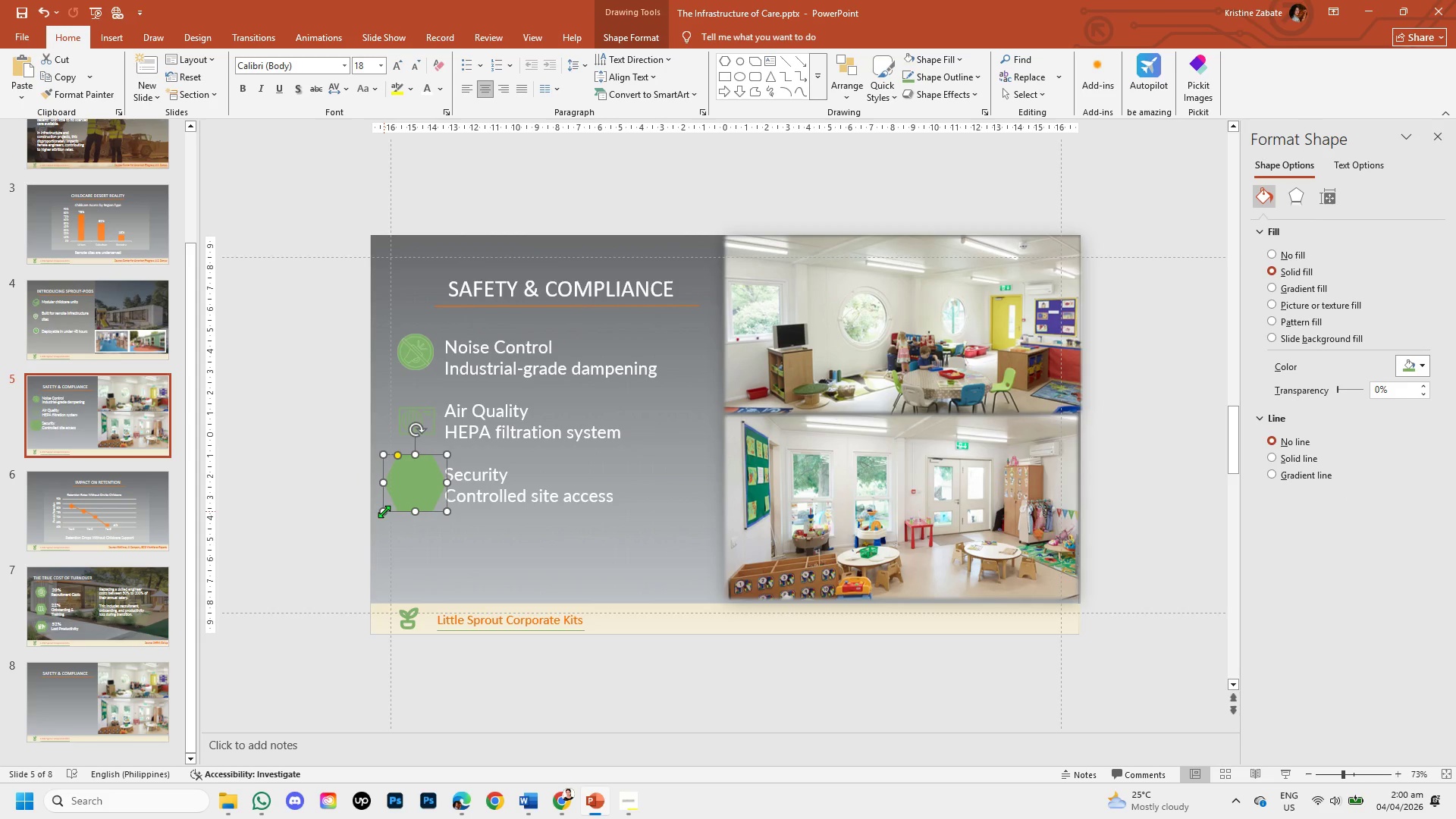 
left_click_drag(start_coordinate=[384, 511], to_coordinate=[401, 500])
 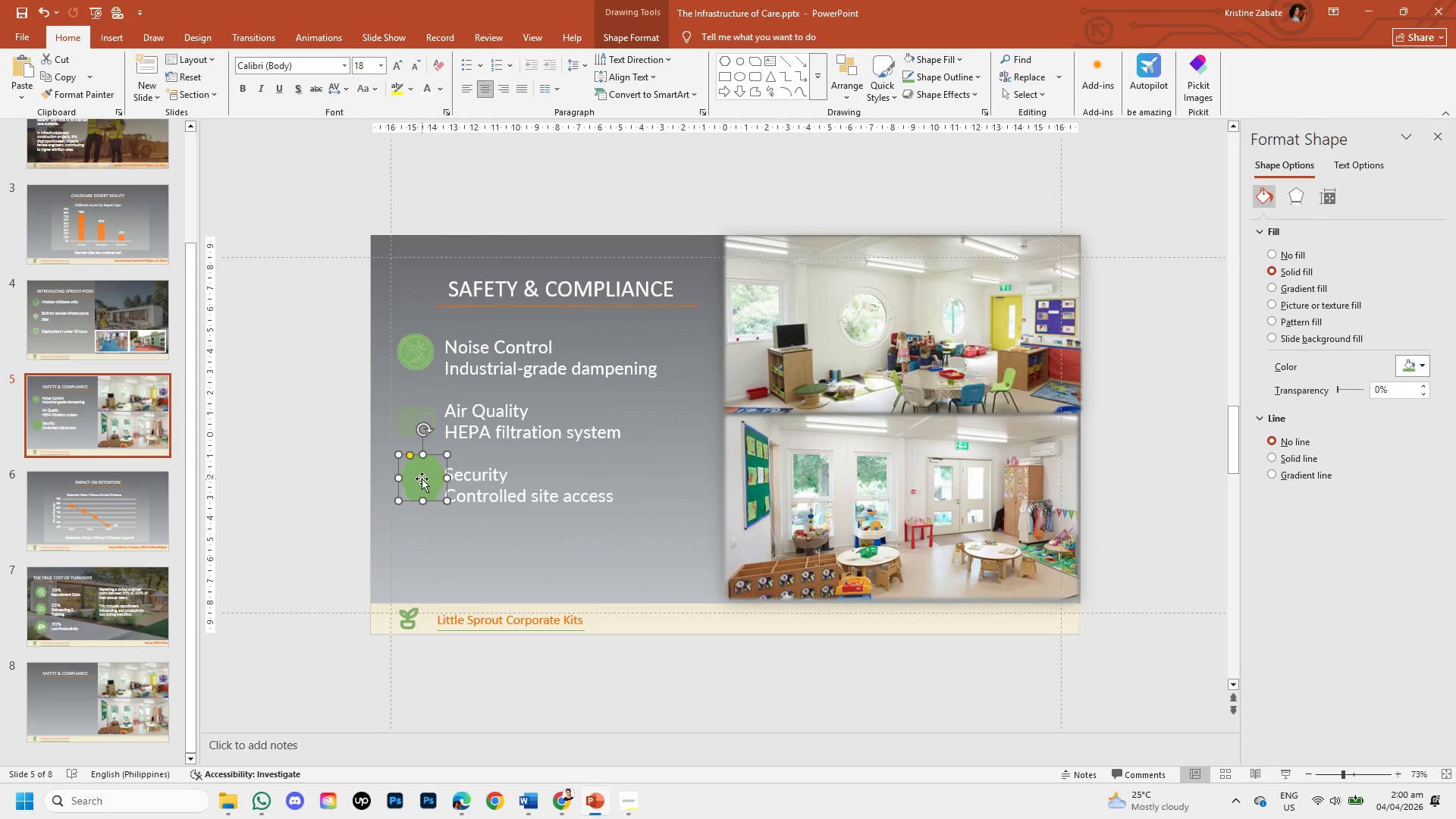 
left_click_drag(start_coordinate=[422, 479], to_coordinate=[416, 480])
 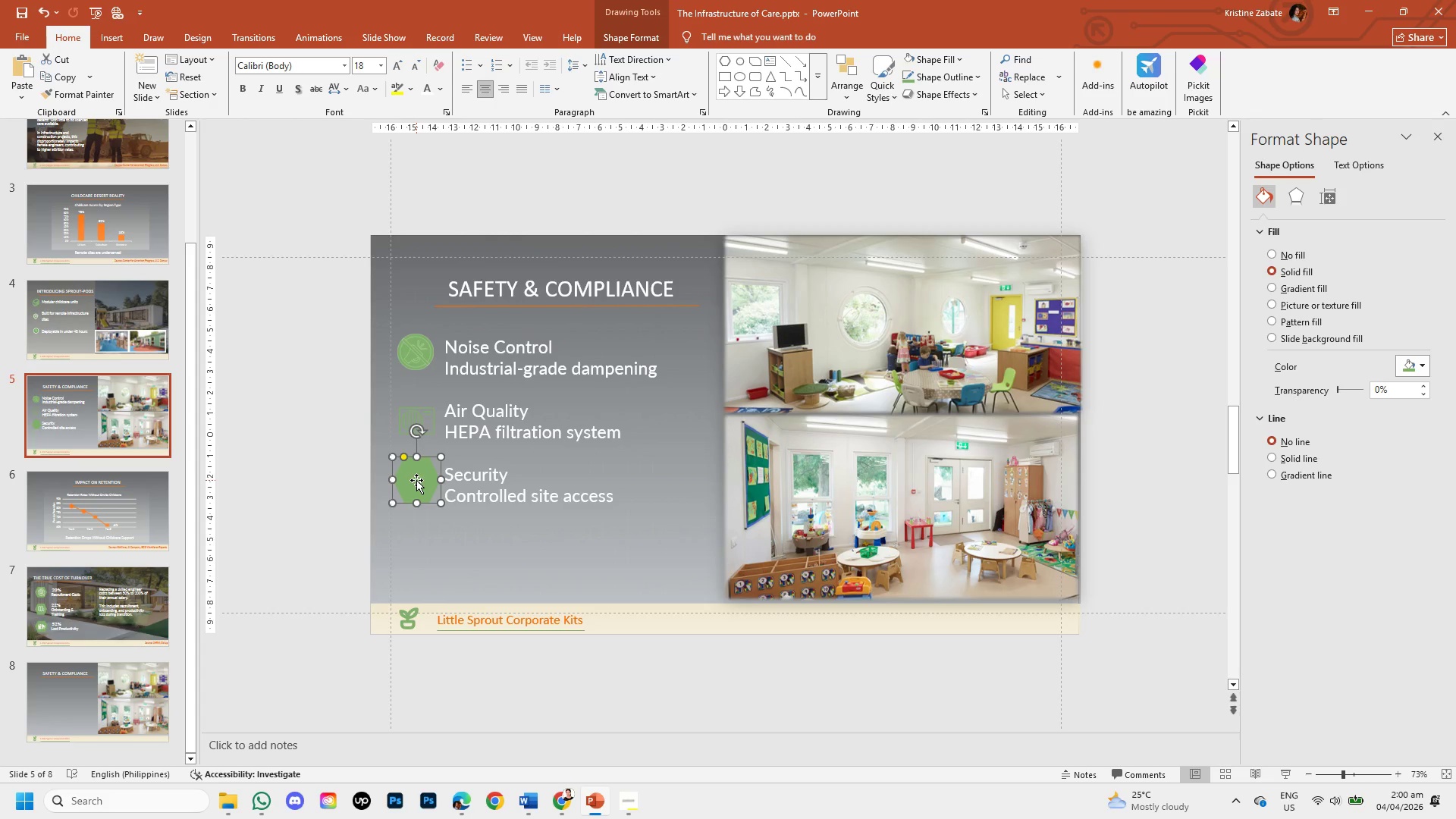 
right_click([416, 480])
 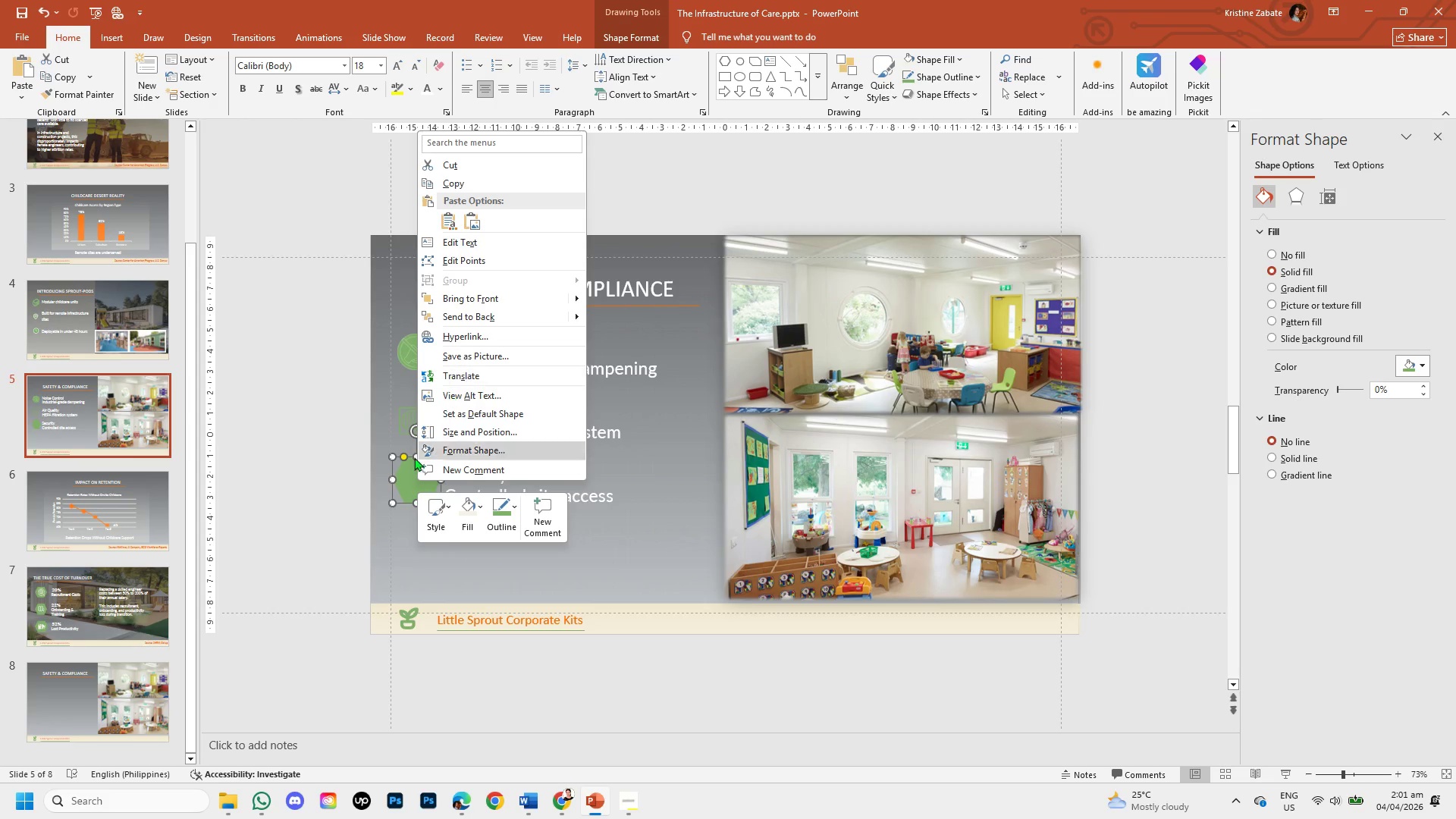 
left_click([294, 506])
 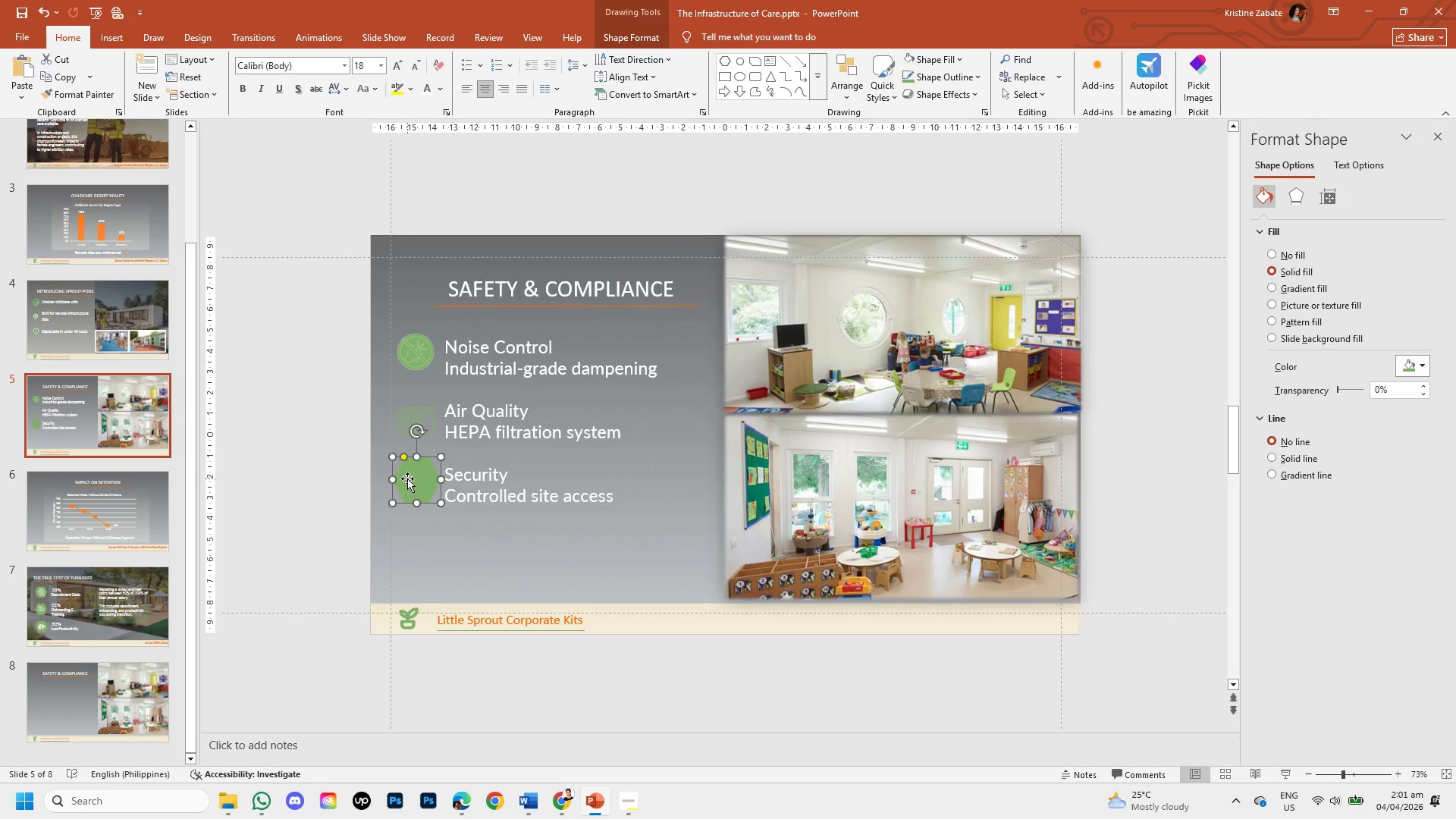 
double_click([407, 479])
 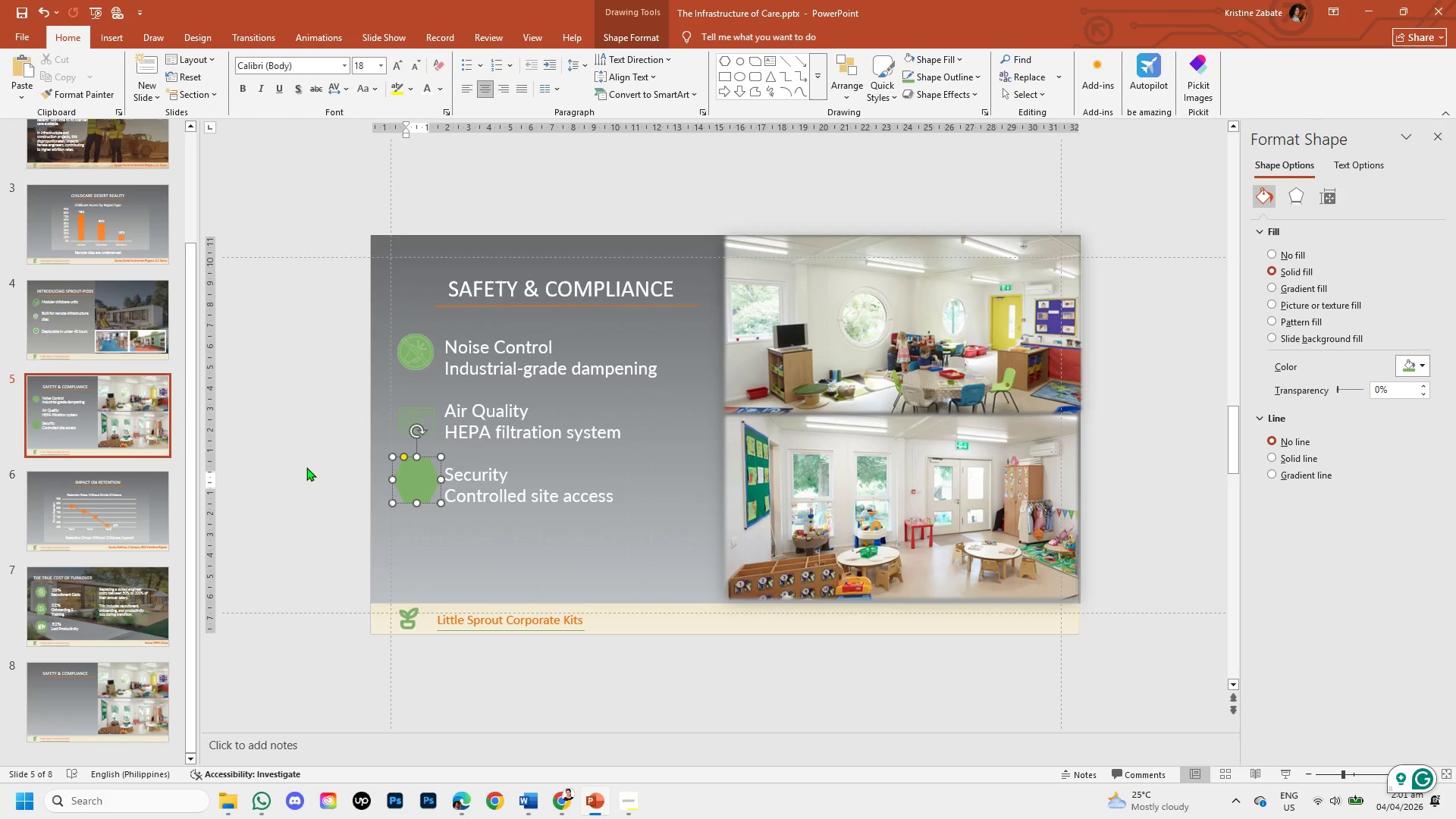 
left_click([296, 466])
 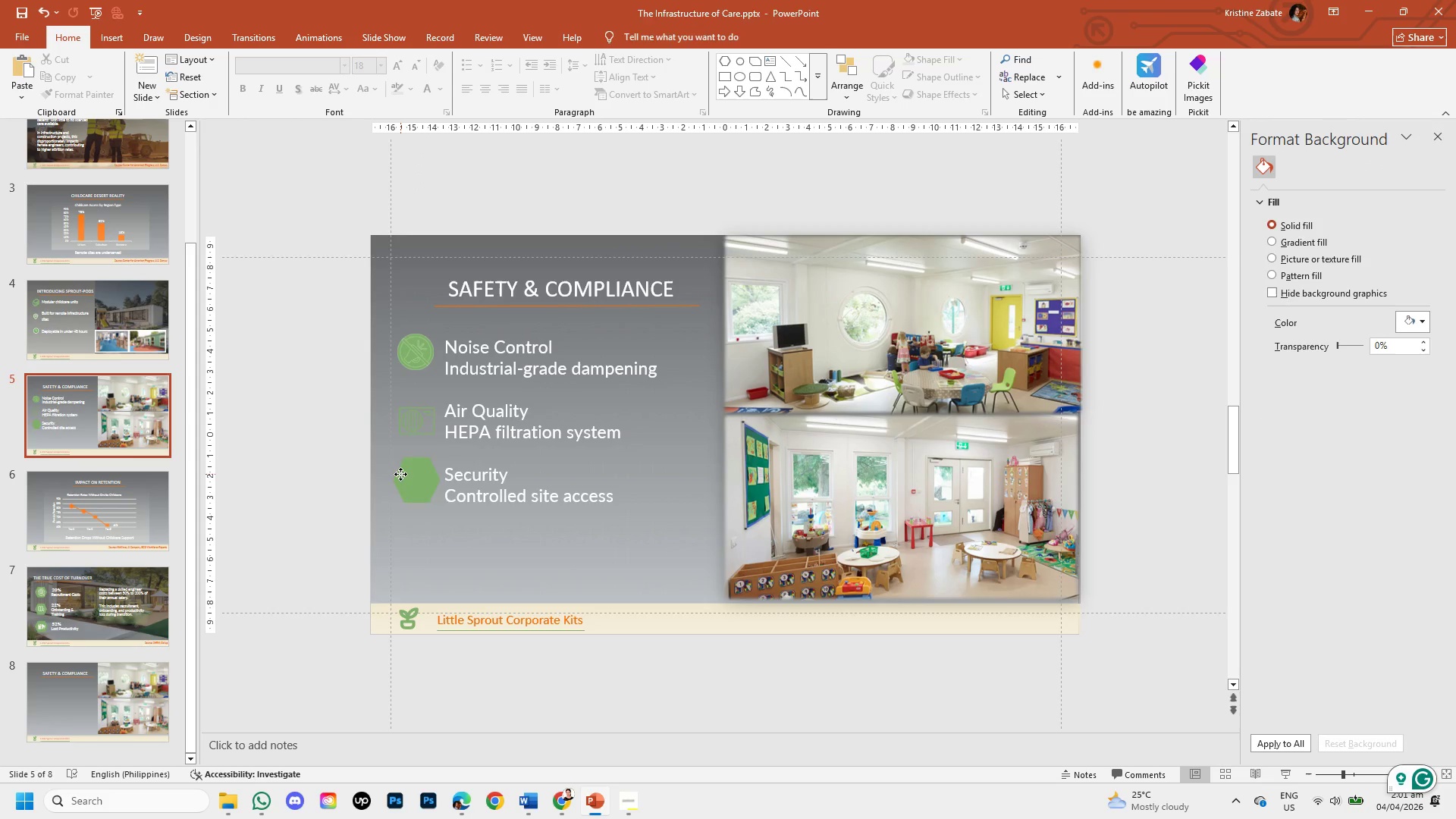 
double_click([400, 474])
 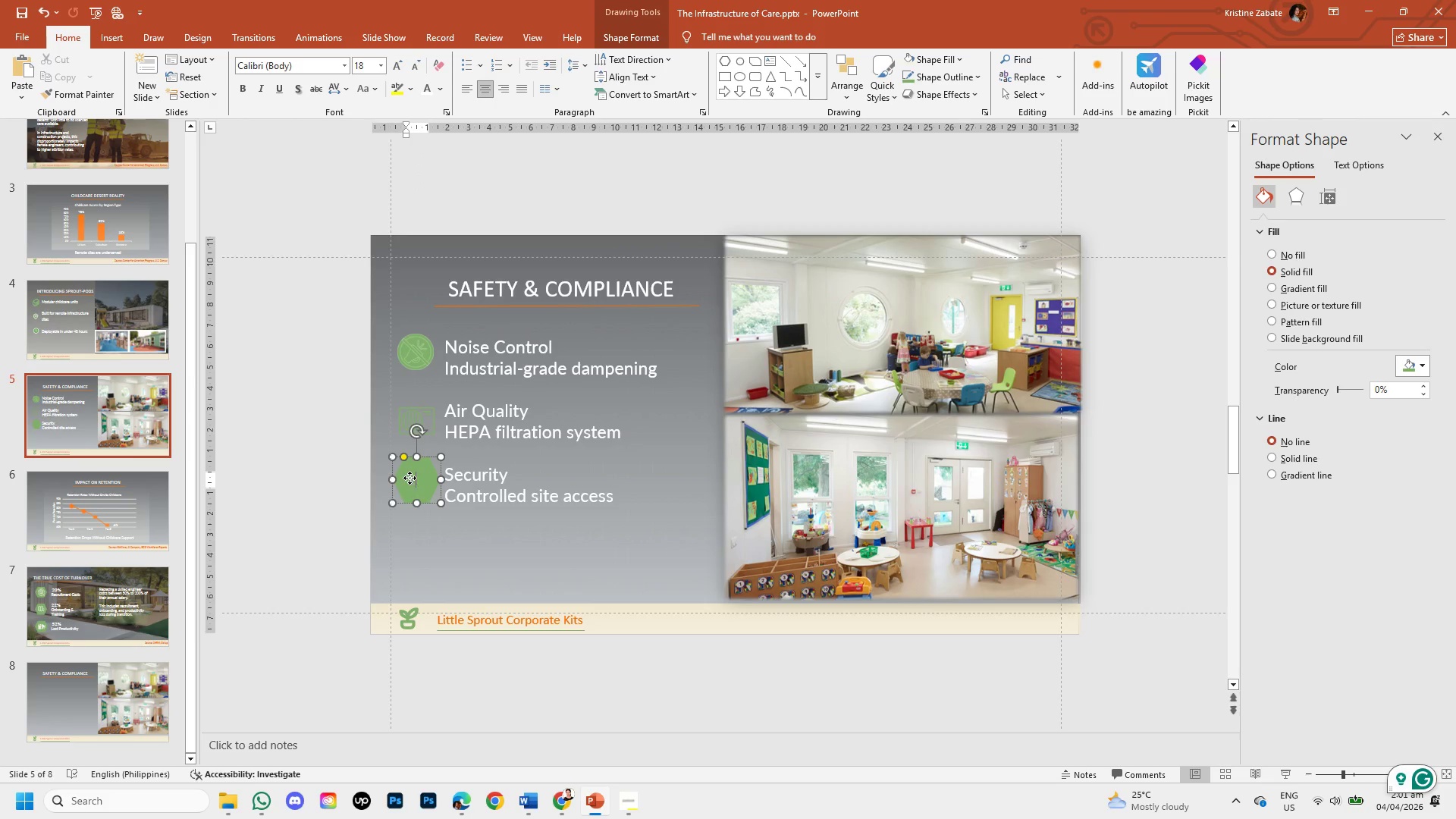 
double_click([410, 478])
 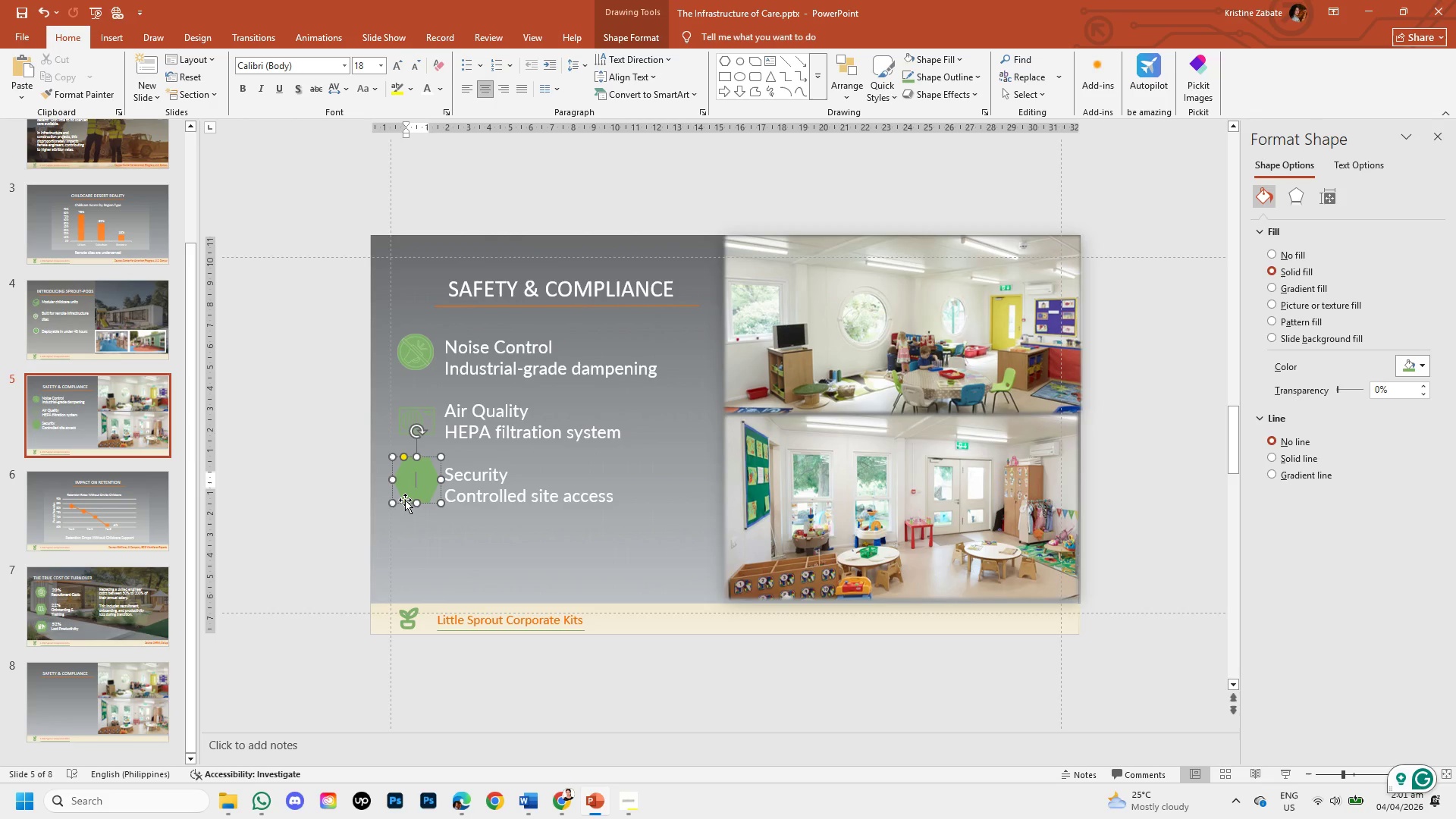 
left_click_drag(start_coordinate=[402, 500], to_coordinate=[396, 499])
 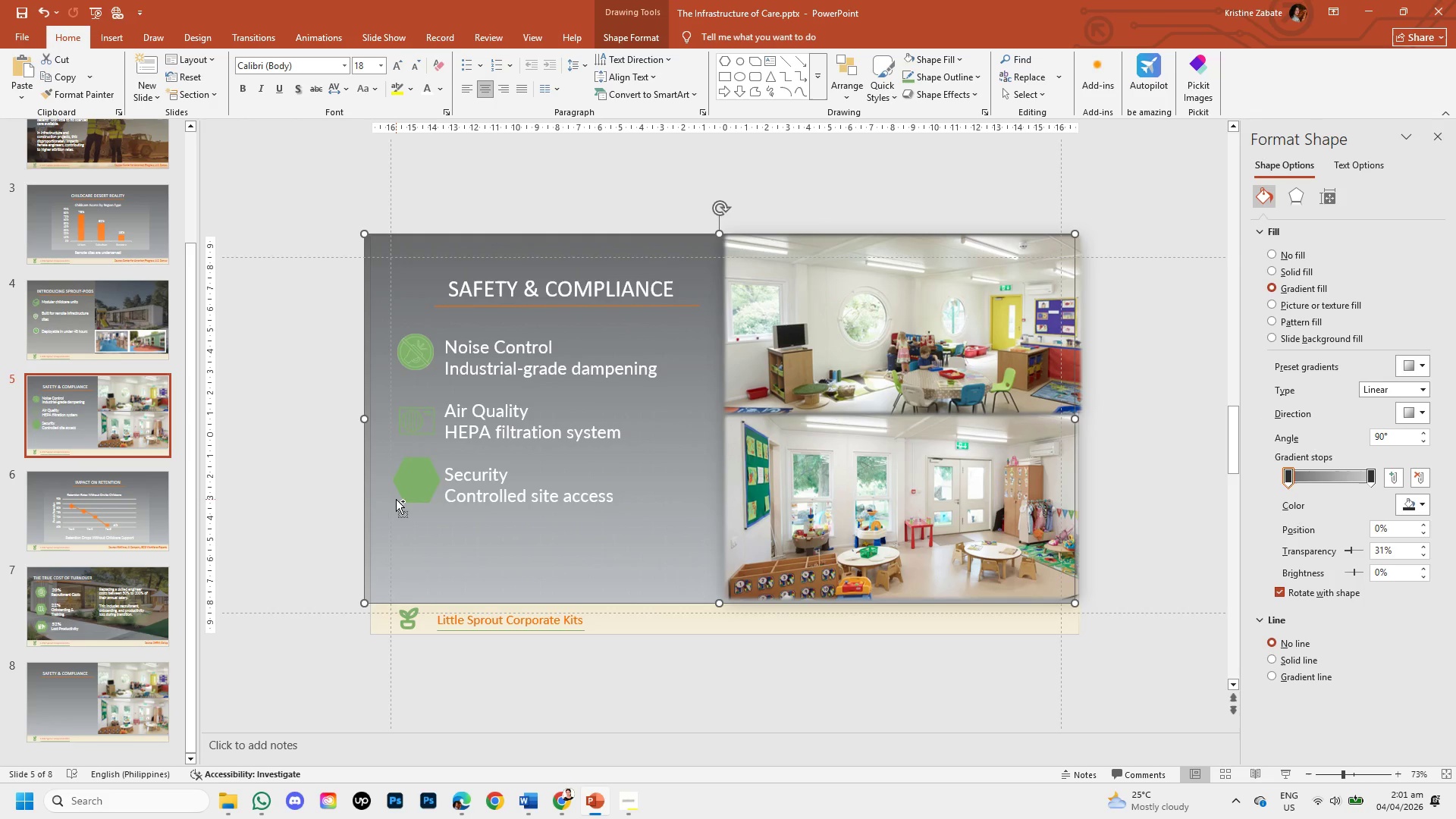 
key(Control+Z)
 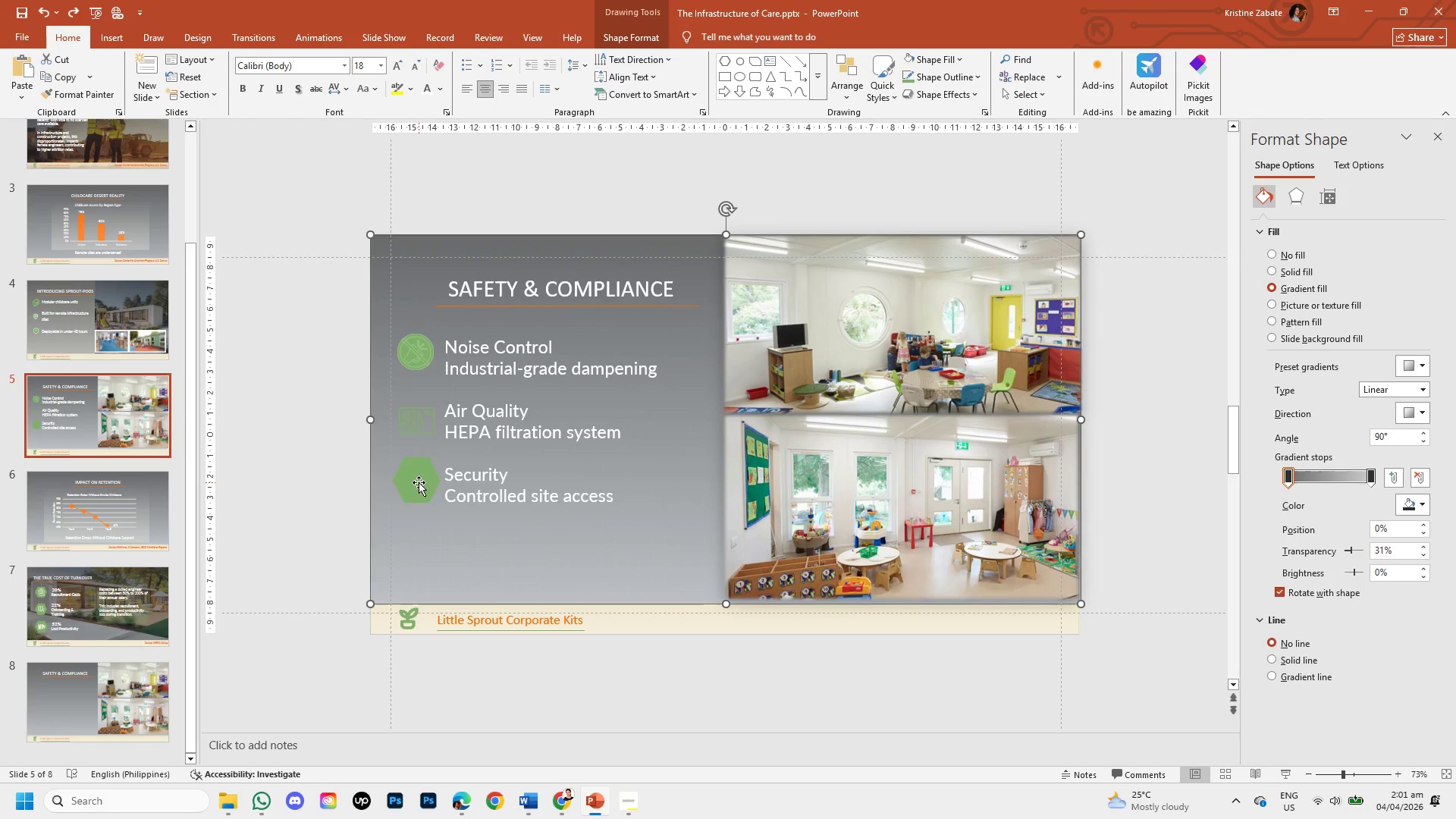 
left_click([419, 482])
 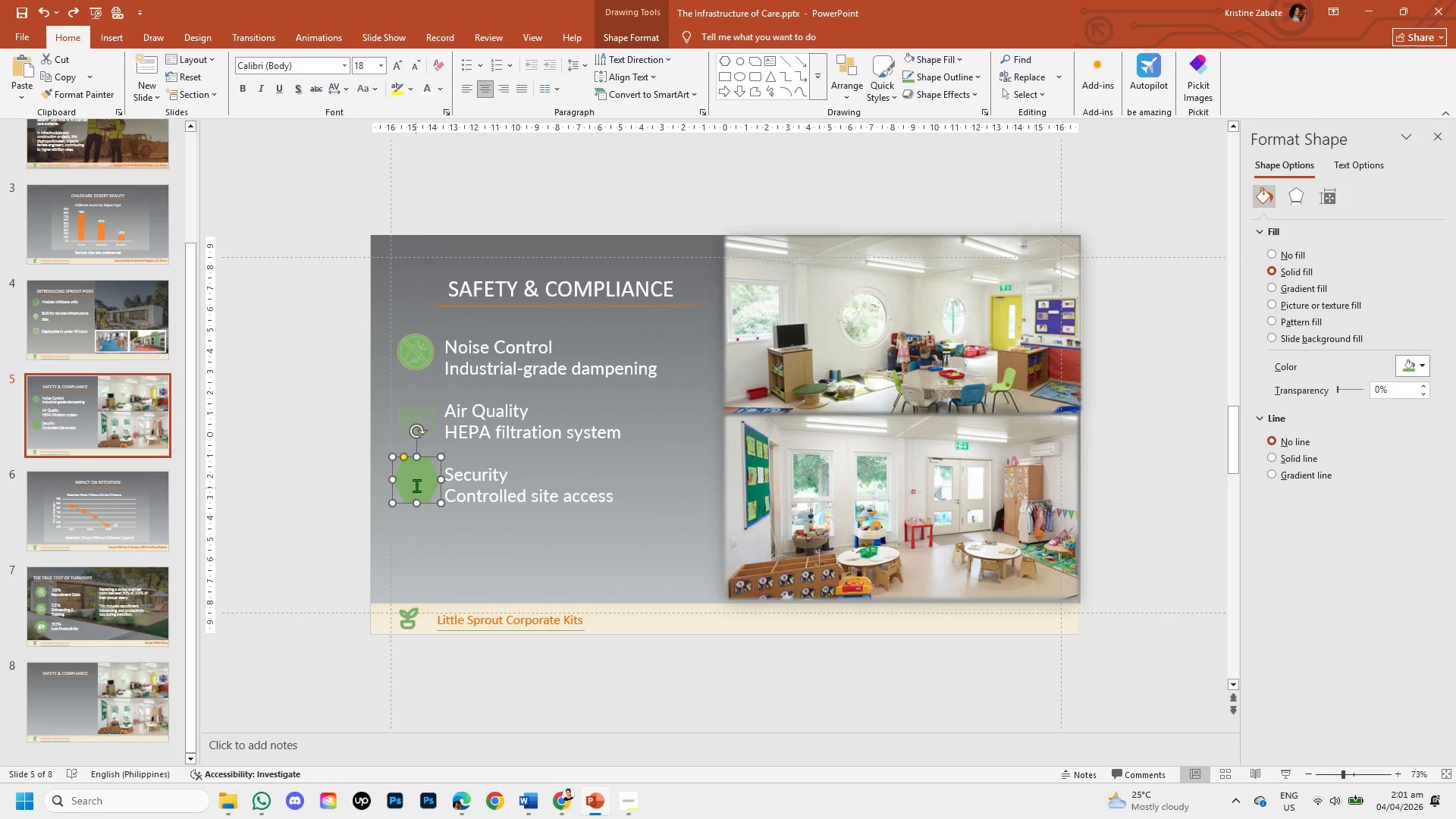 
left_click([417, 484])
 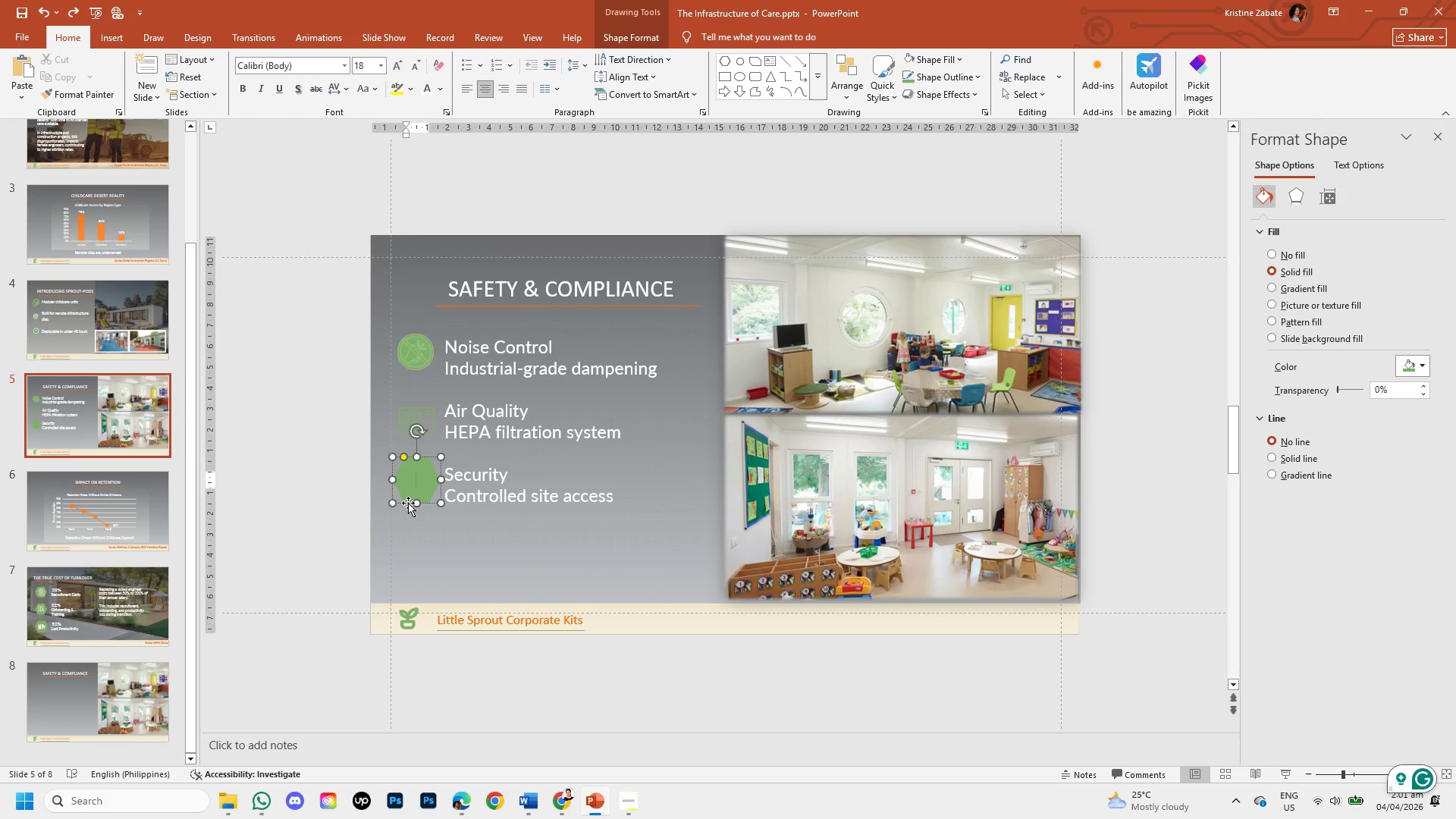 
left_click_drag(start_coordinate=[404, 503], to_coordinate=[315, 504])
 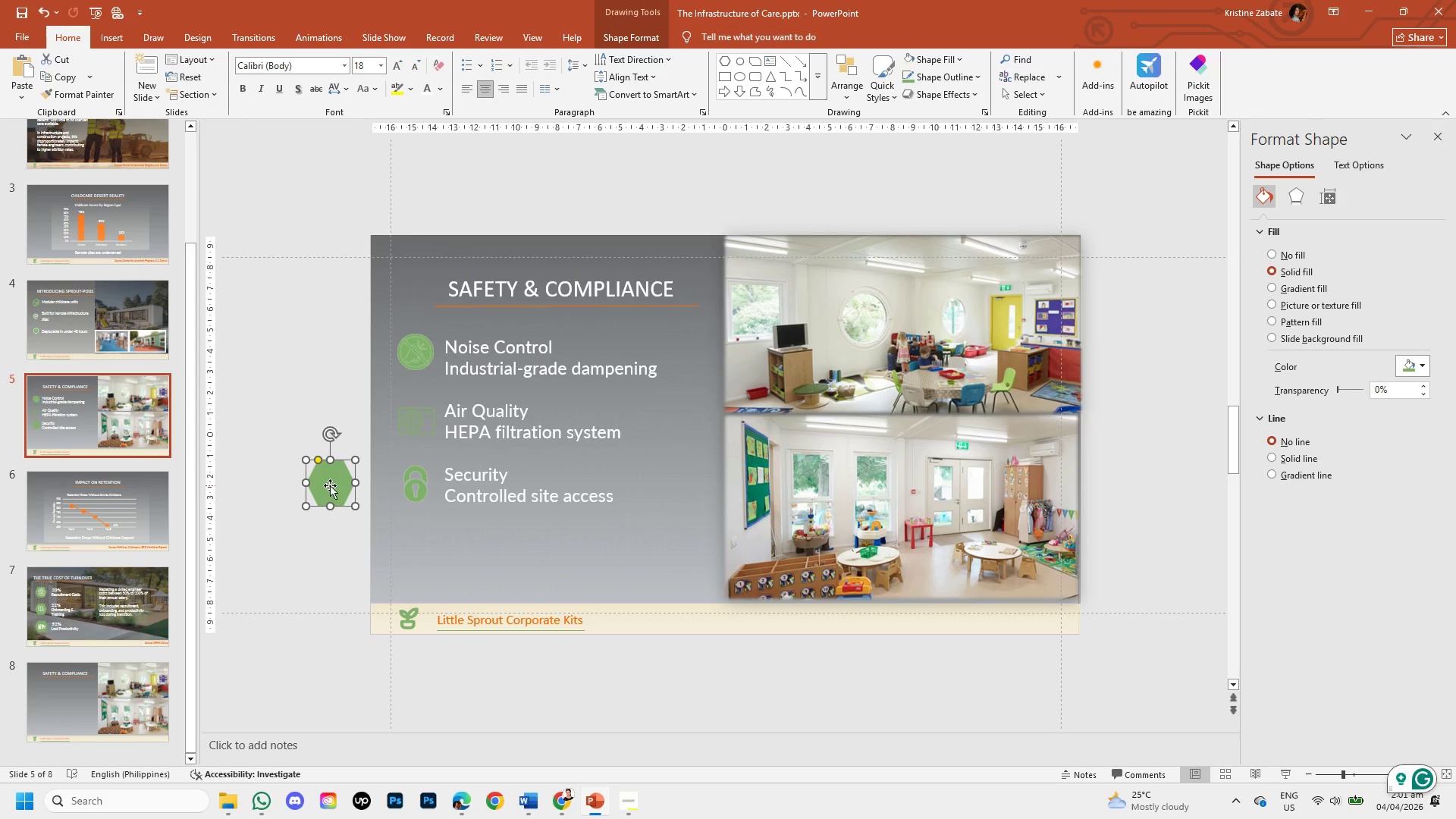 
double_click([331, 485])
 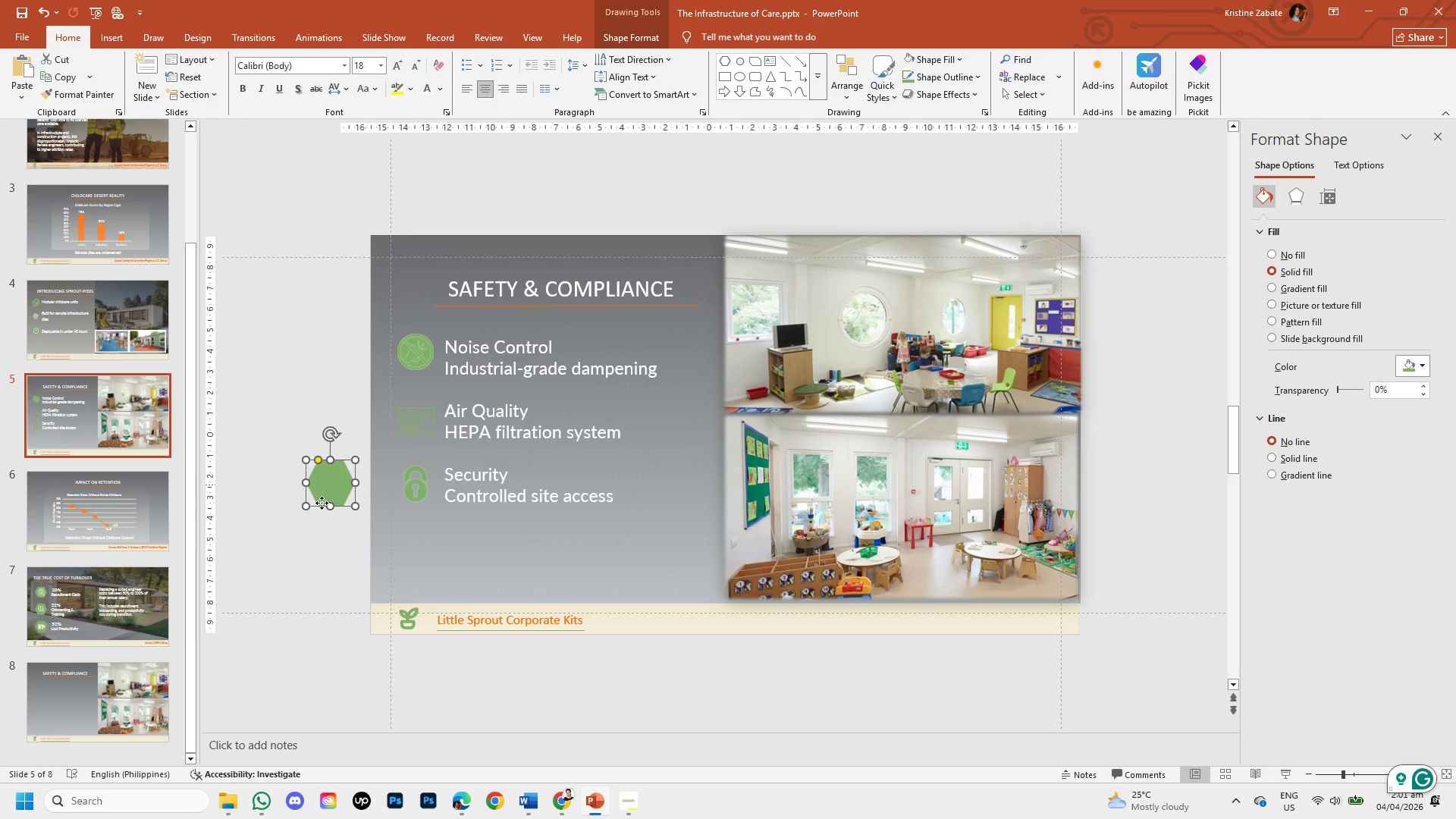 
double_click([322, 503])
 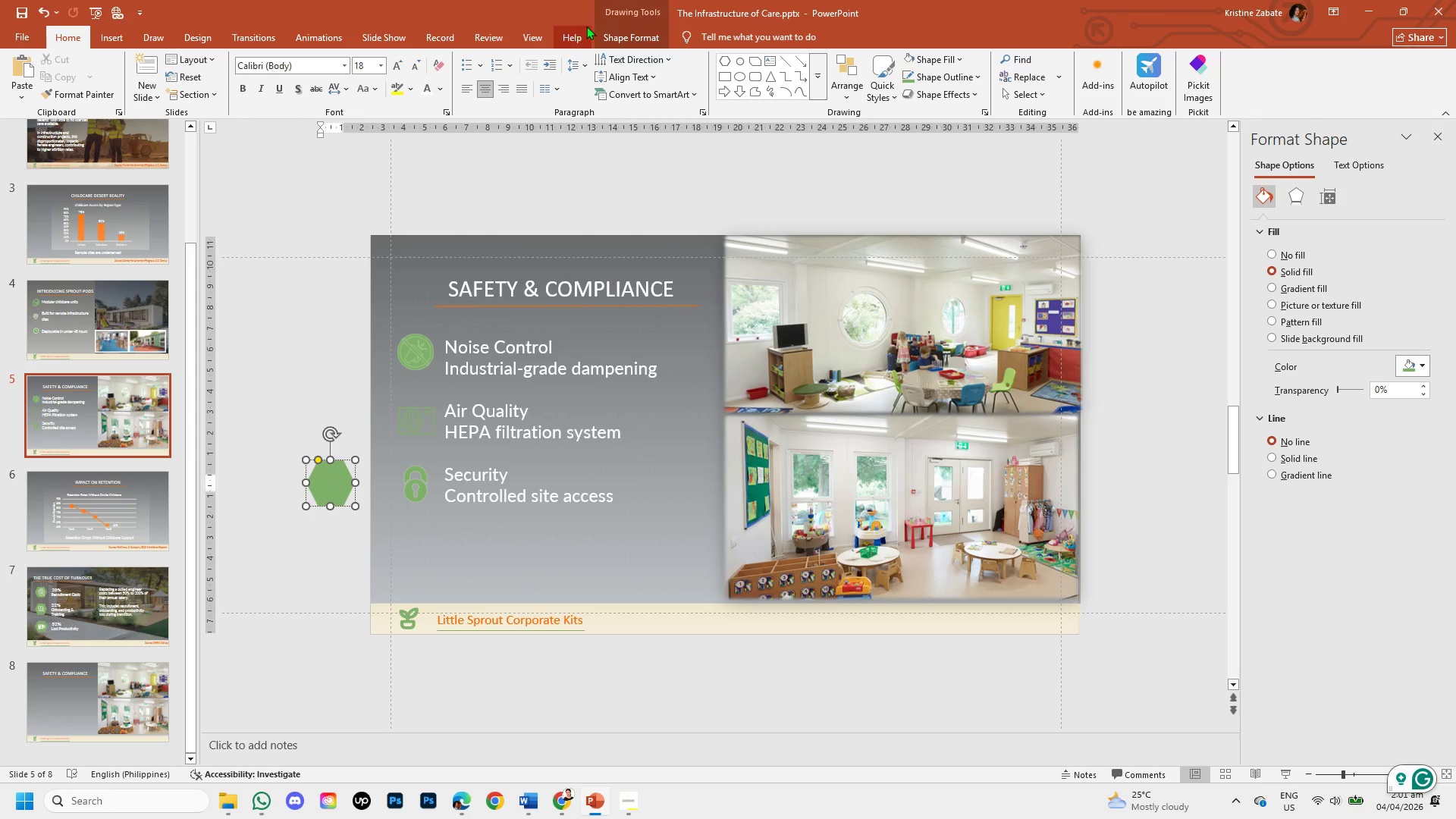 
left_click([610, 34])
 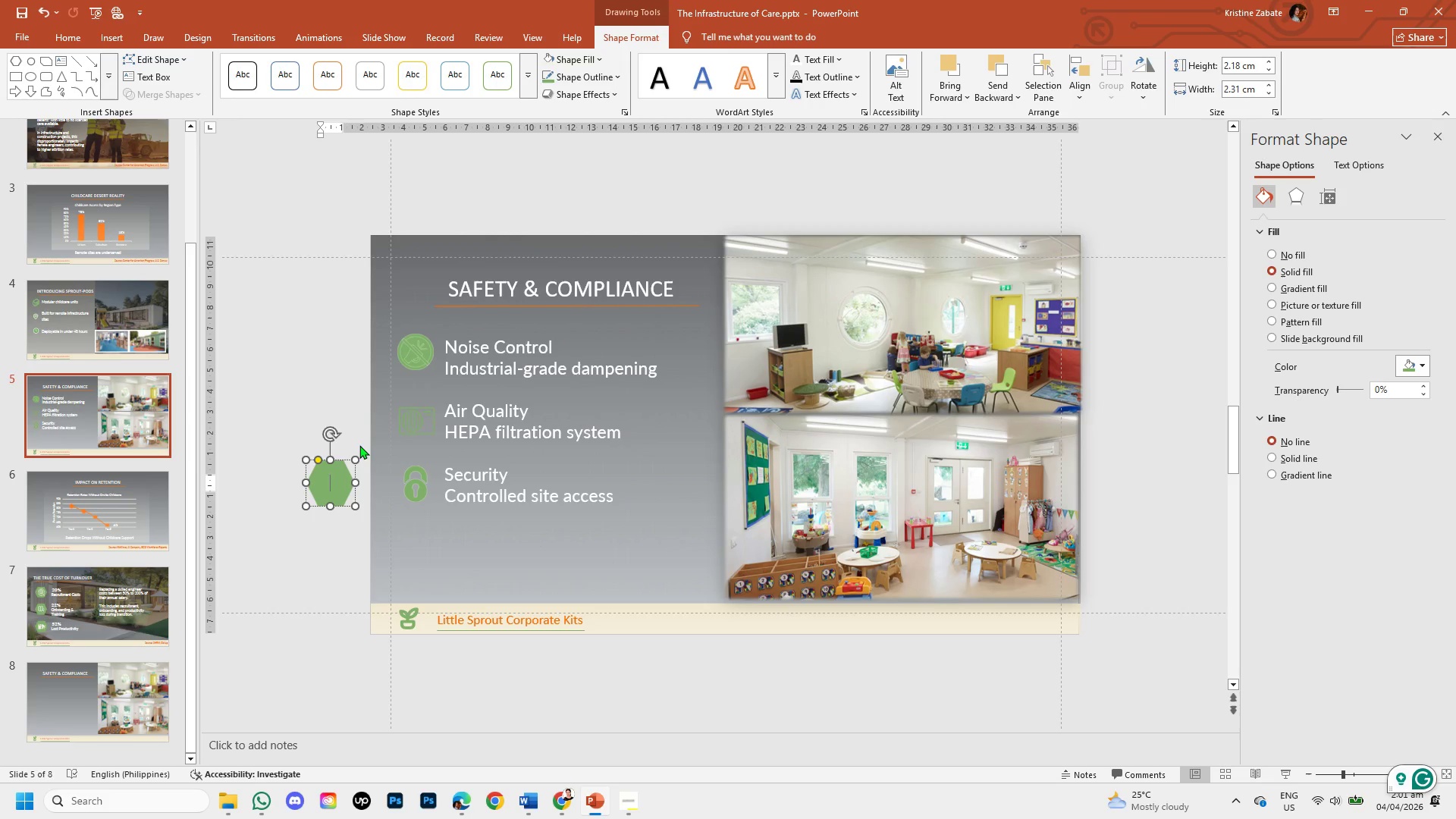 
left_click_drag(start_coordinate=[340, 504], to_coordinate=[427, 503])
 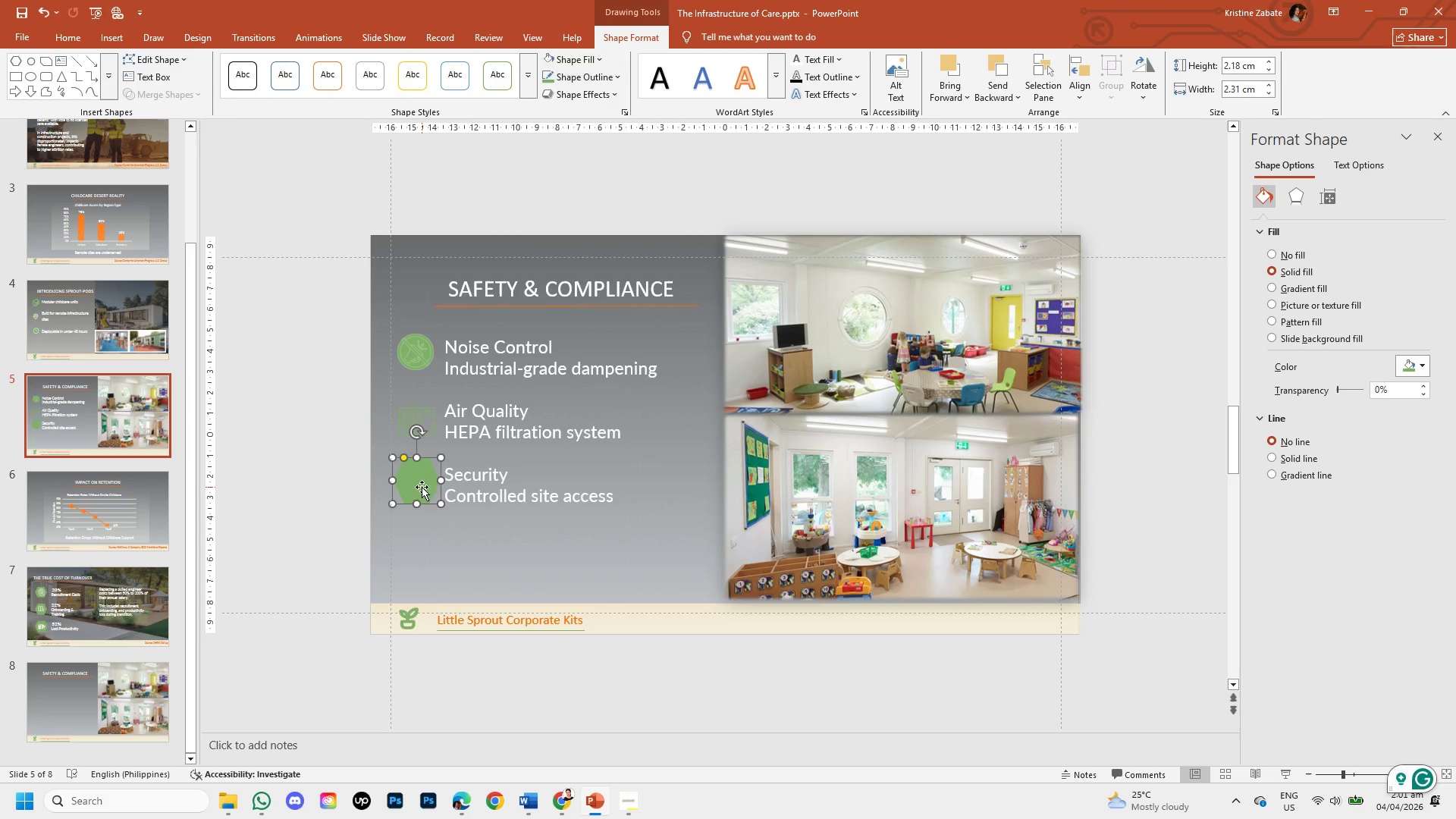 
right_click([422, 487])
 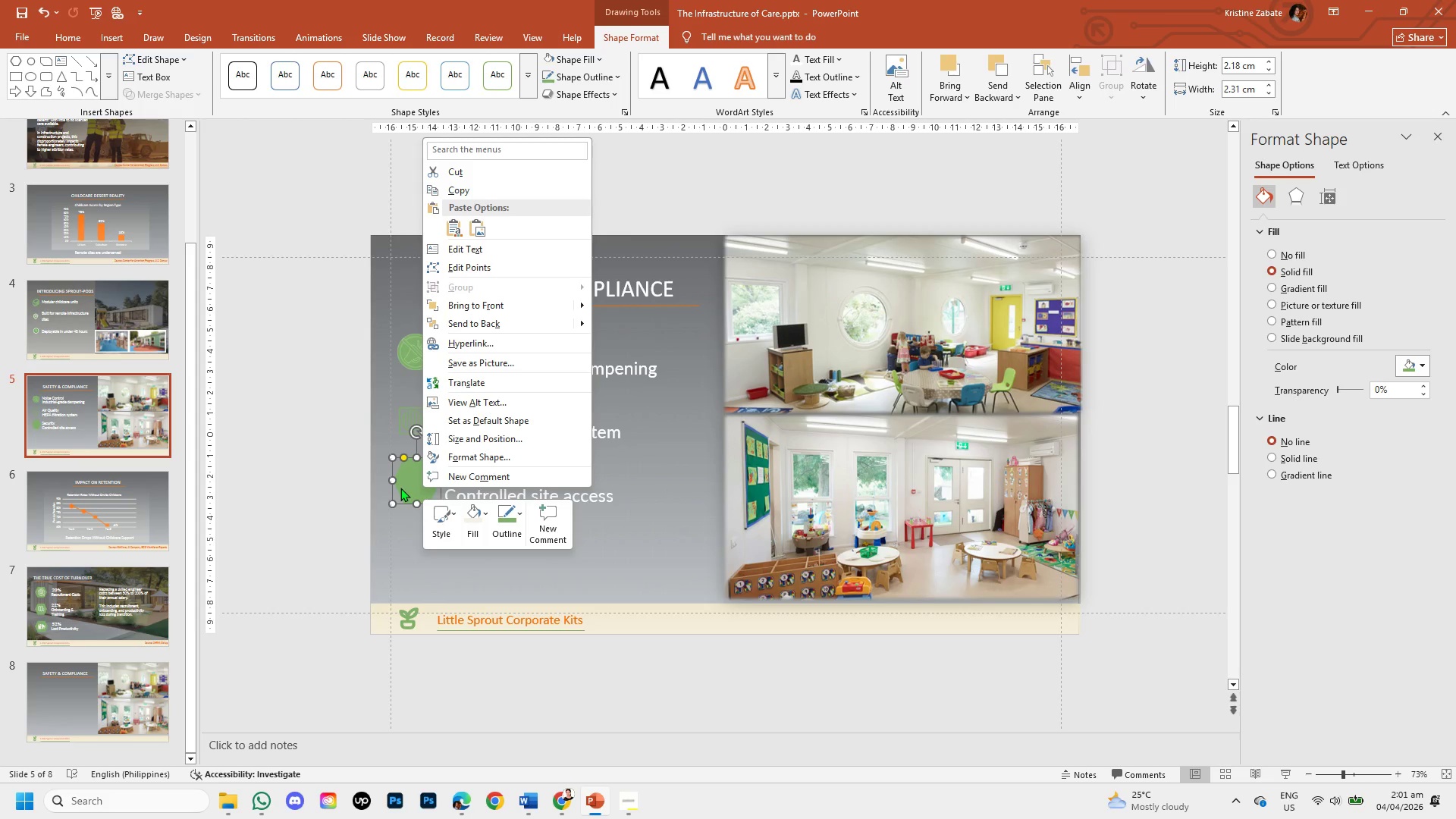 
left_click_drag(start_coordinate=[400, 488], to_coordinate=[336, 490])
 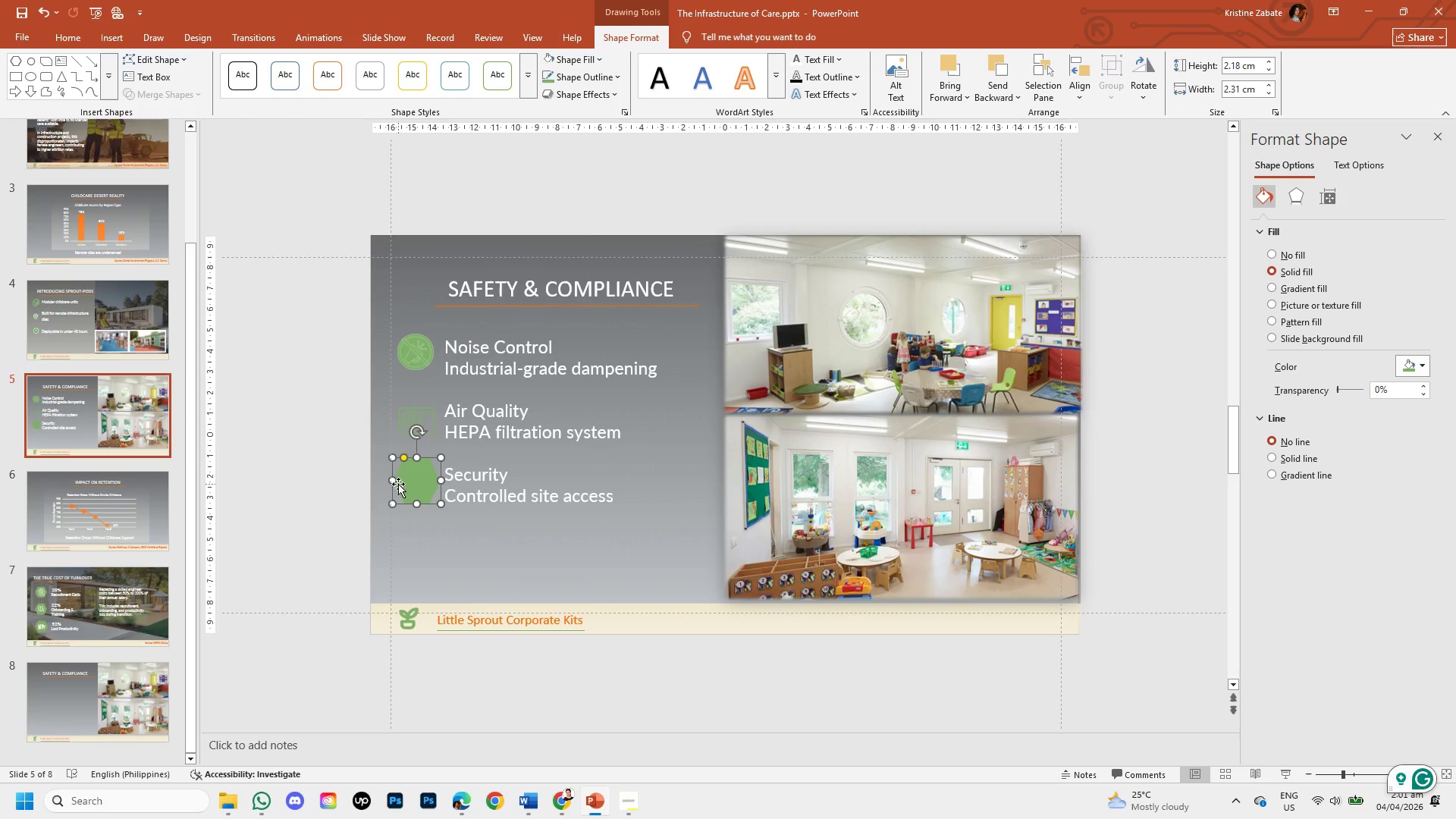 
left_click_drag(start_coordinate=[398, 484], to_coordinate=[303, 496])
 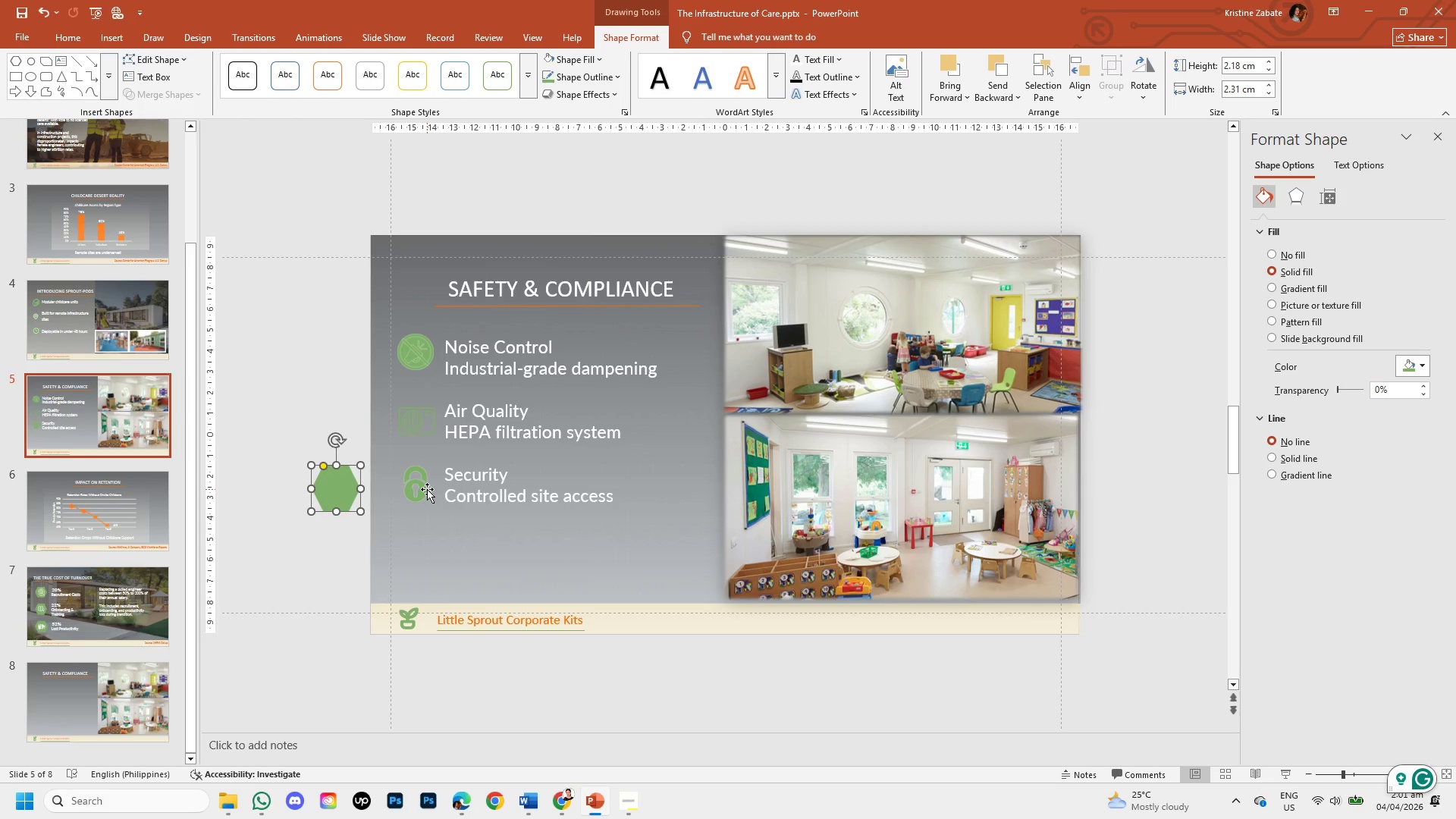 
left_click([427, 489])
 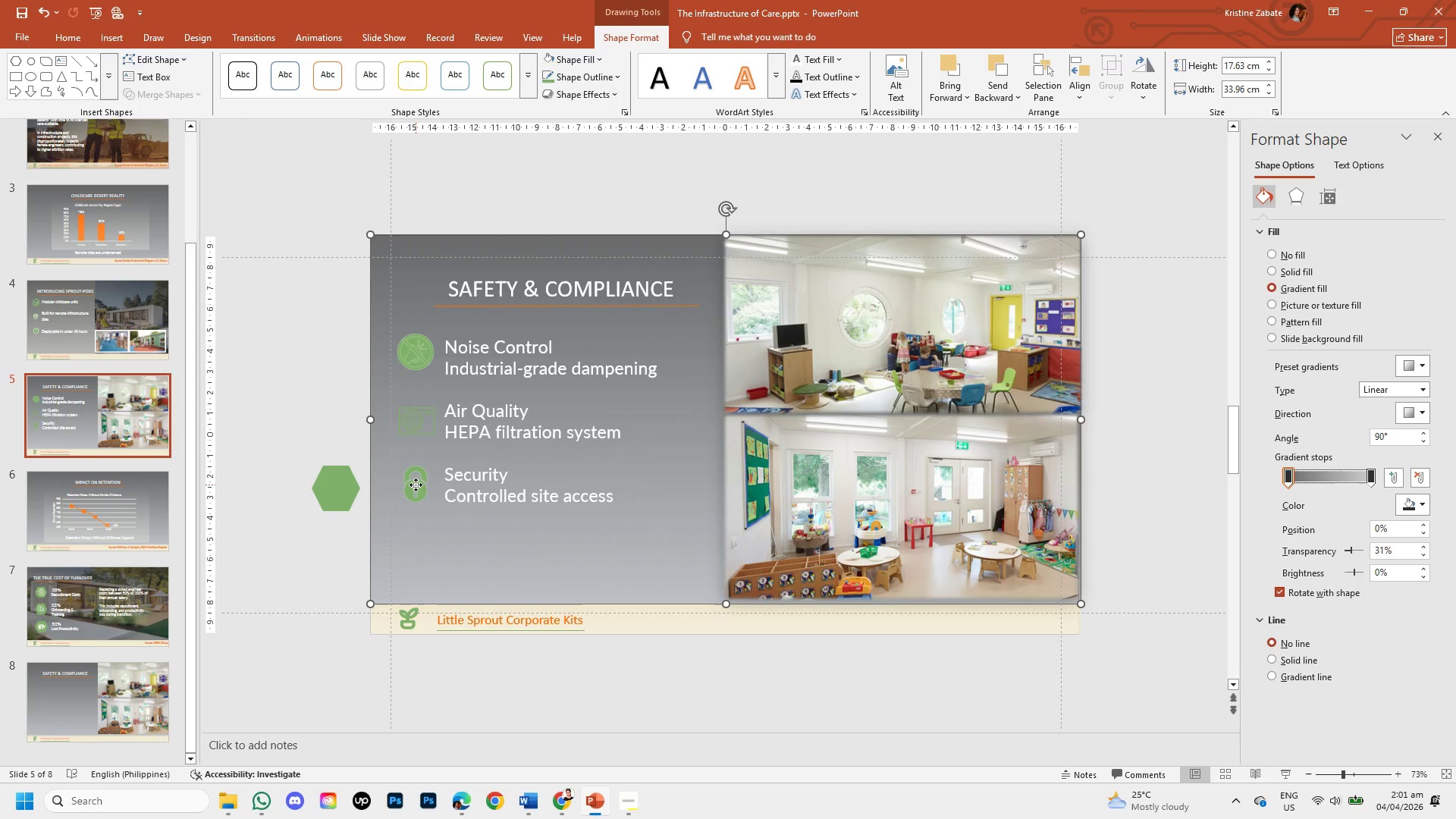 
double_click([416, 485])
 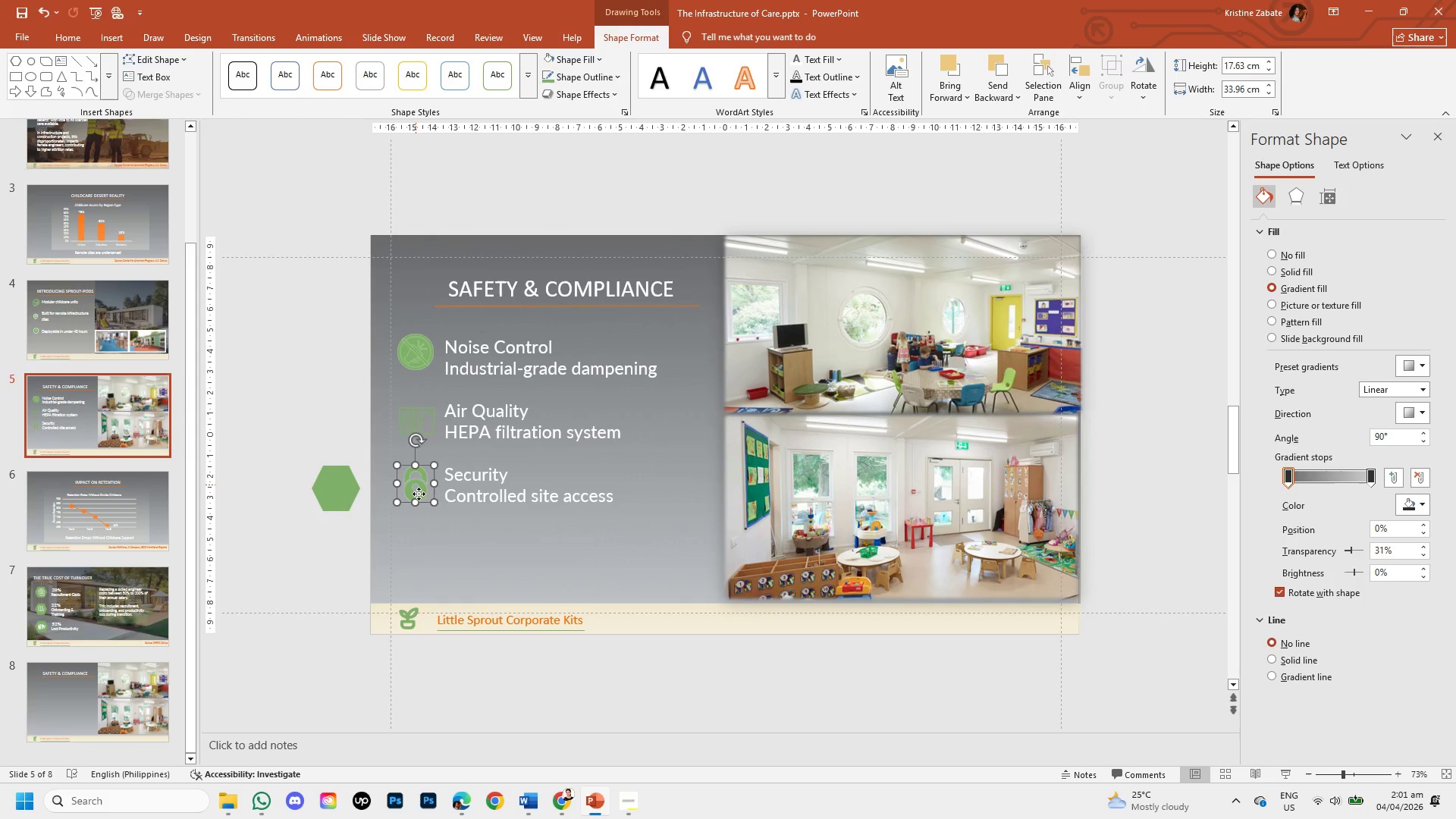 
double_click([419, 494])
 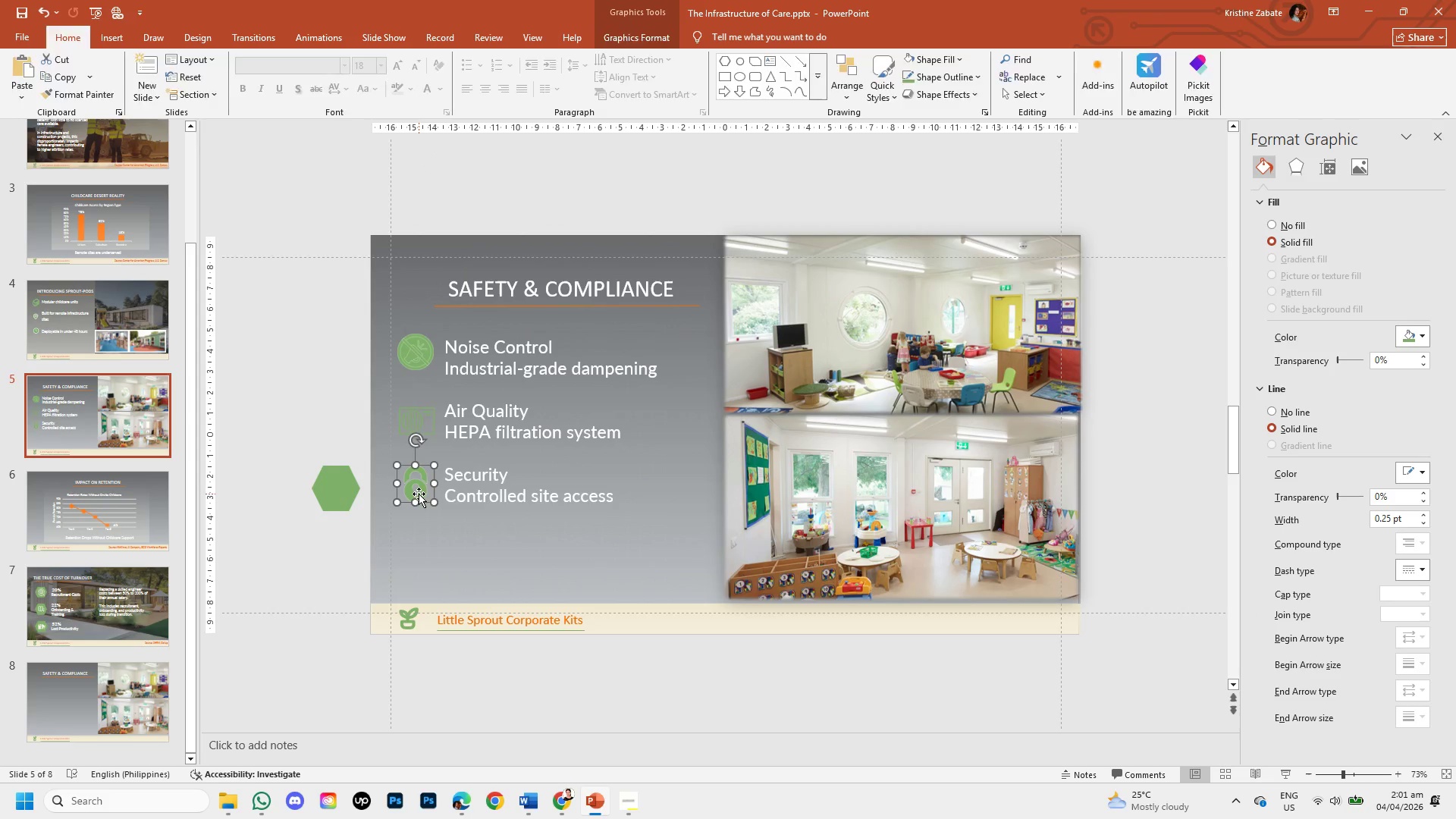 
right_click([419, 494])
 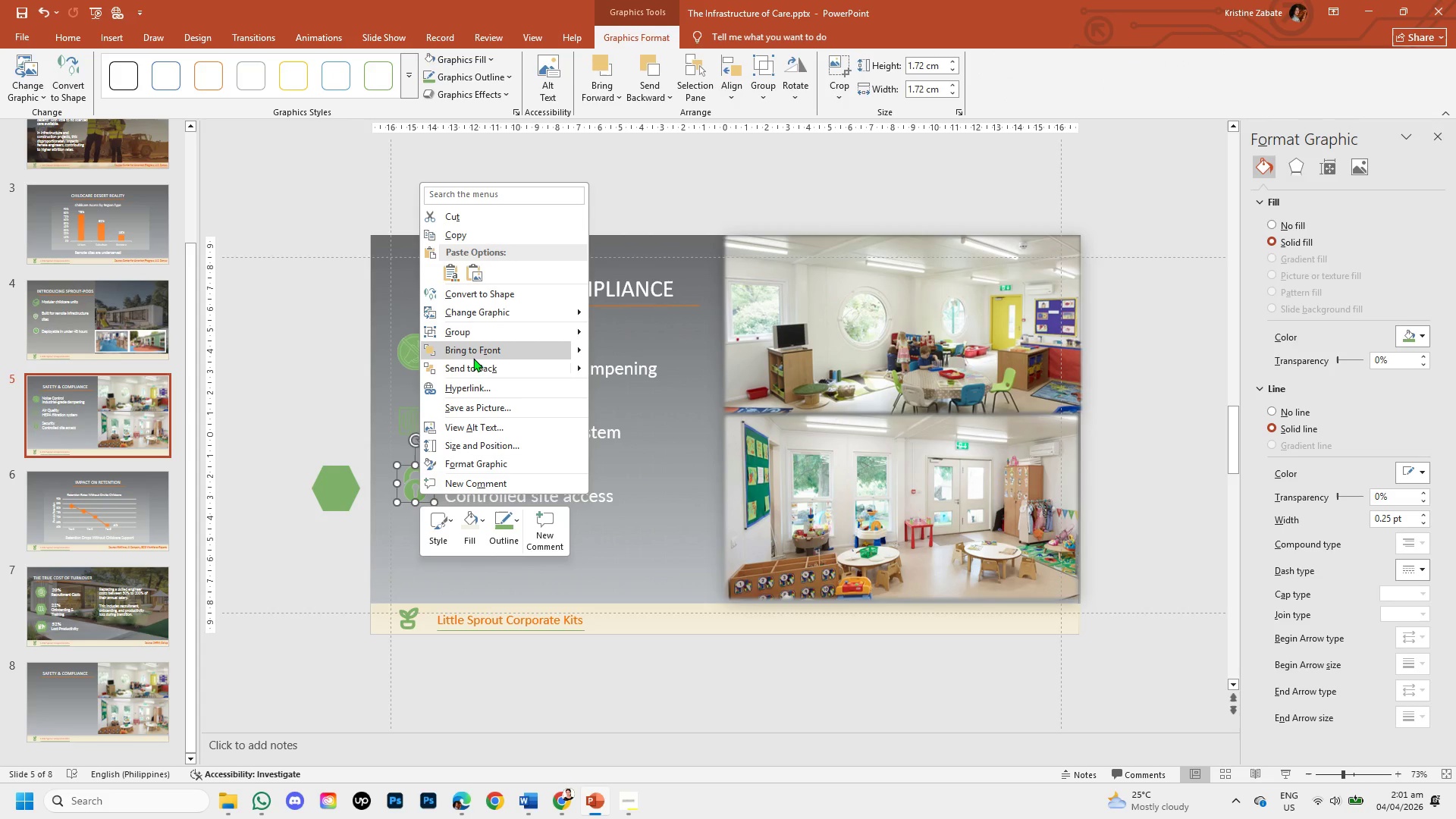 
left_click([474, 356])
 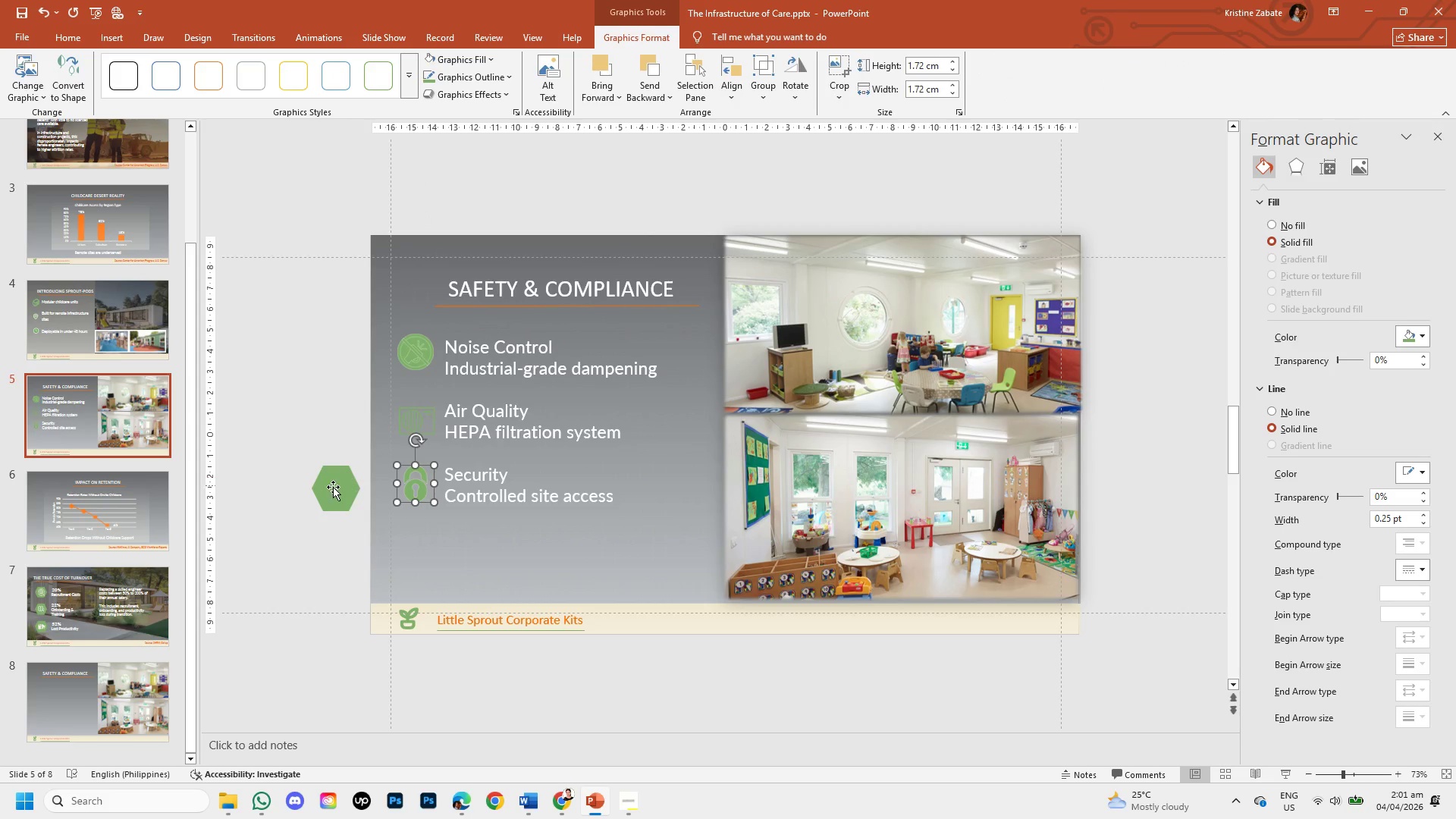 
left_click([333, 487])
 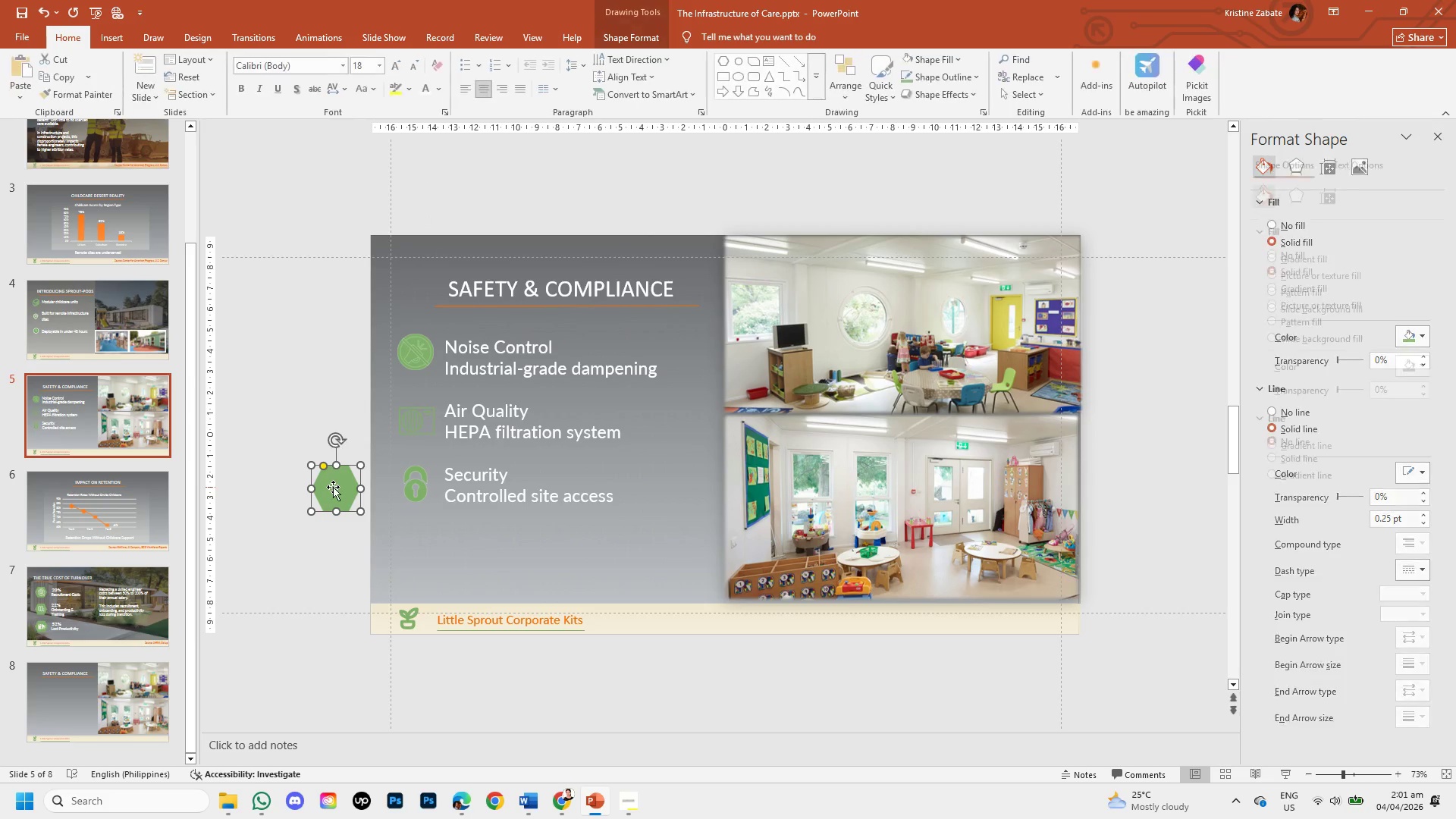 
left_click_drag(start_coordinate=[333, 487], to_coordinate=[382, 485])
 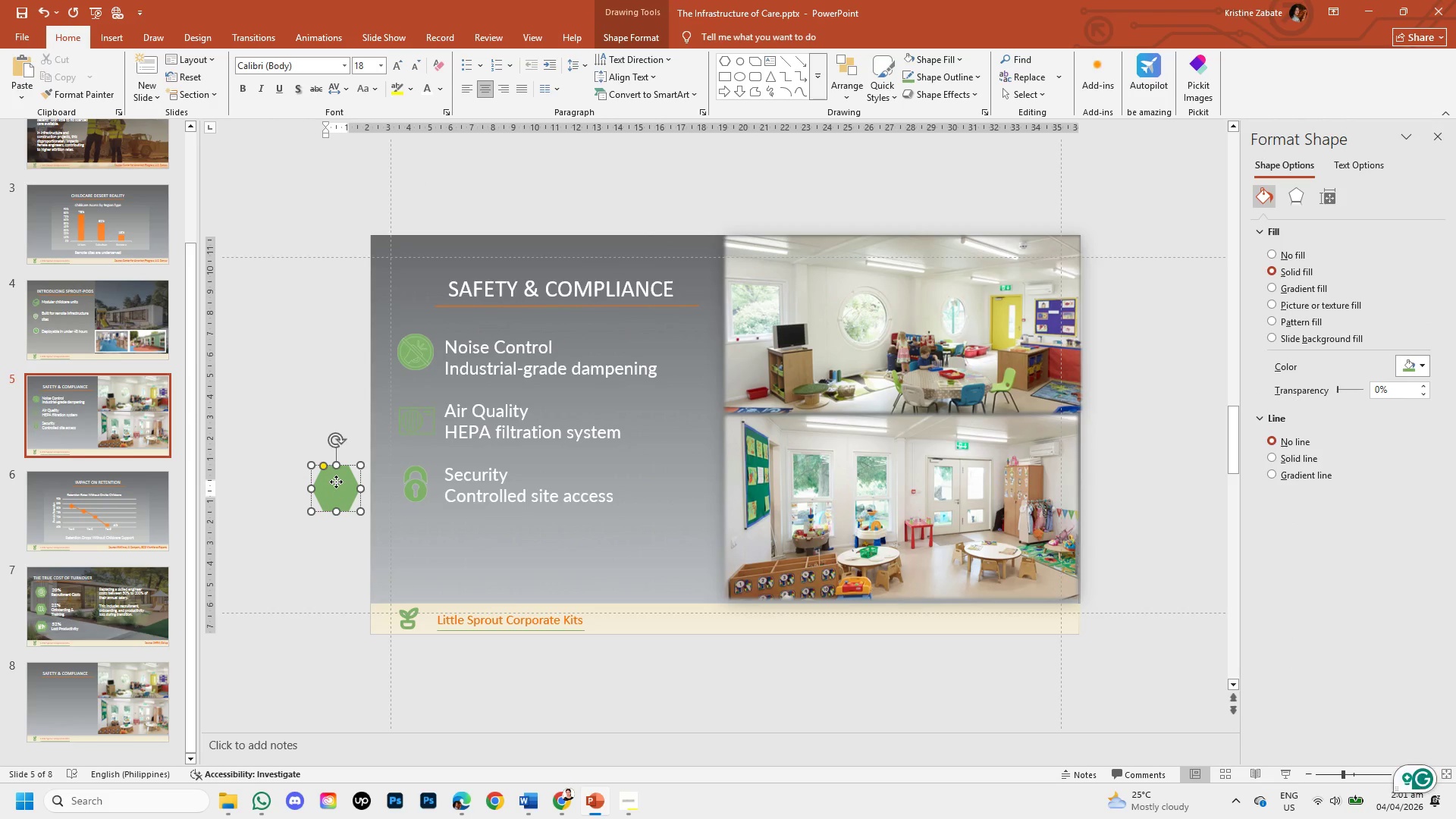 
left_click_drag(start_coordinate=[336, 482], to_coordinate=[416, 478])
 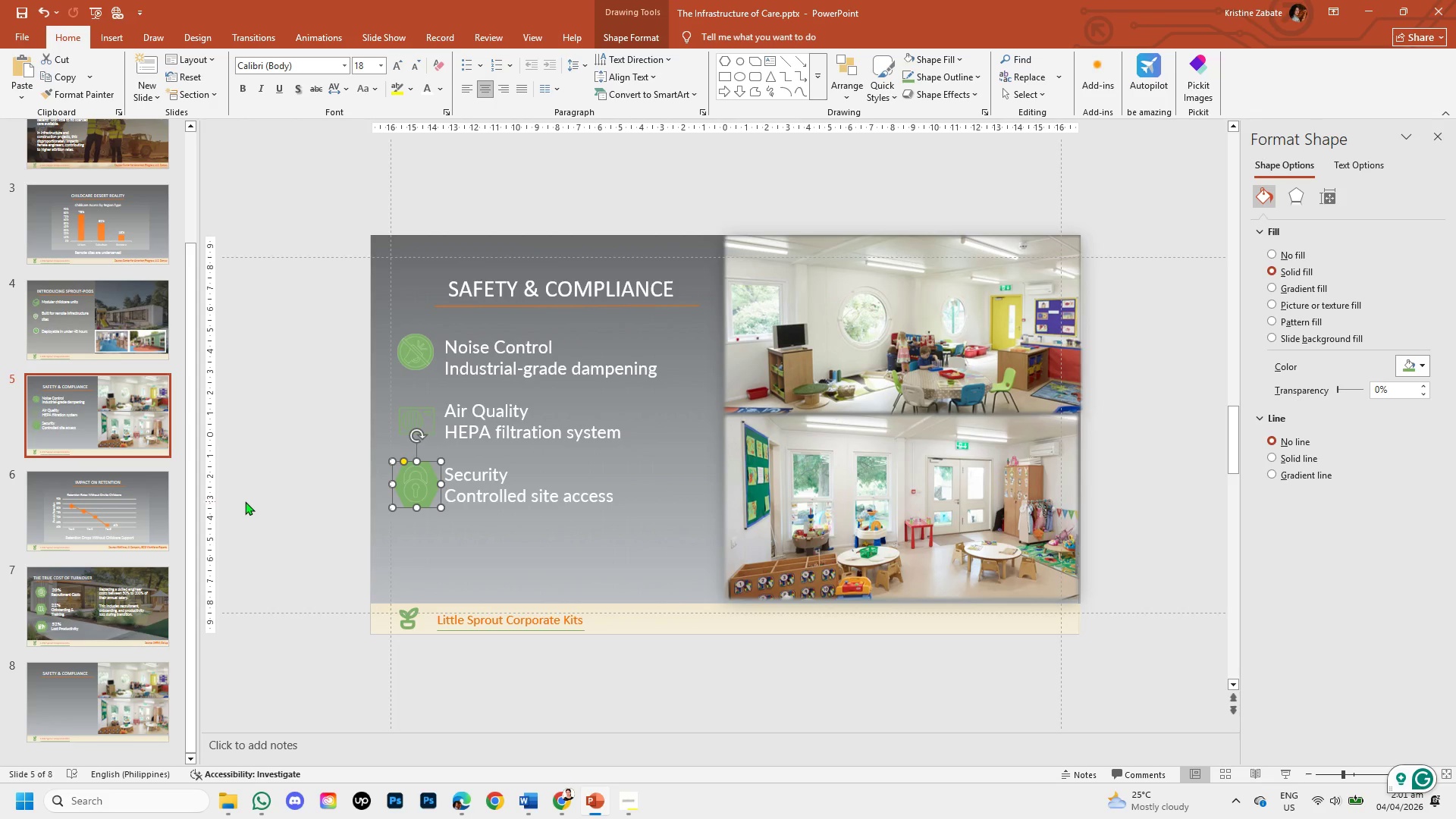 
left_click([245, 501])
 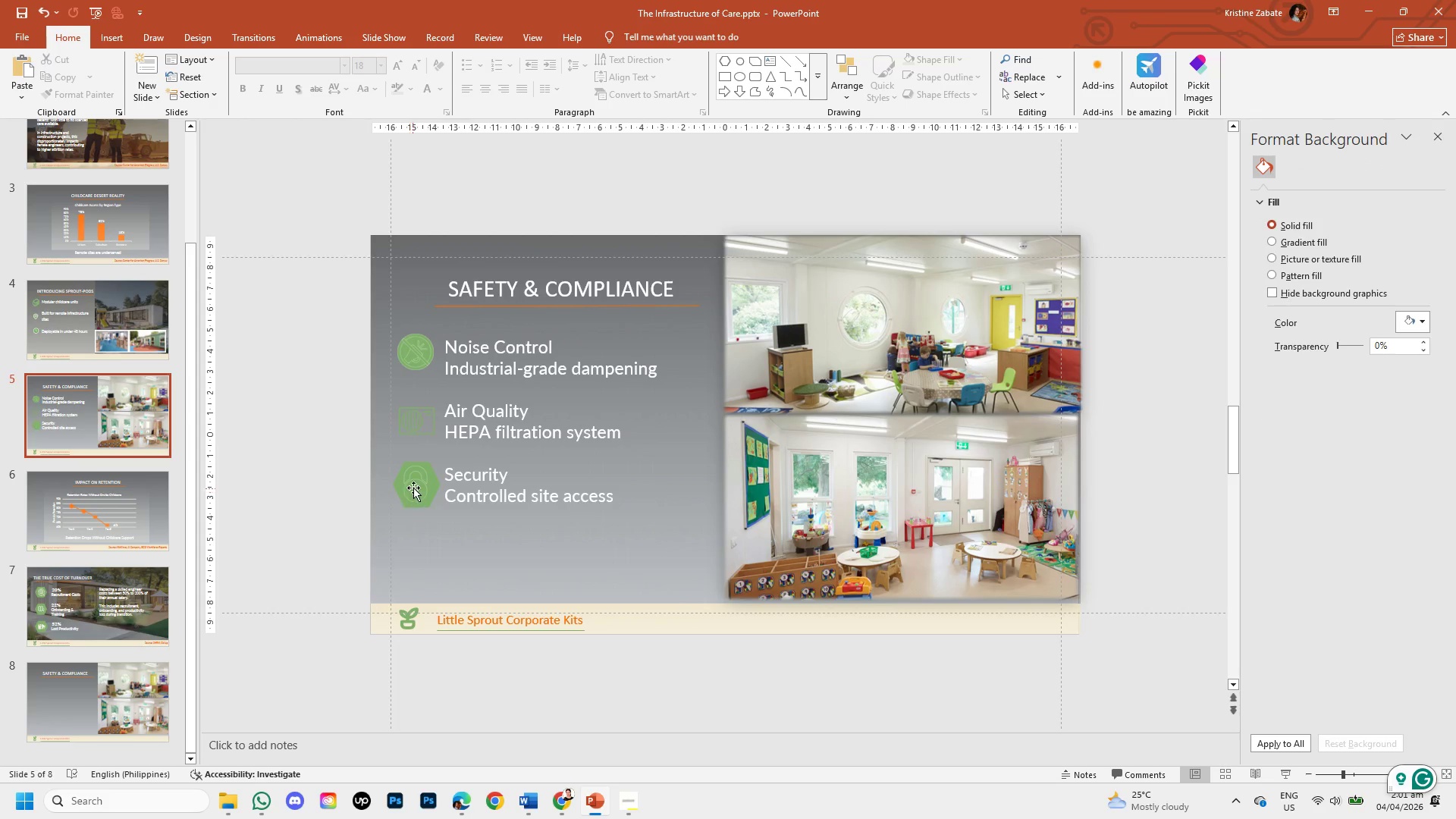 
double_click([414, 487])
 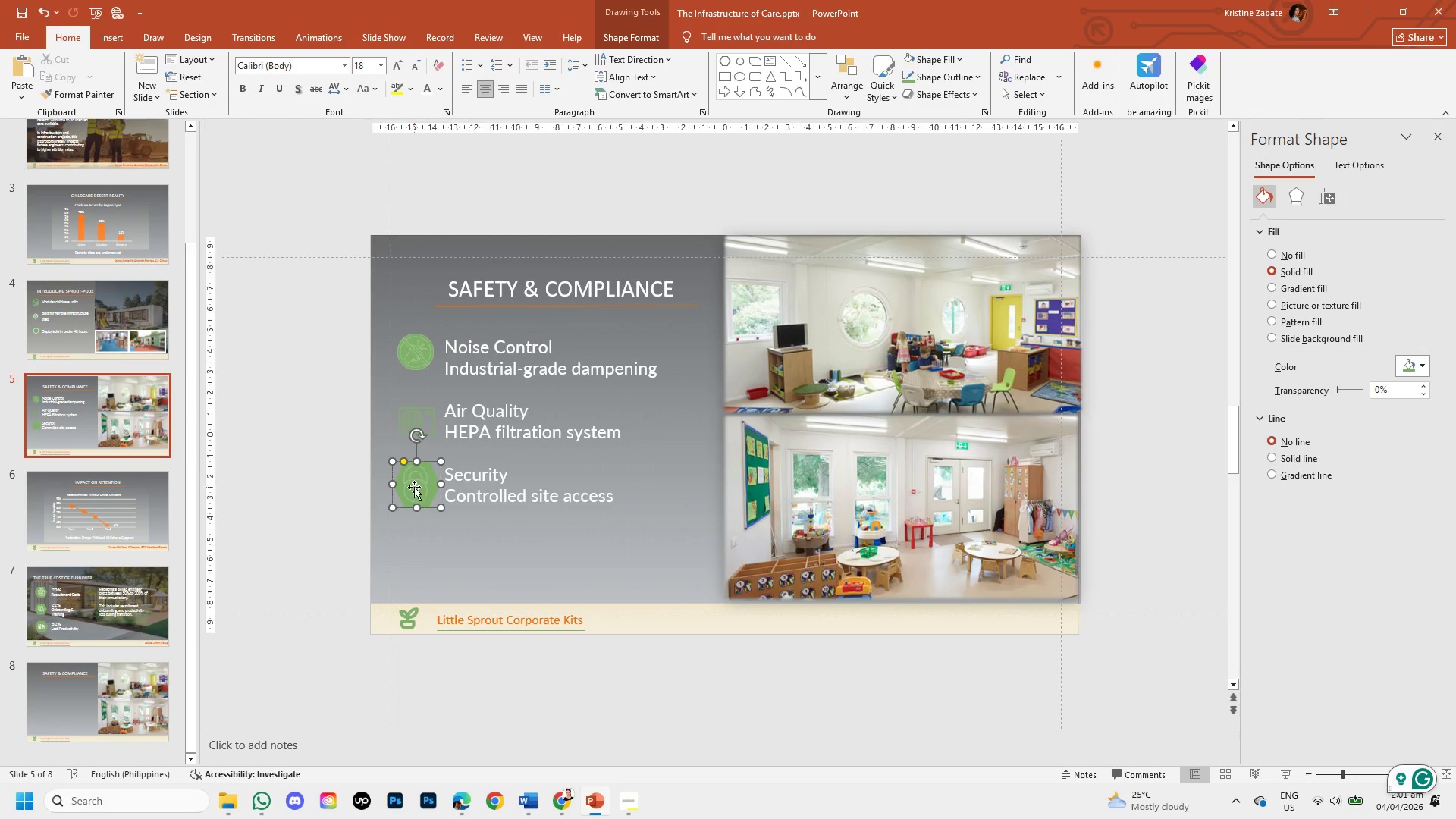 
double_click([414, 487])
 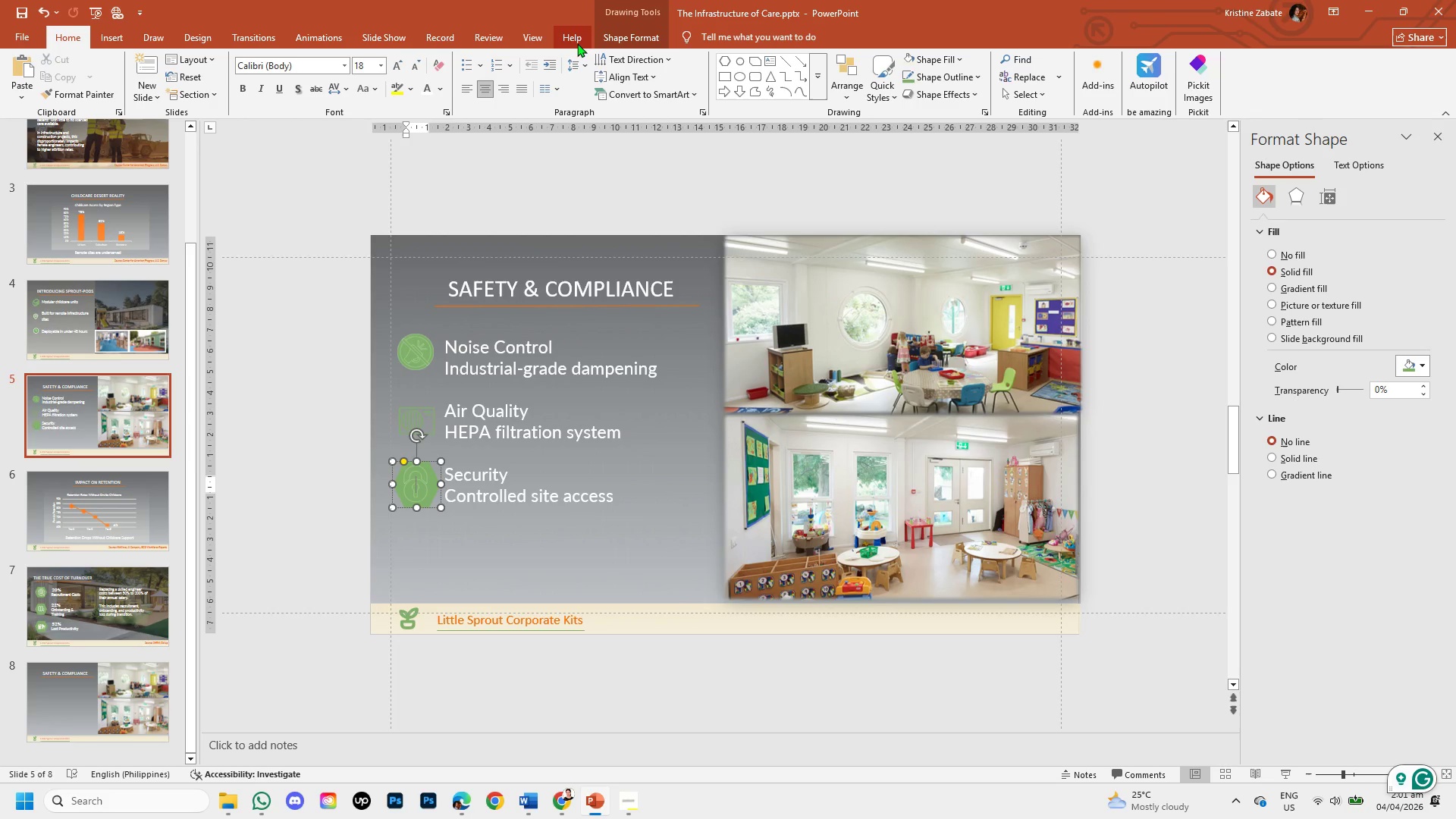 
left_click([620, 36])
 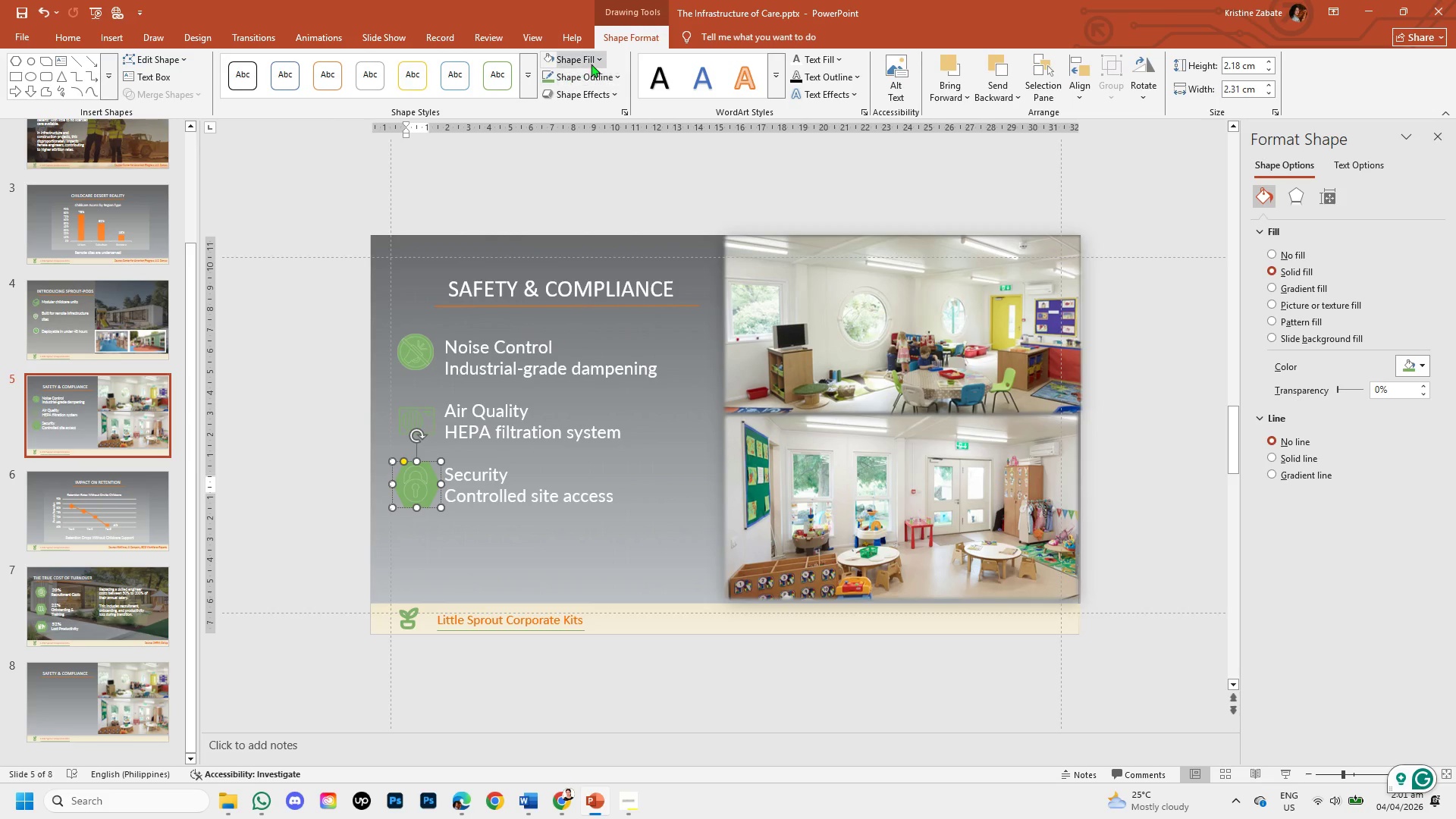 
left_click([598, 59])
 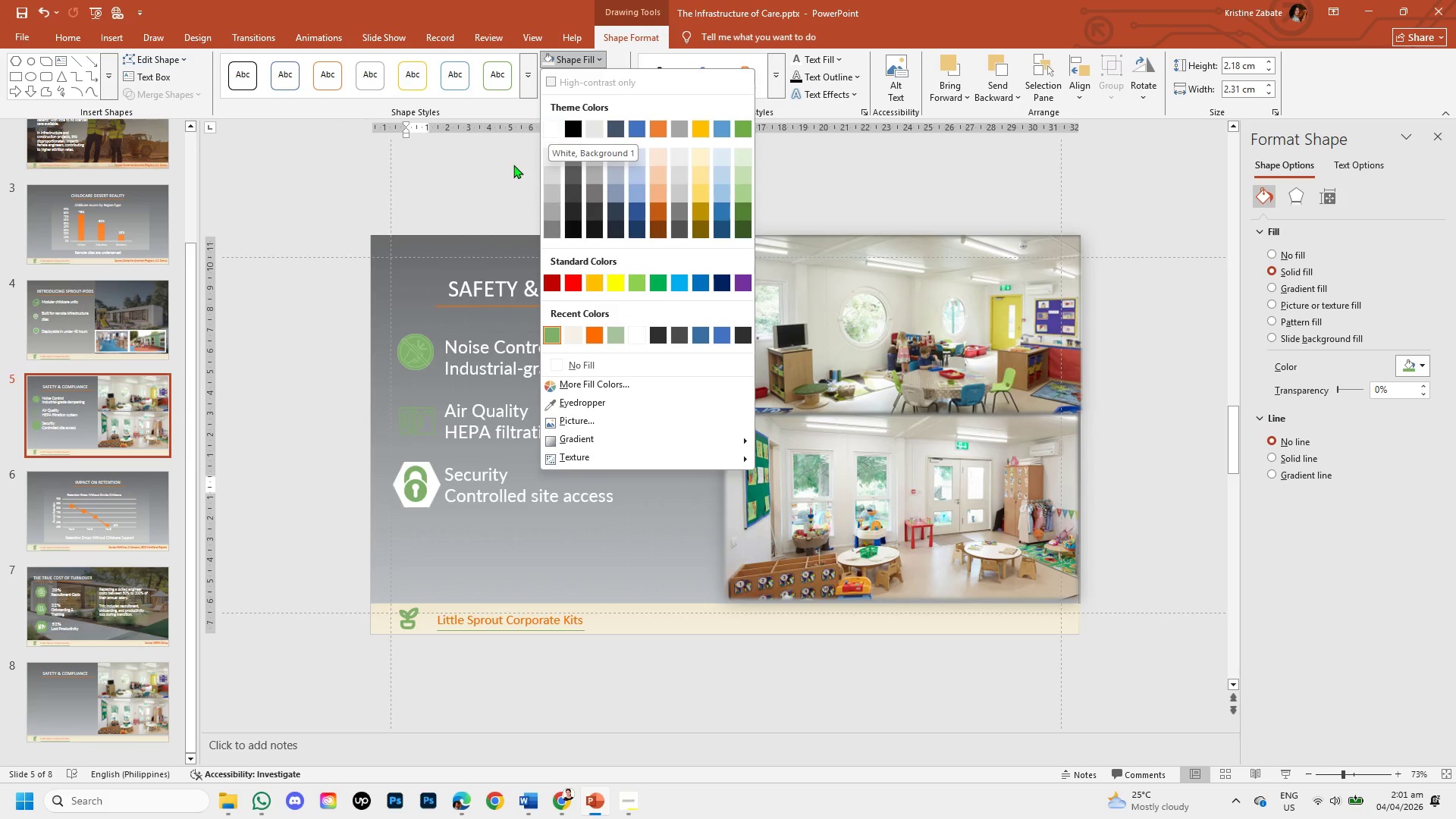 
left_click([275, 472])
 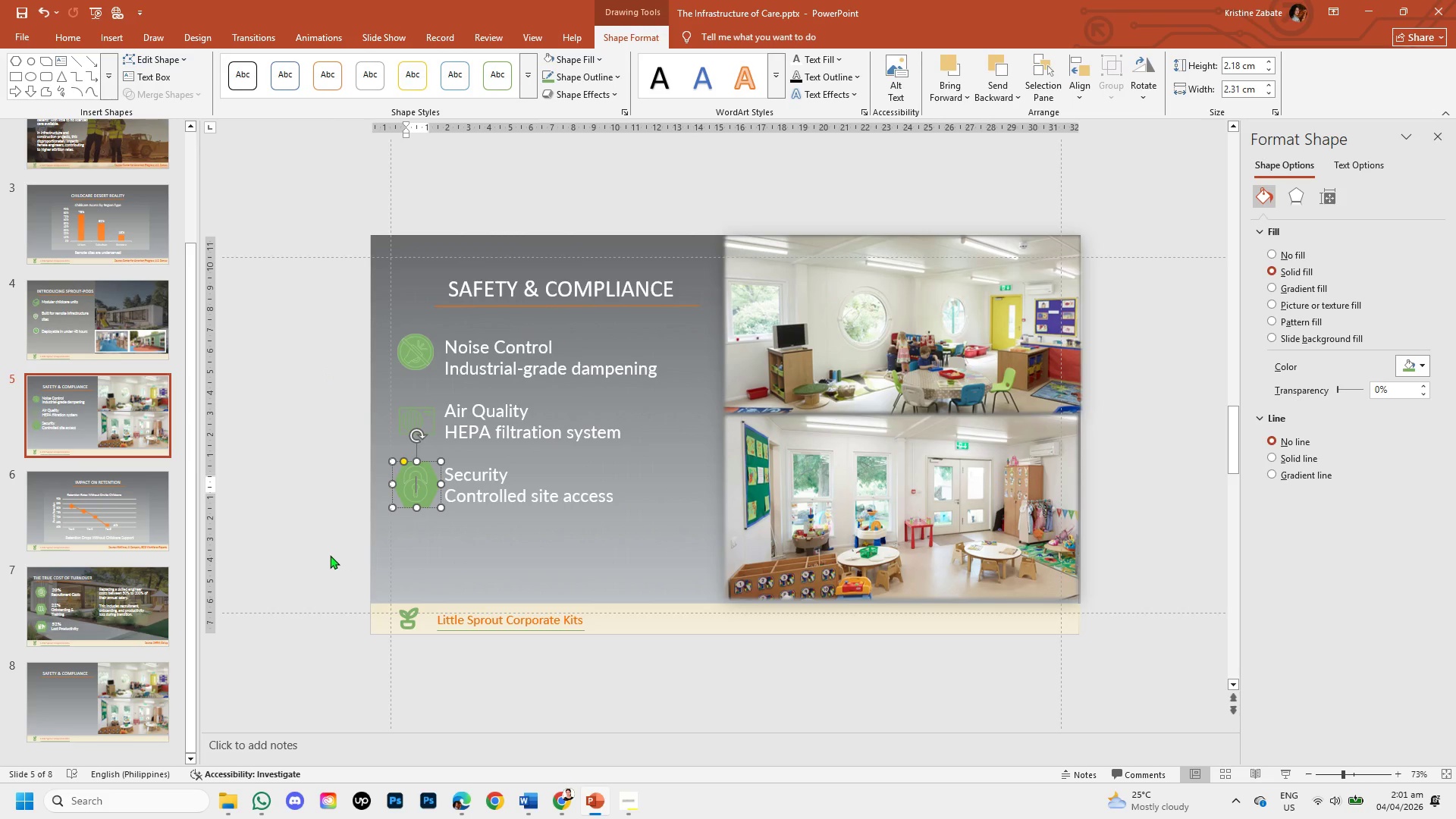 
left_click([325, 555])
 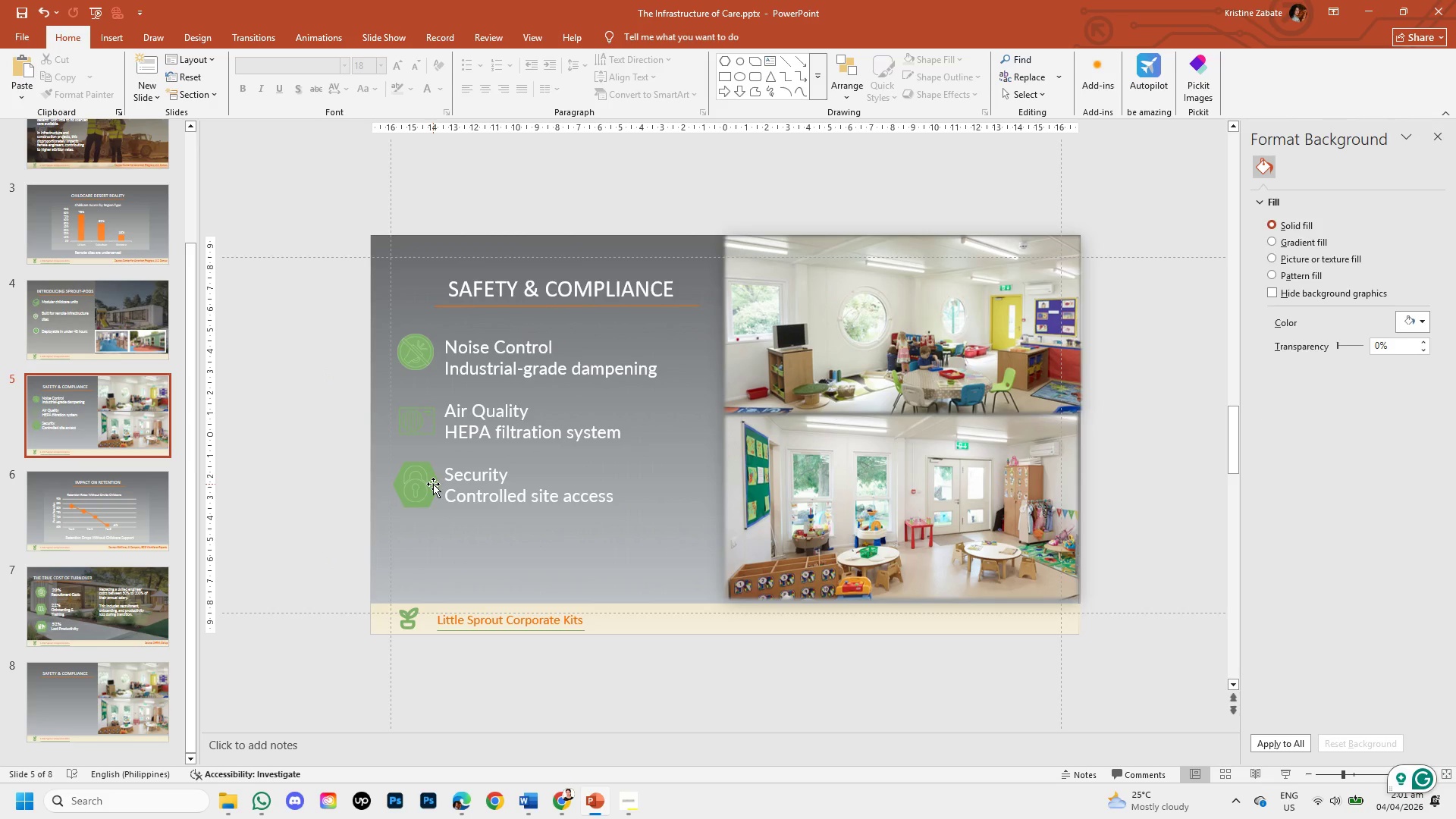 
left_click([433, 484])
 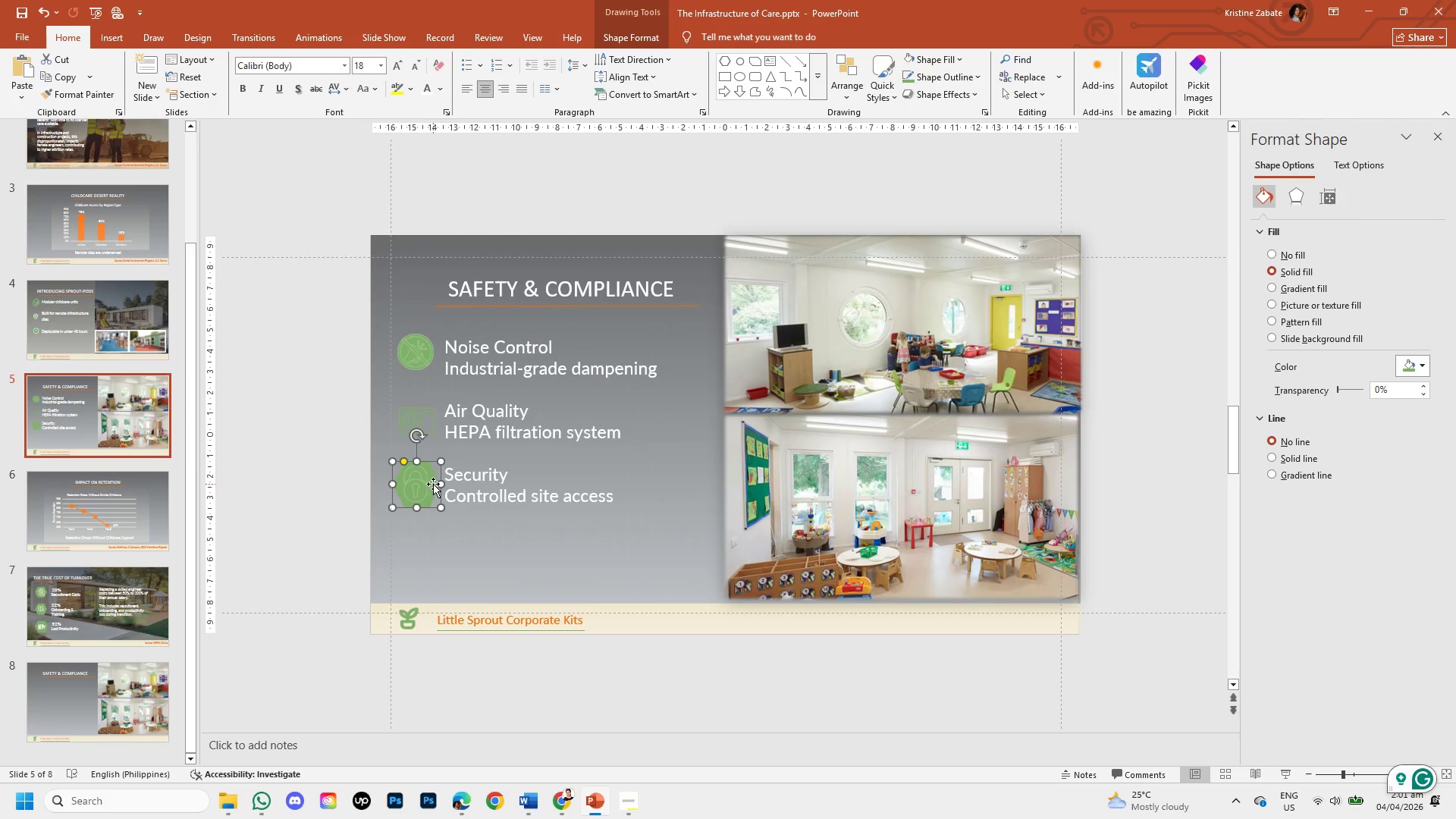 
left_click_drag(start_coordinate=[433, 484], to_coordinate=[338, 492])
 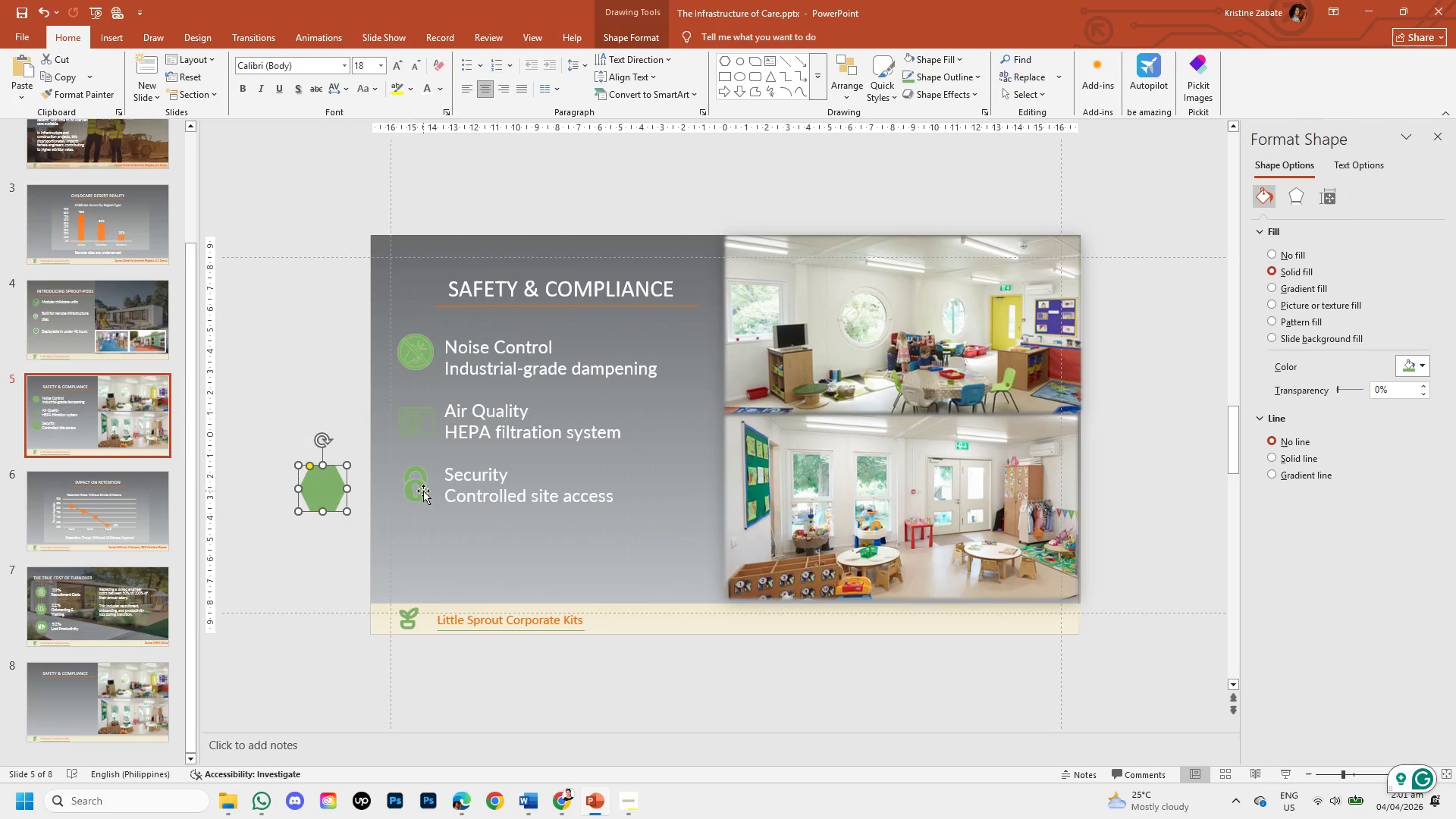 
left_click([423, 491])
 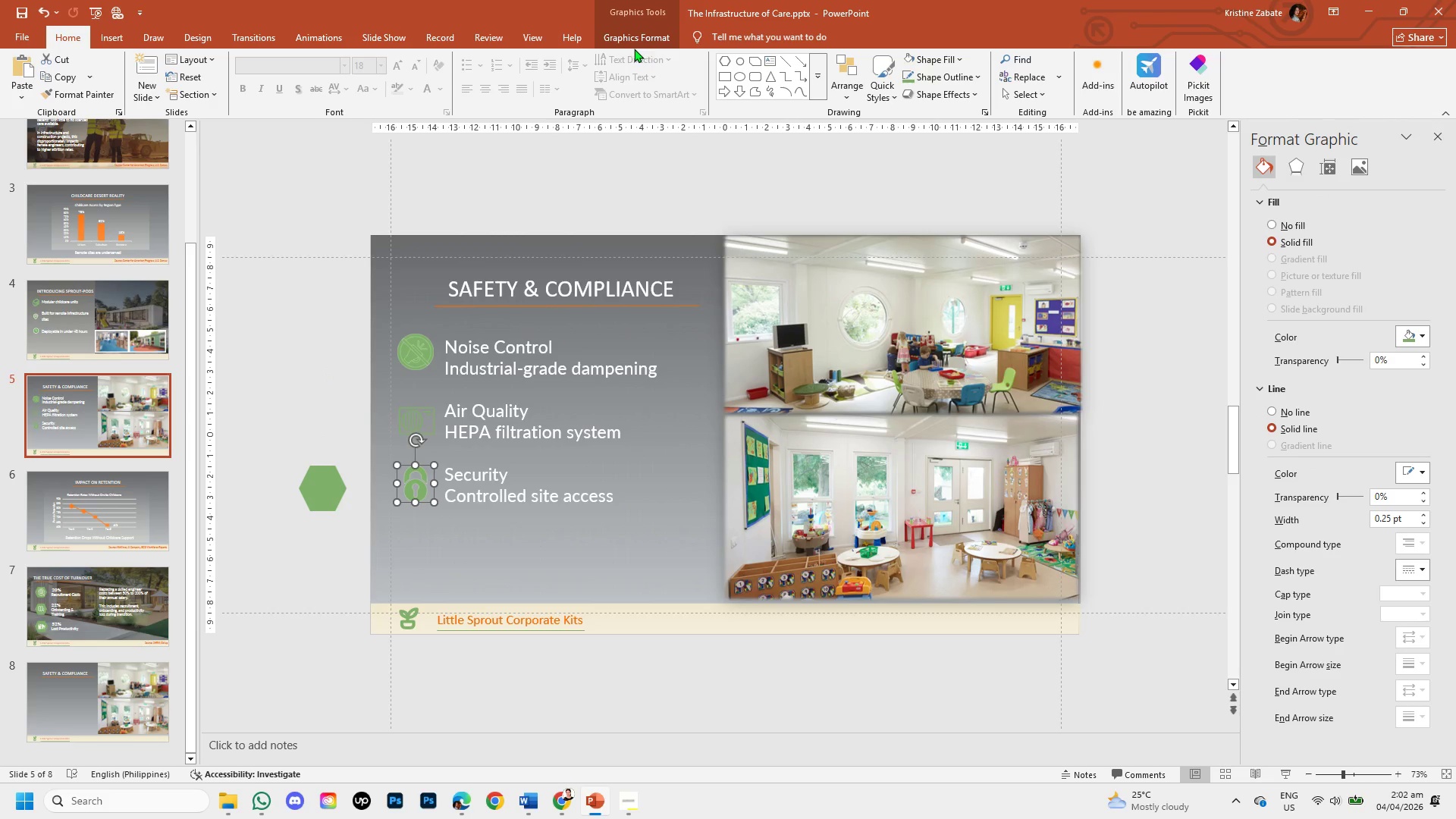 
left_click([632, 34])
 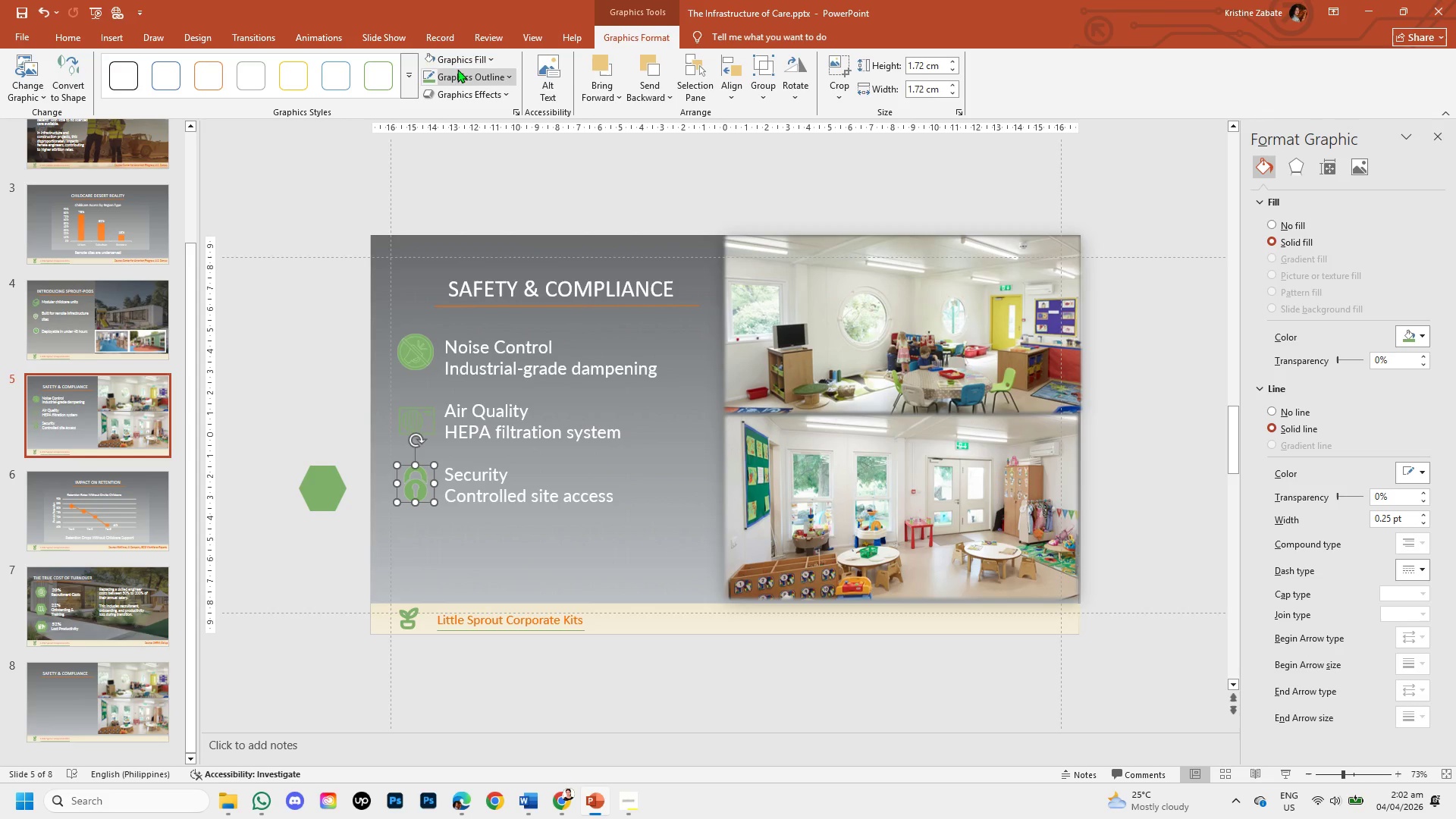 
left_click([457, 57])
 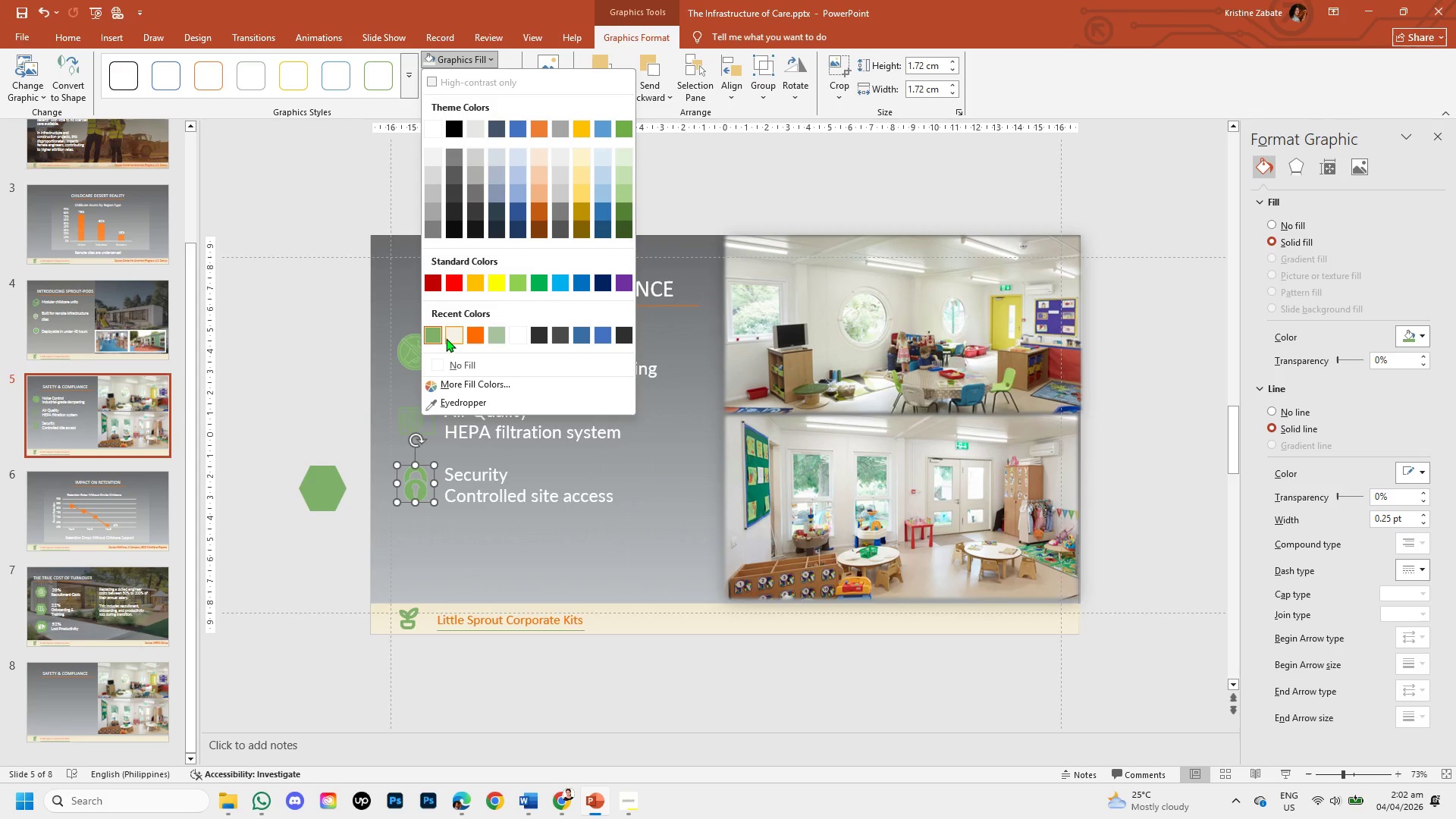 
left_click([447, 334])
 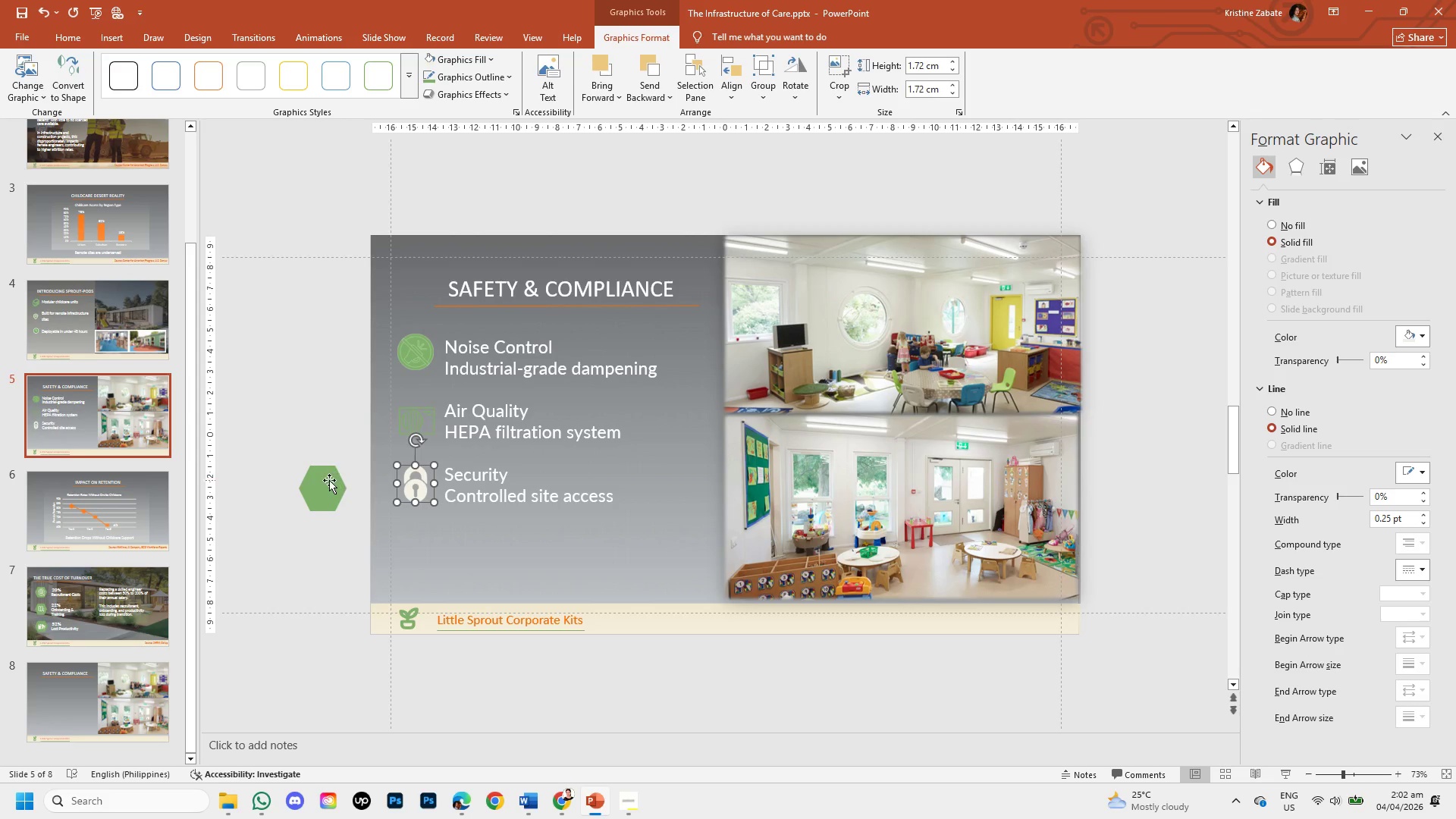 
left_click([327, 481])
 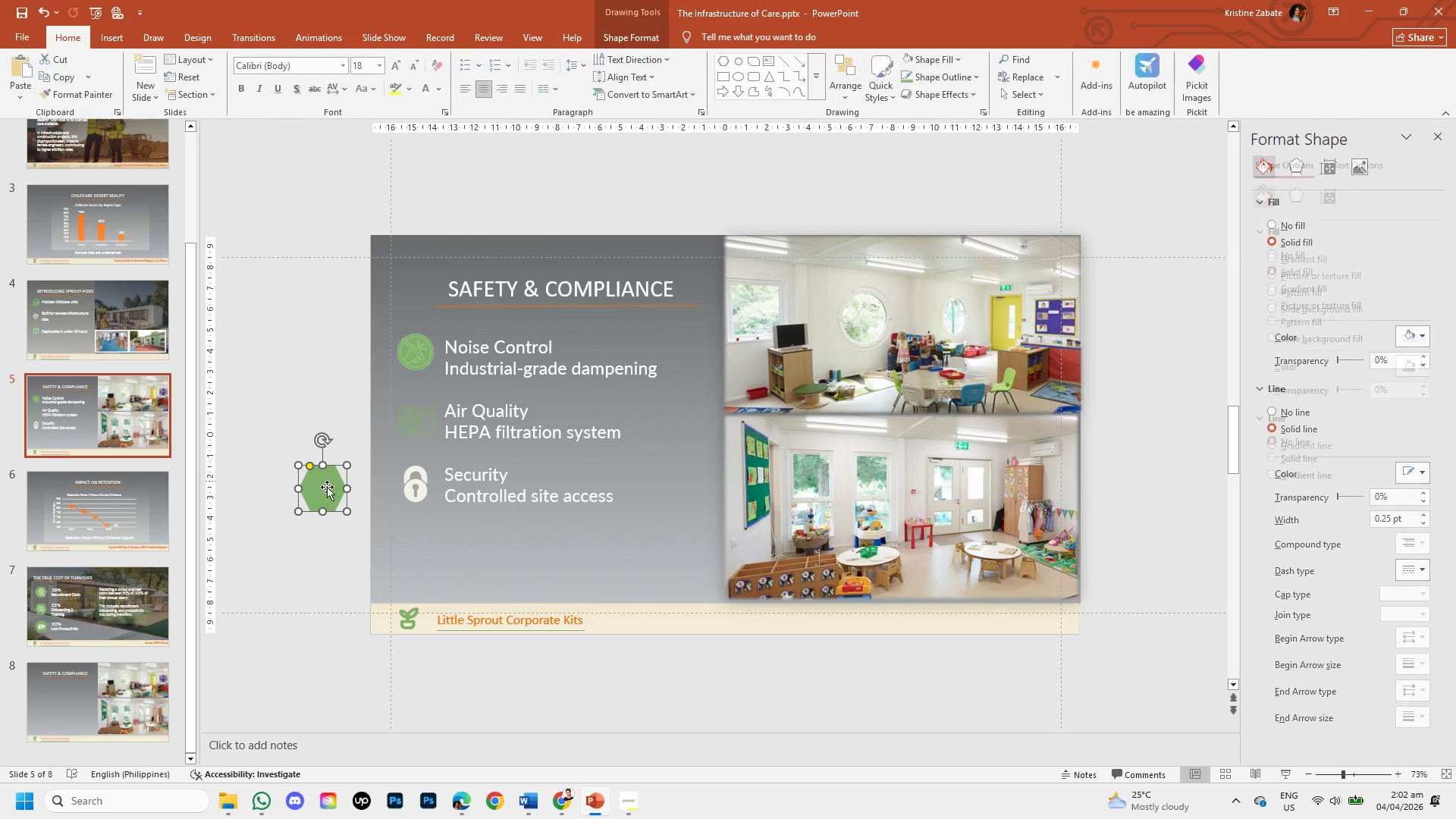 
left_click_drag(start_coordinate=[327, 487], to_coordinate=[420, 484])
 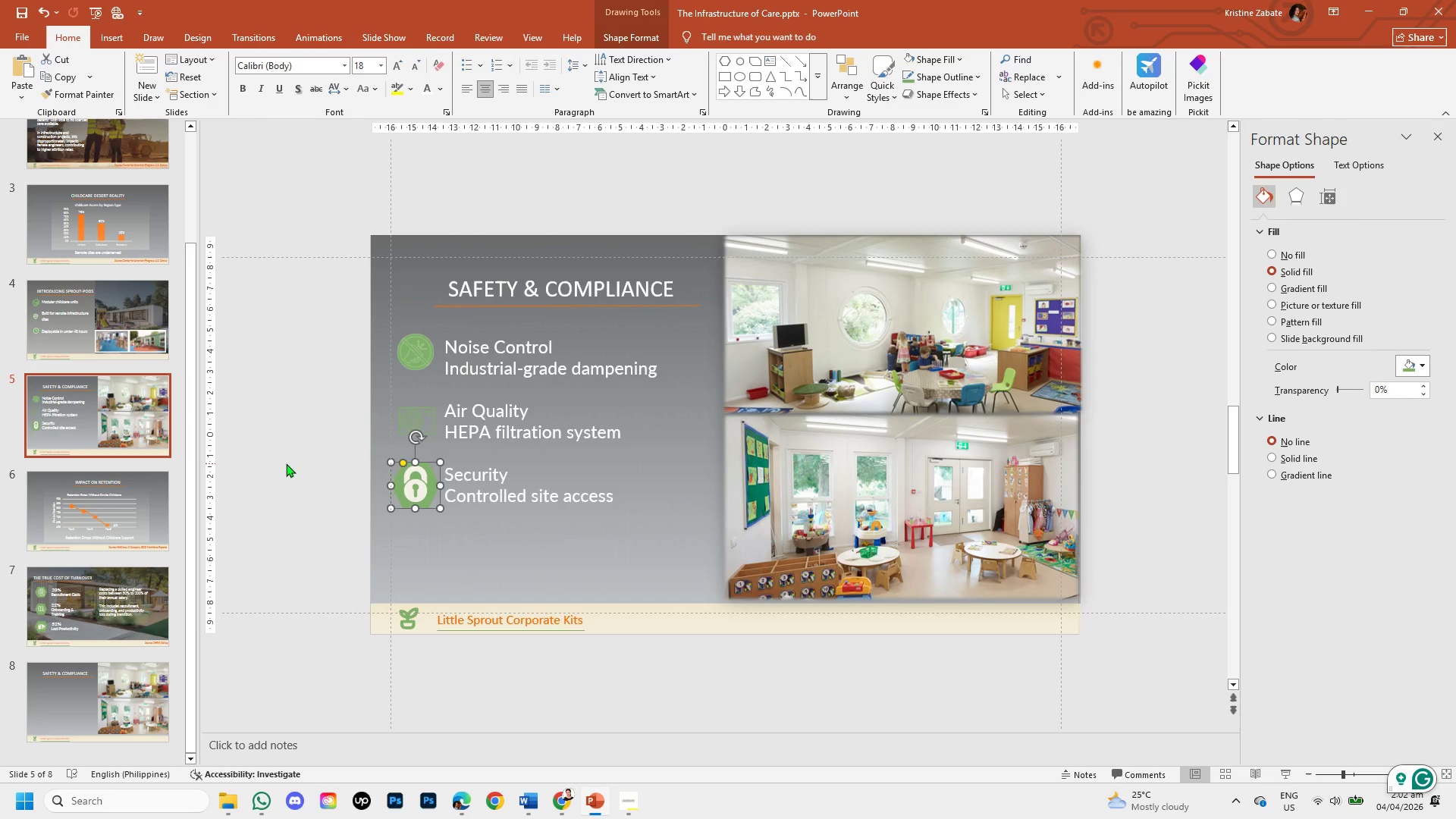 
left_click([286, 463])
 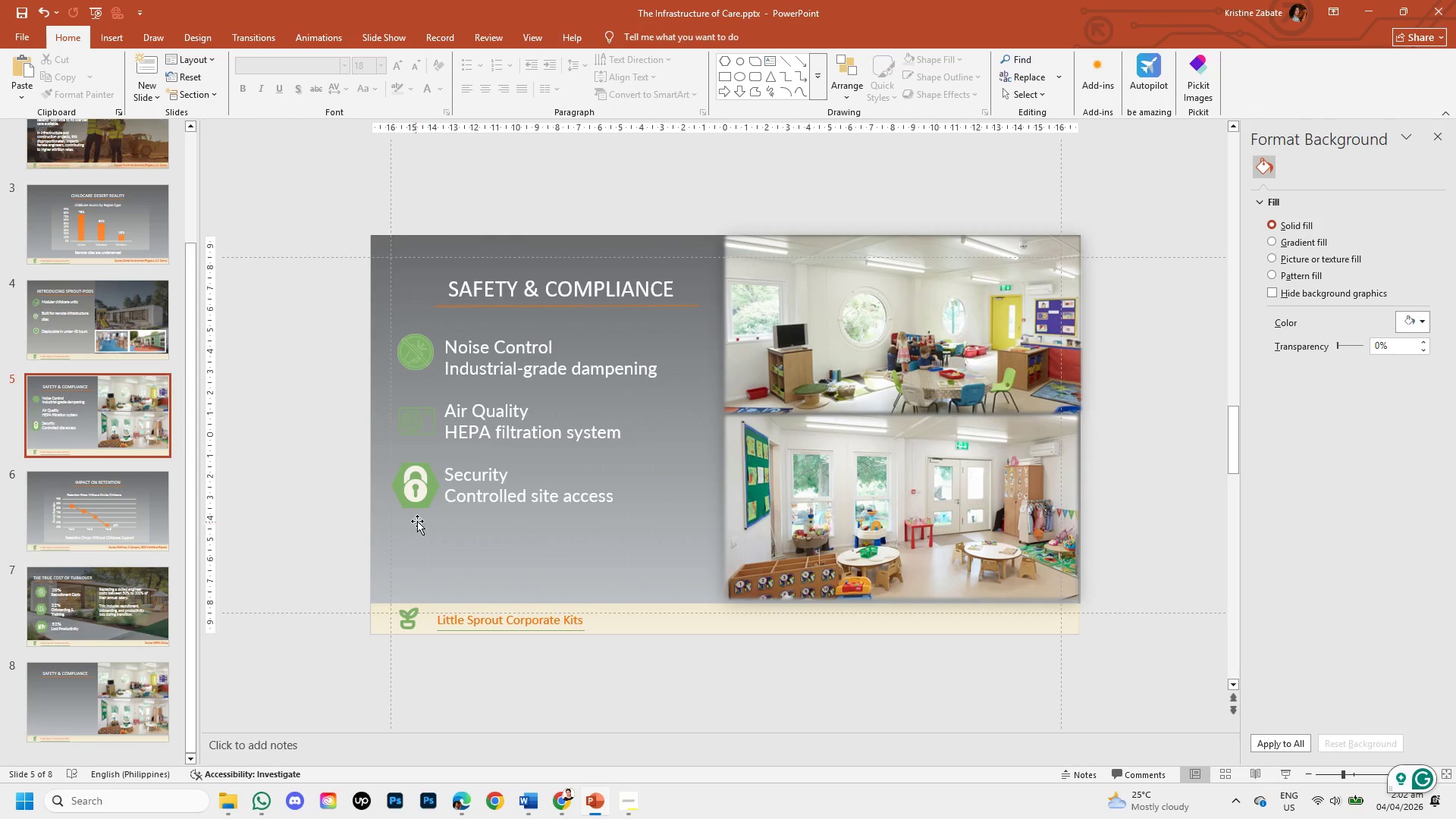 
left_click([423, 507])
 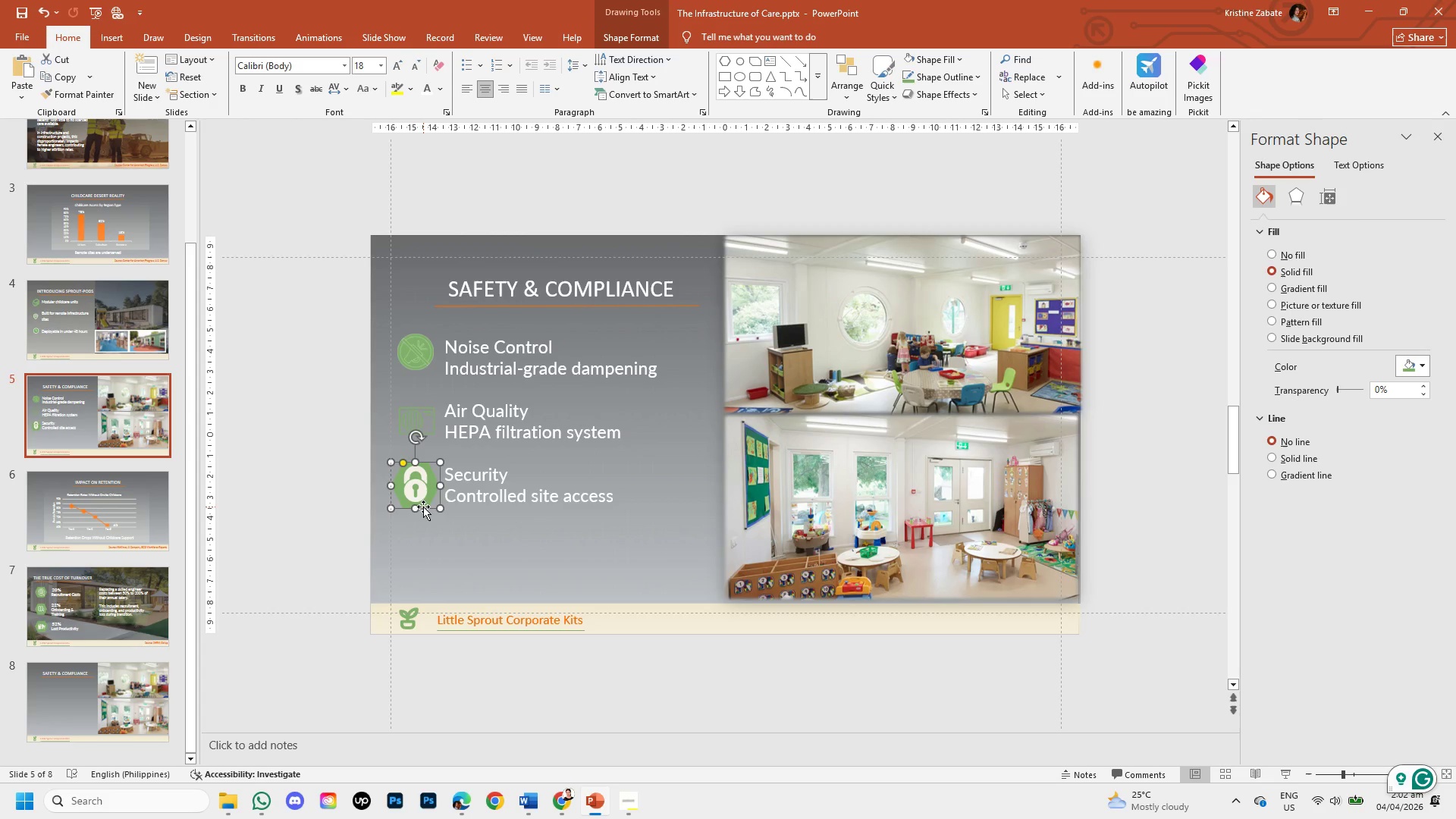 
key(ArrowUp)
 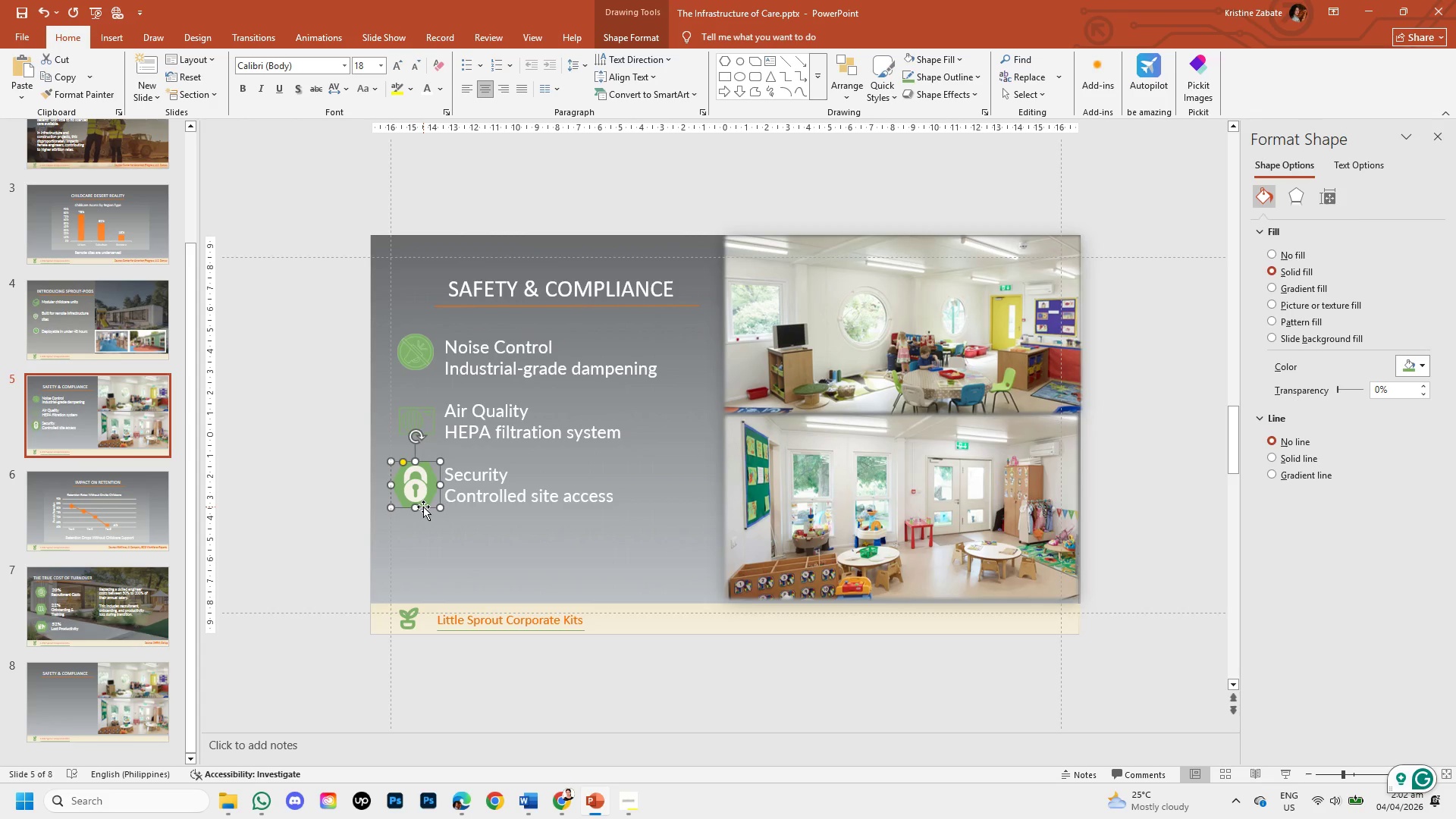 
key(ArrowRight)
 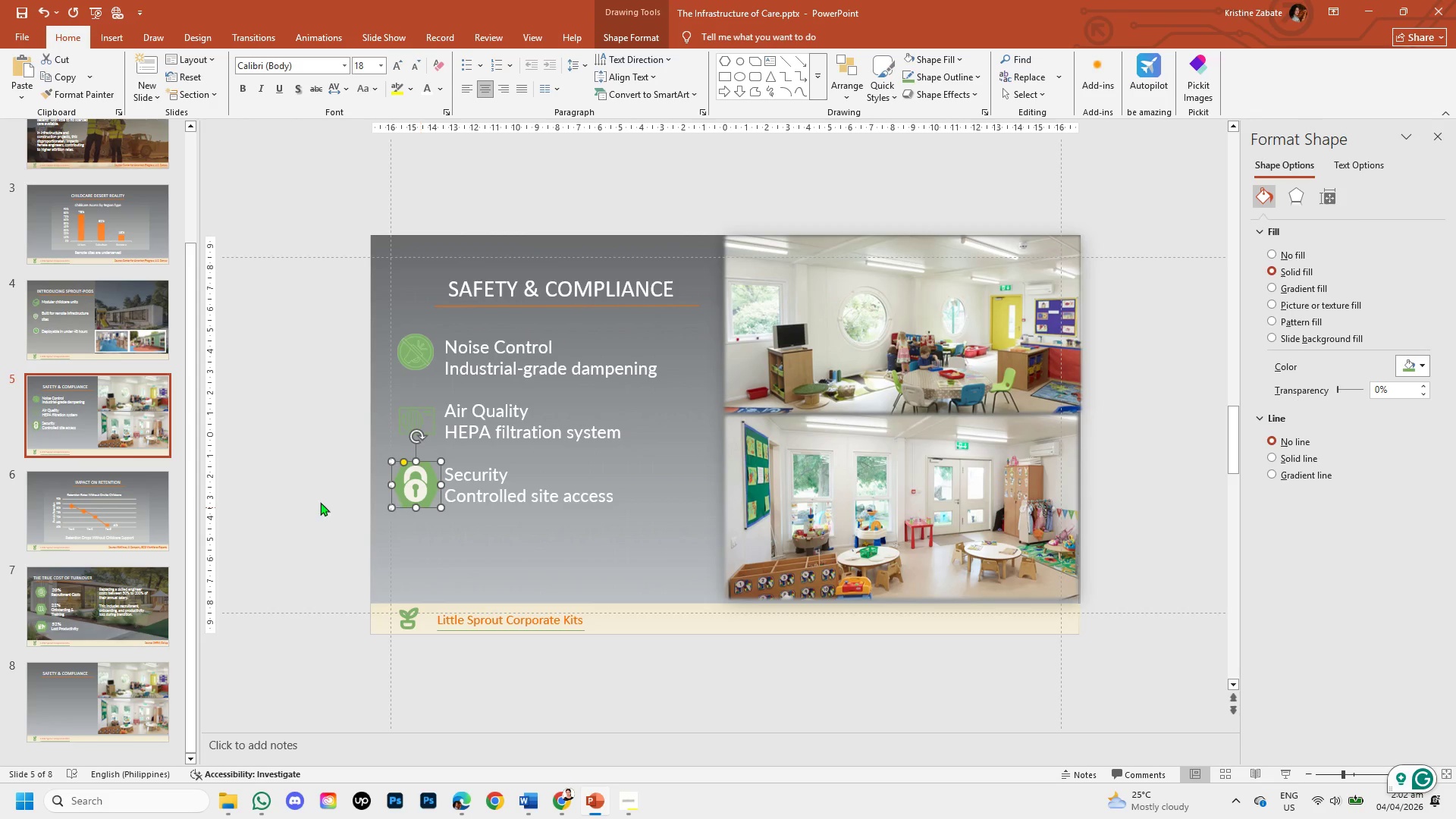 
left_click_drag(start_coordinate=[307, 497], to_coordinate=[431, 485])
 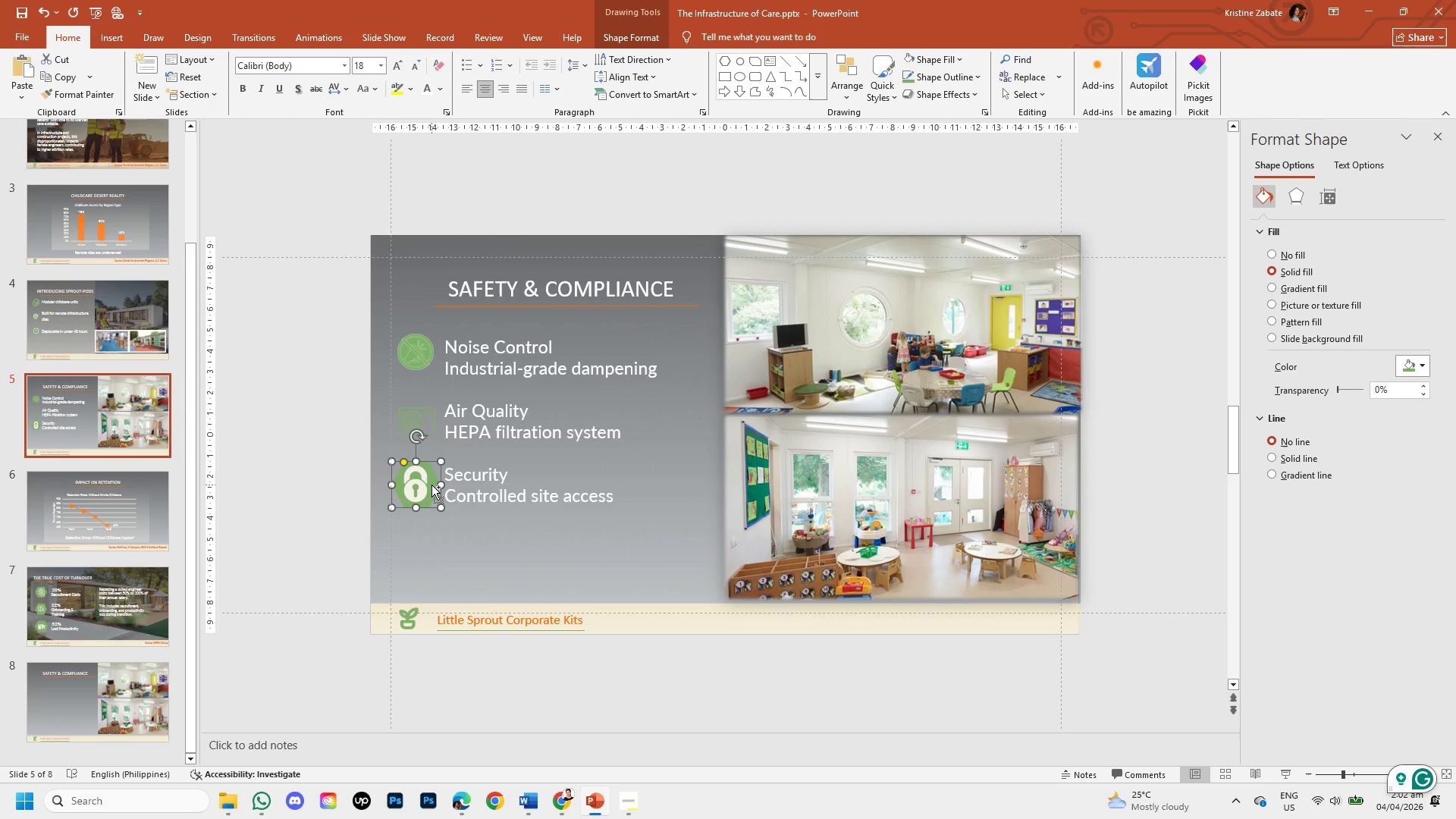 
hold_key(key=ControlLeft, duration=0.77)
 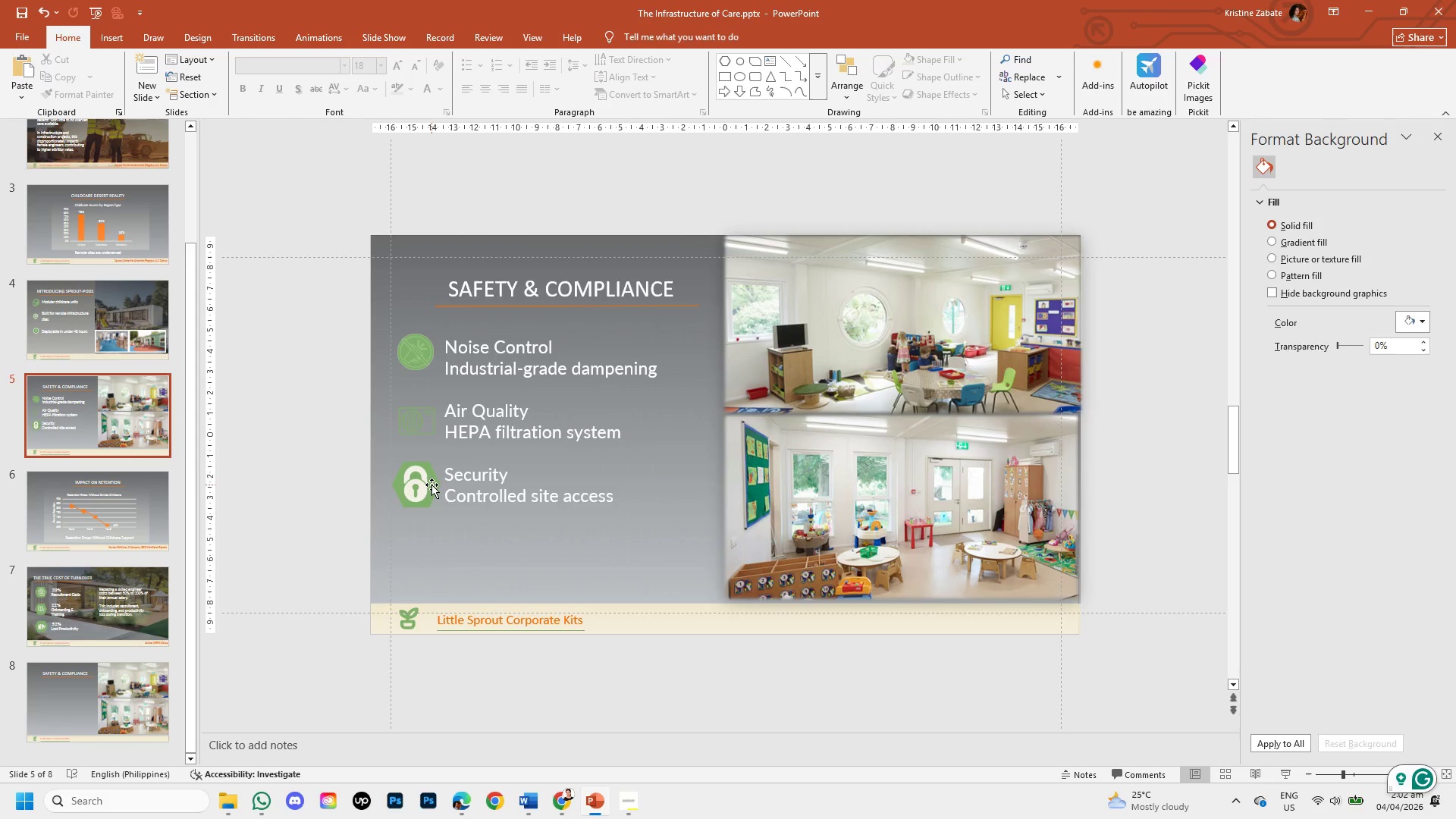 
left_click([431, 485])
 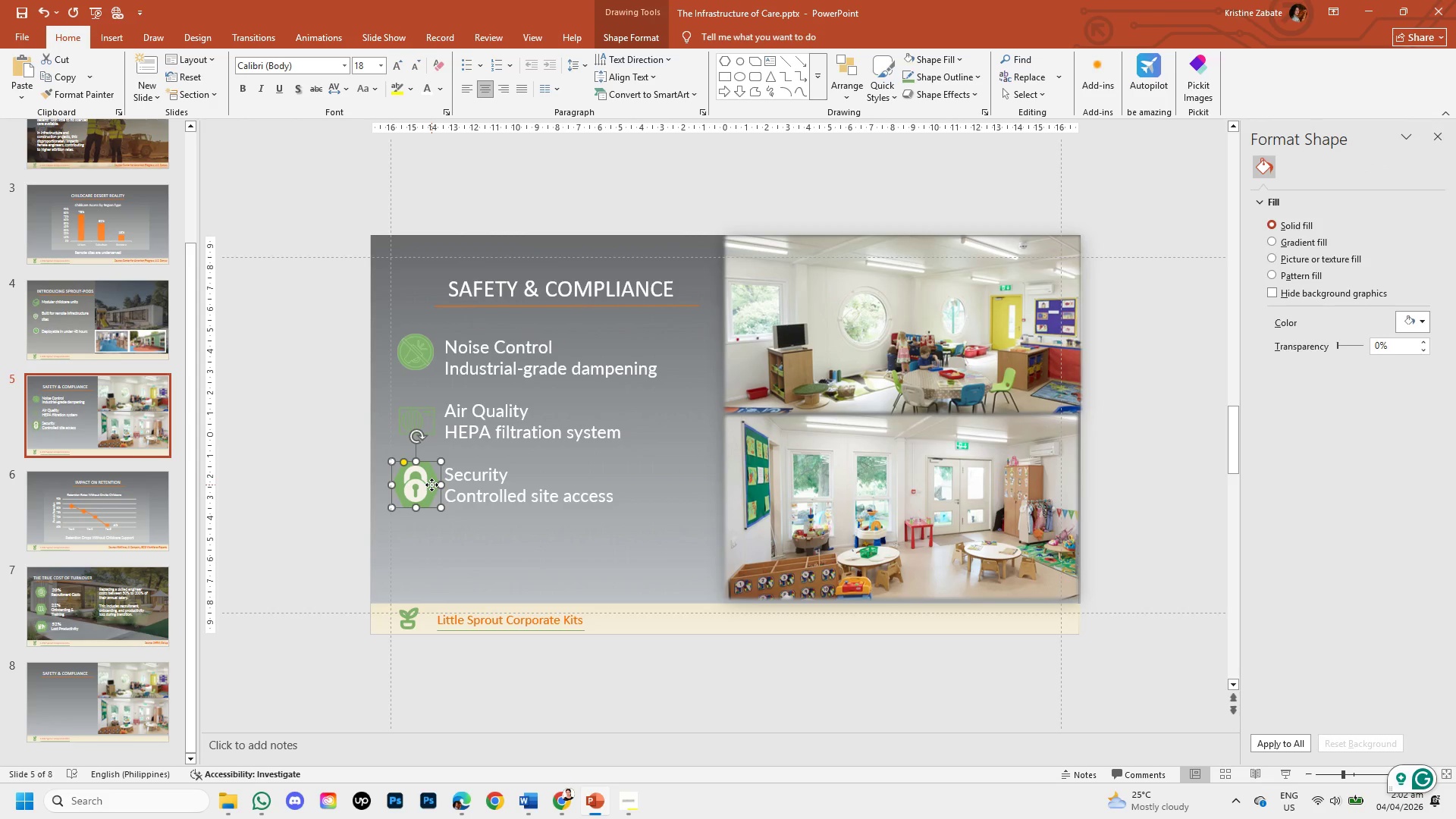 
key(Control+C)
 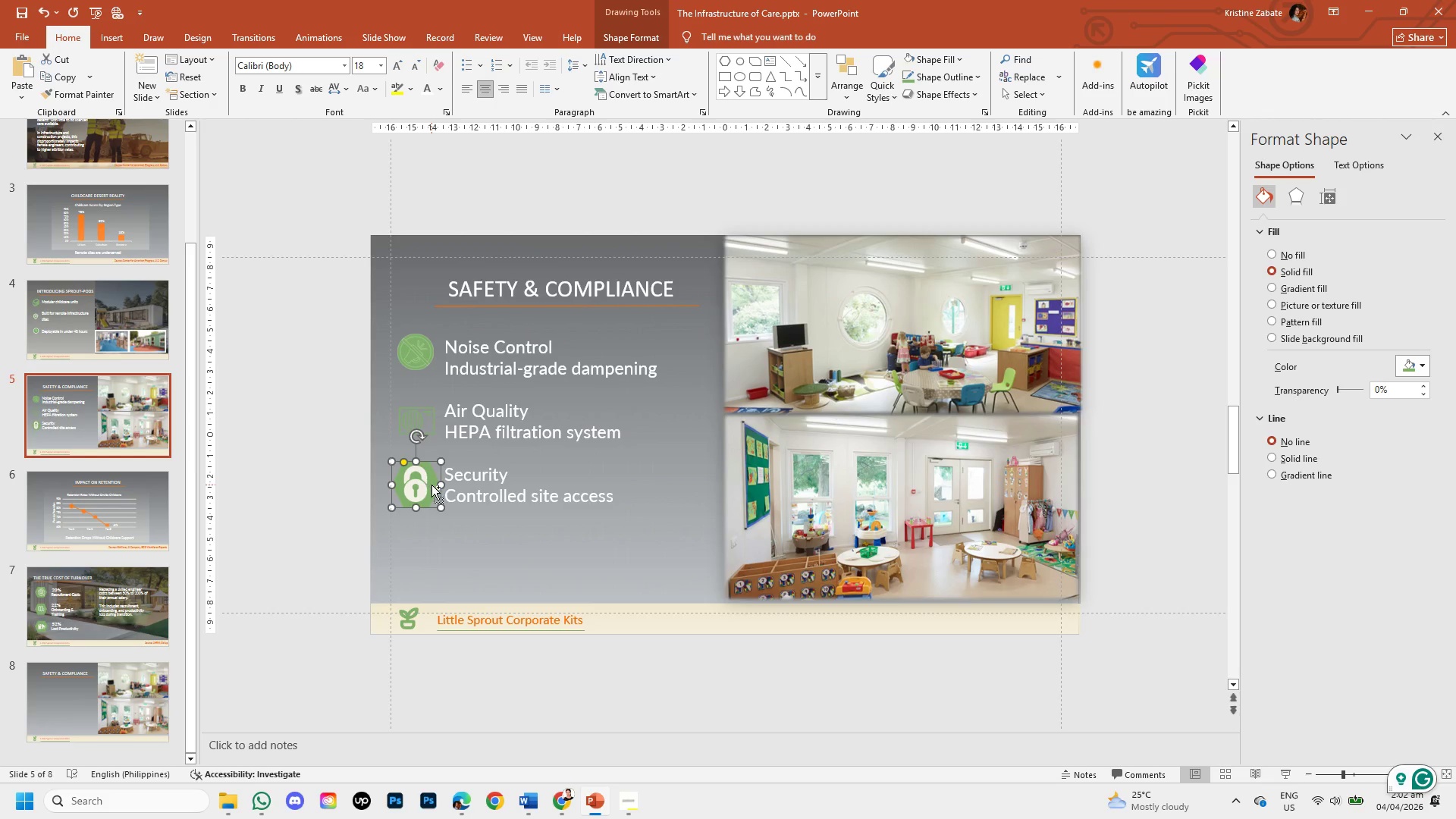 
key(Control+V)
 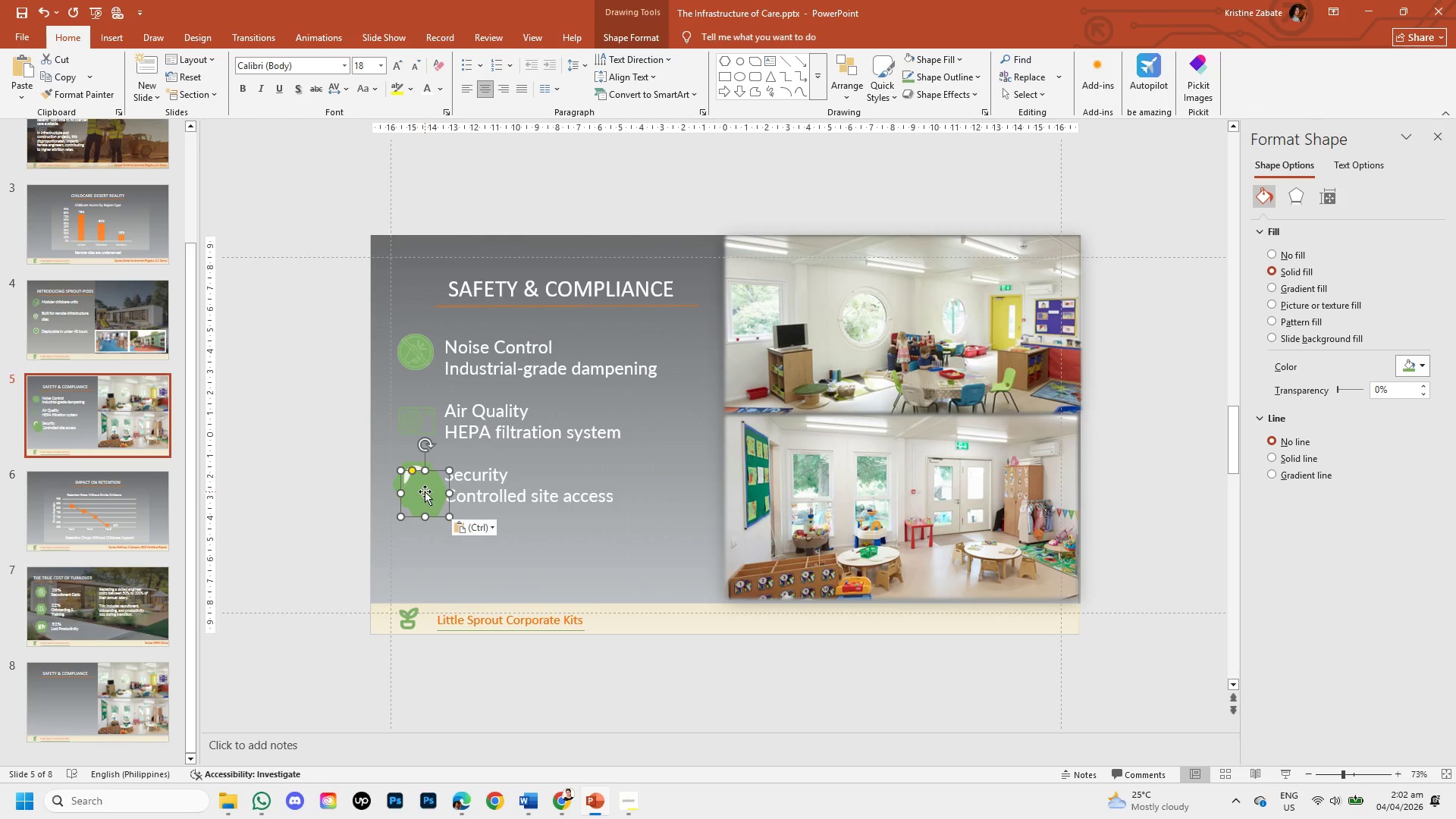 
left_click_drag(start_coordinate=[425, 491], to_coordinate=[307, 422])
 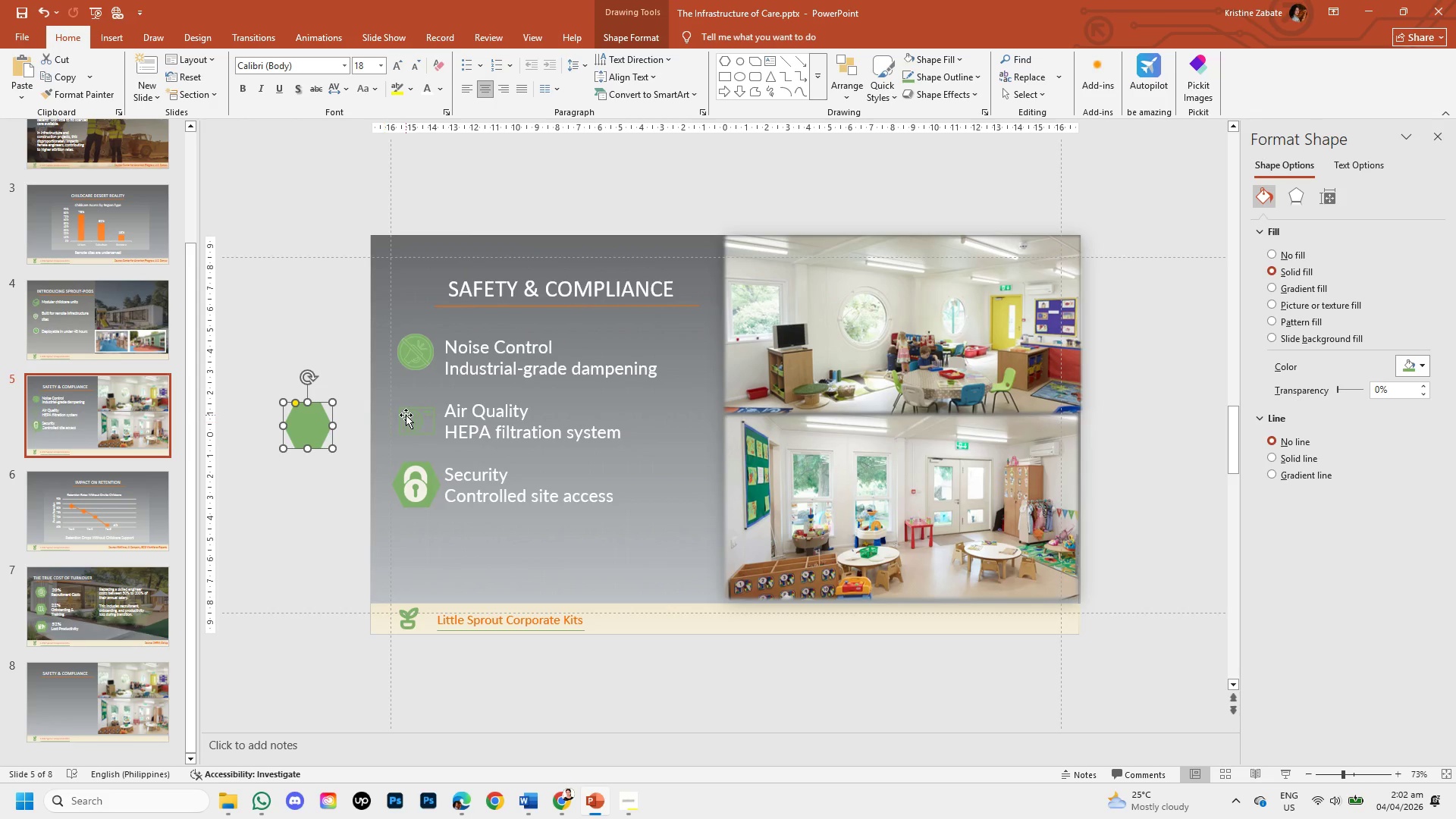 
left_click([406, 415])
 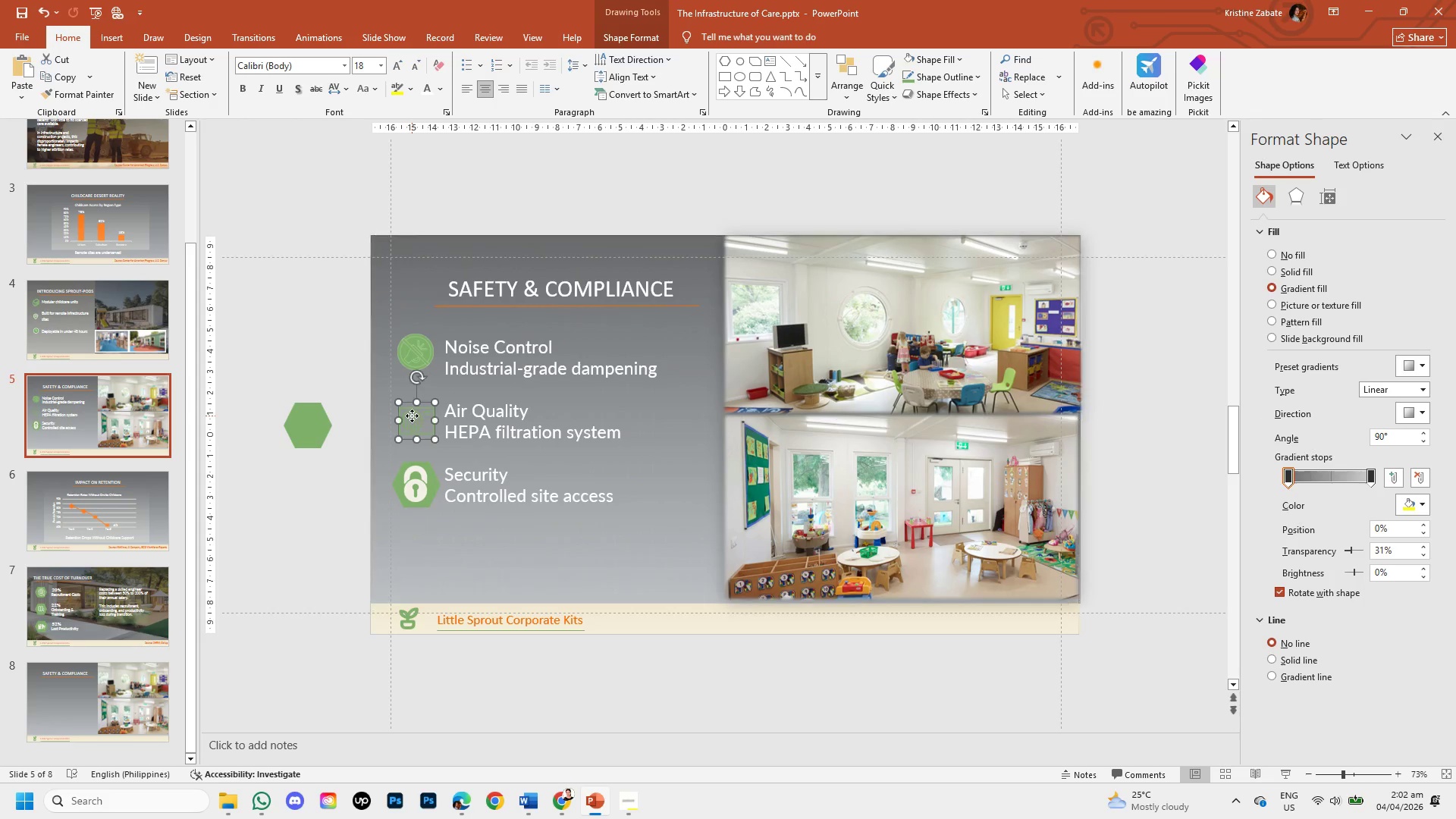 
double_click([412, 416])
 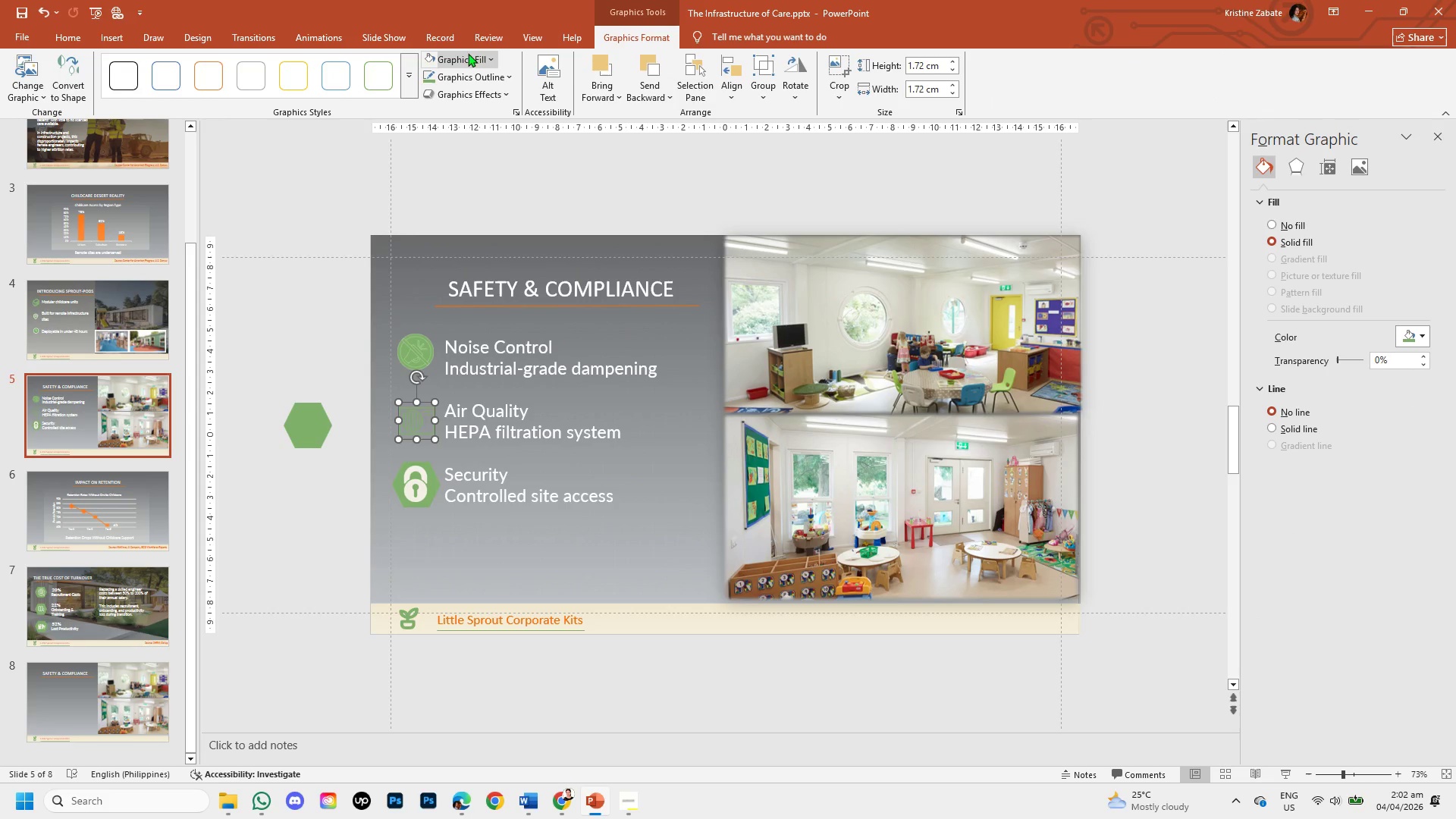 
left_click([470, 65])
 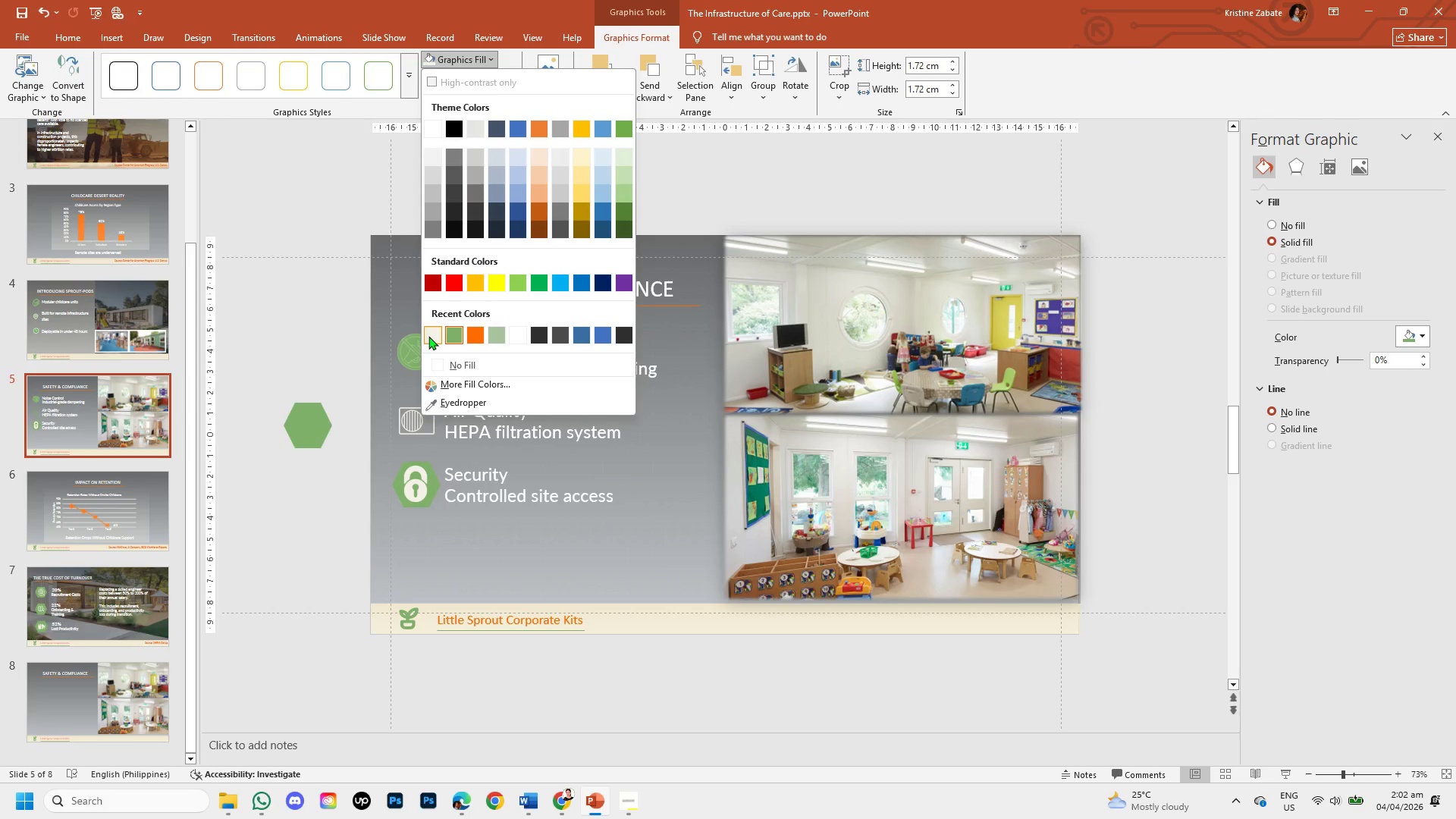 
left_click([428, 336])
 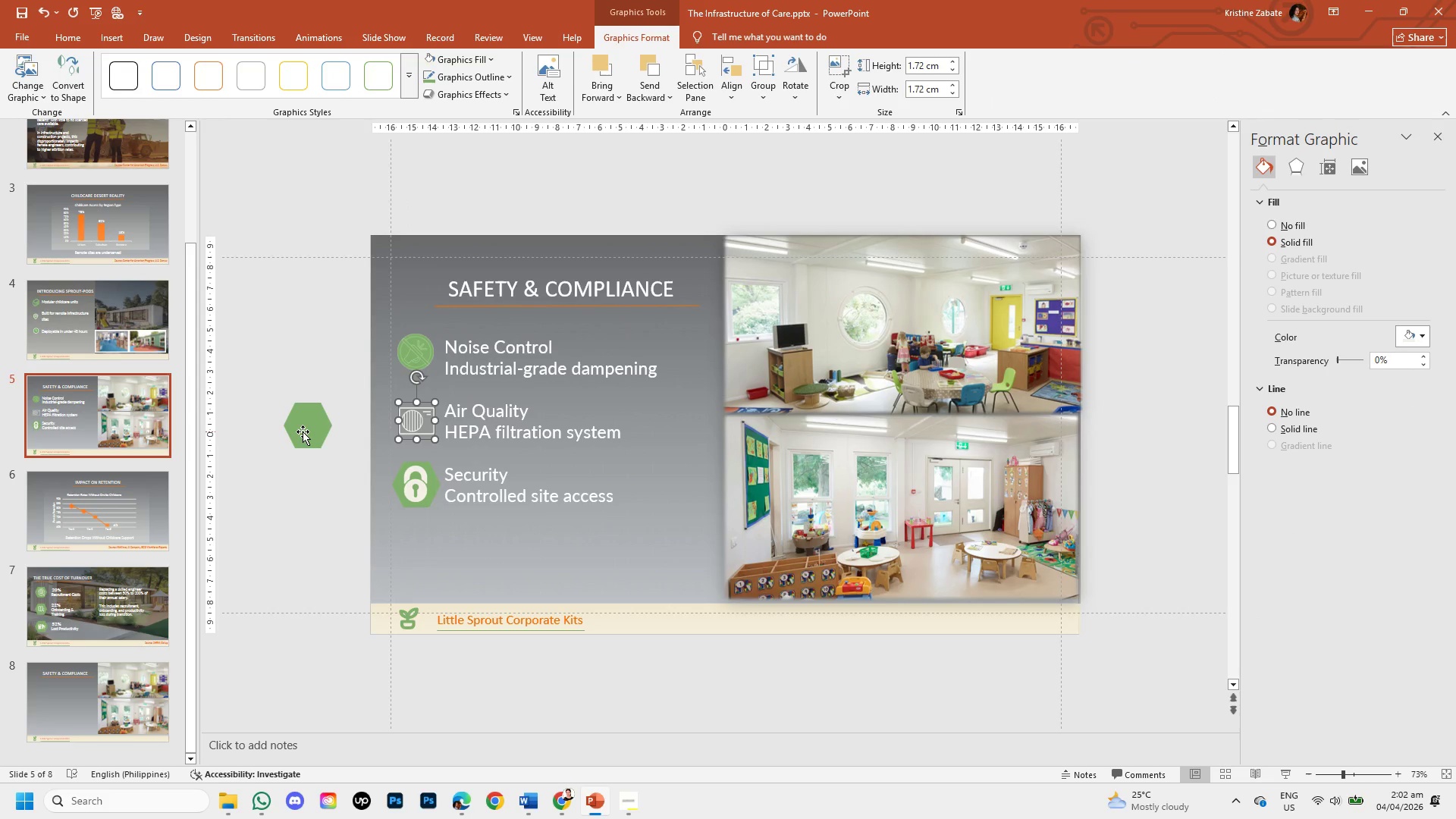 
left_click([303, 430])
 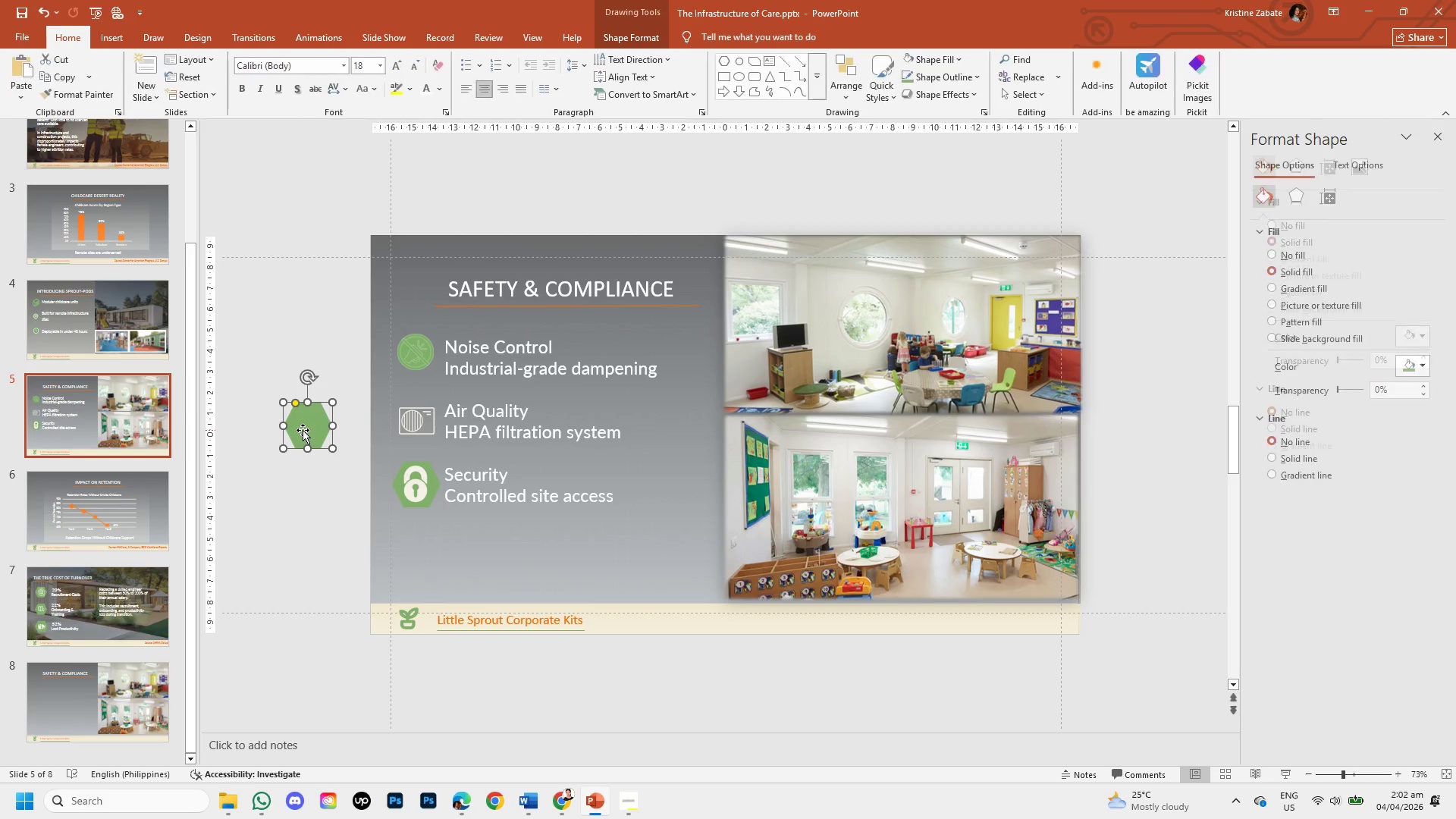 
left_click_drag(start_coordinate=[303, 430], to_coordinate=[315, 427])
 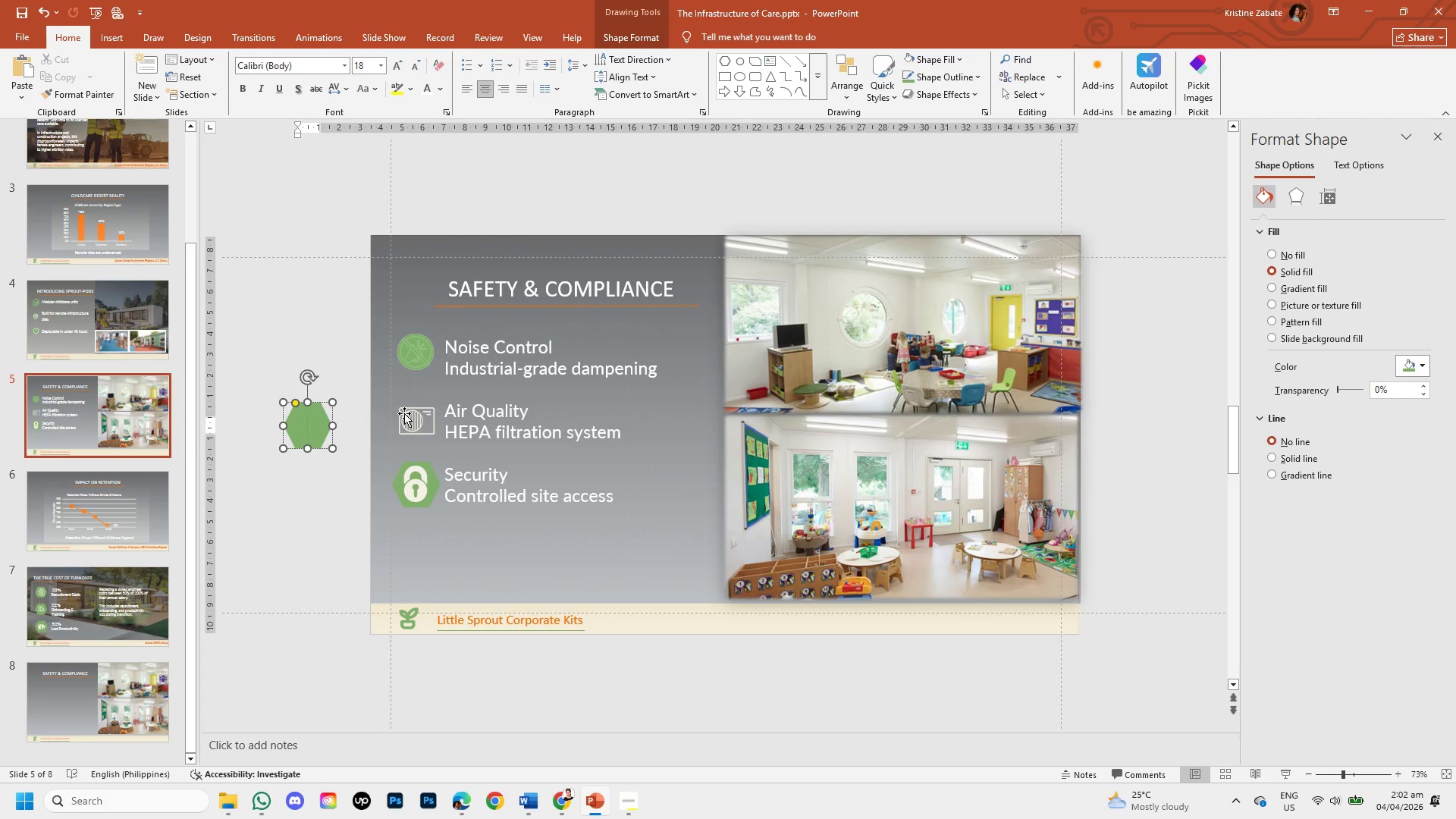 
left_click([405, 413])
 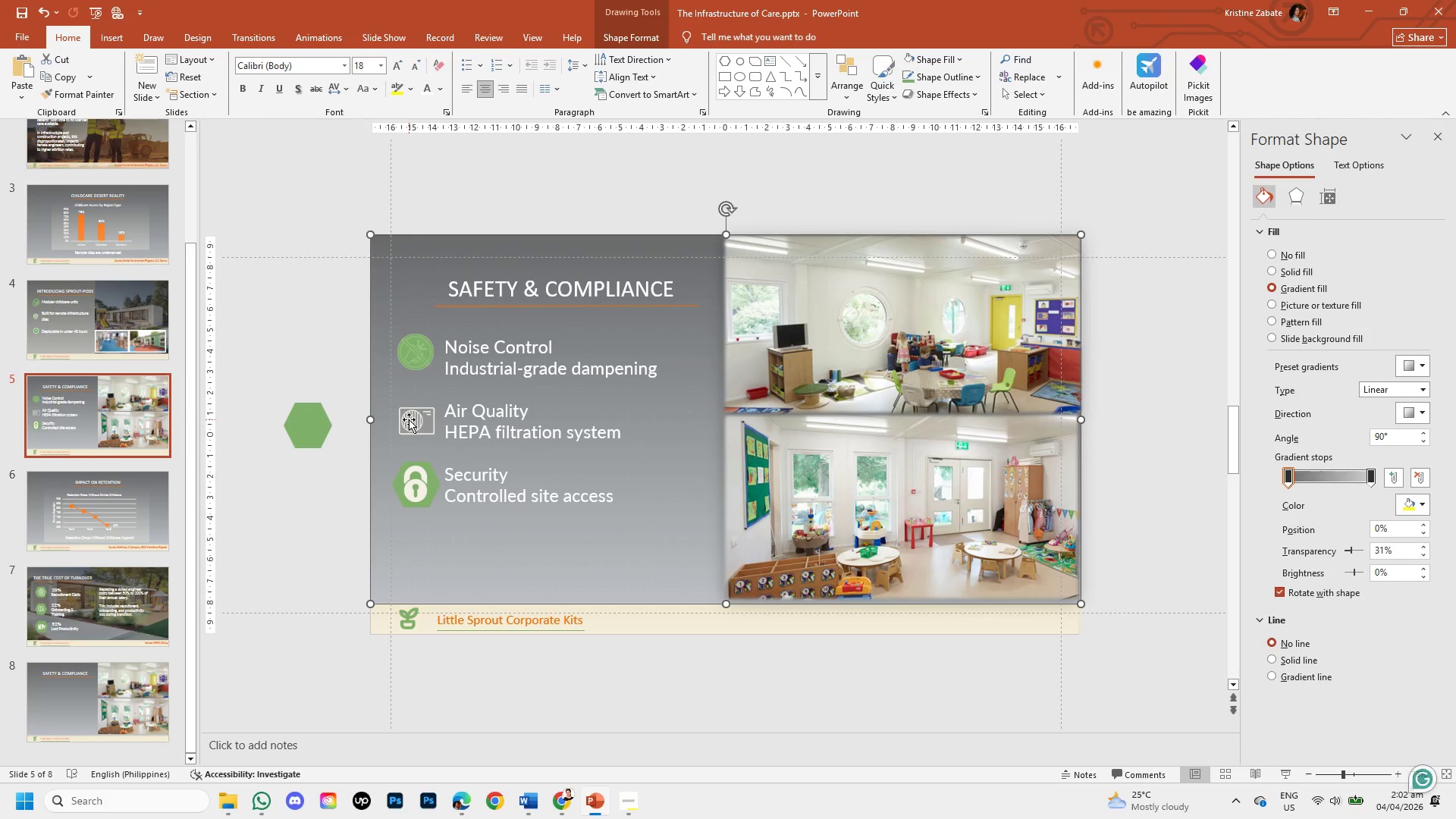 
double_click([410, 422])
 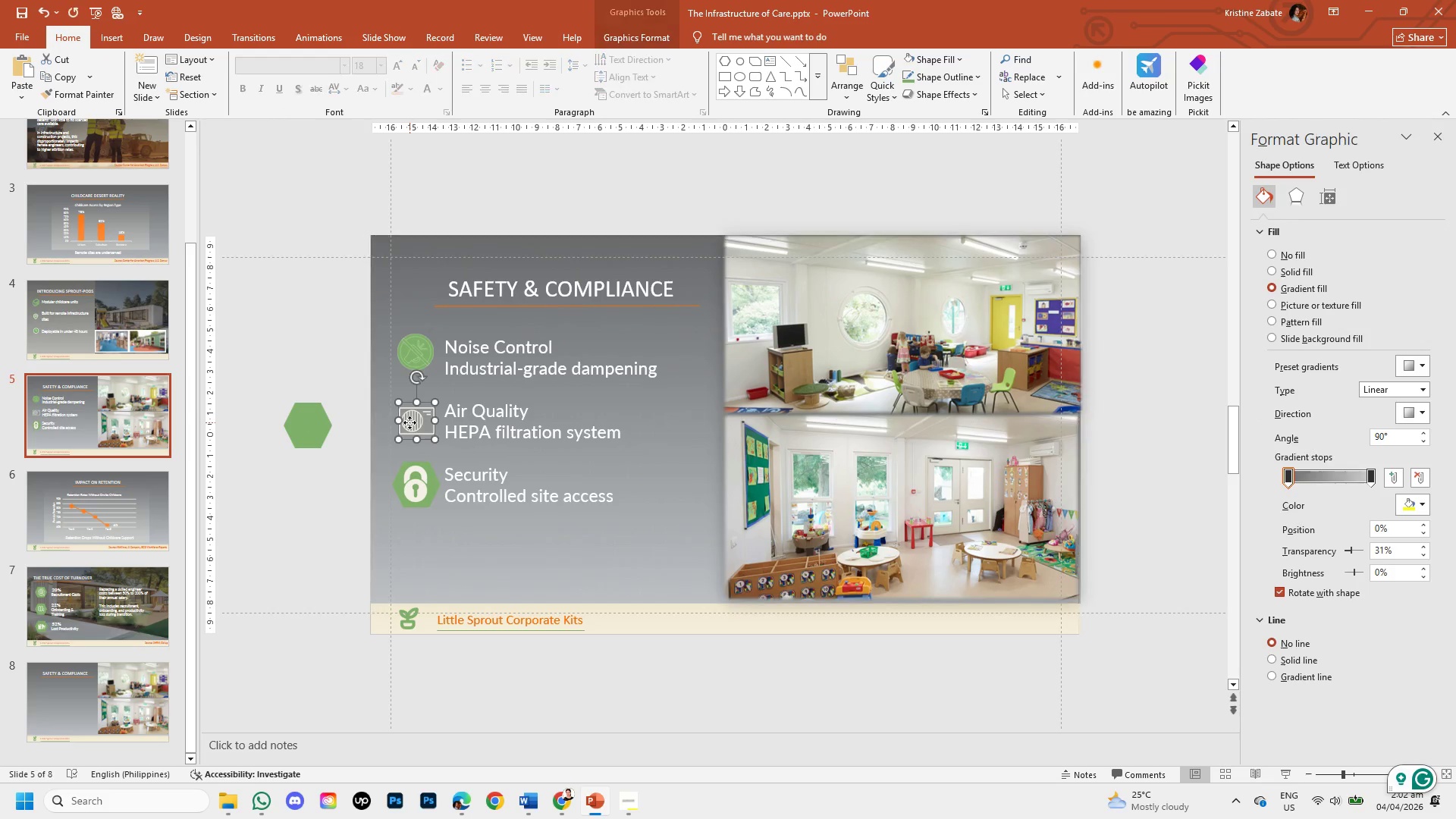 
triple_click([410, 422])
 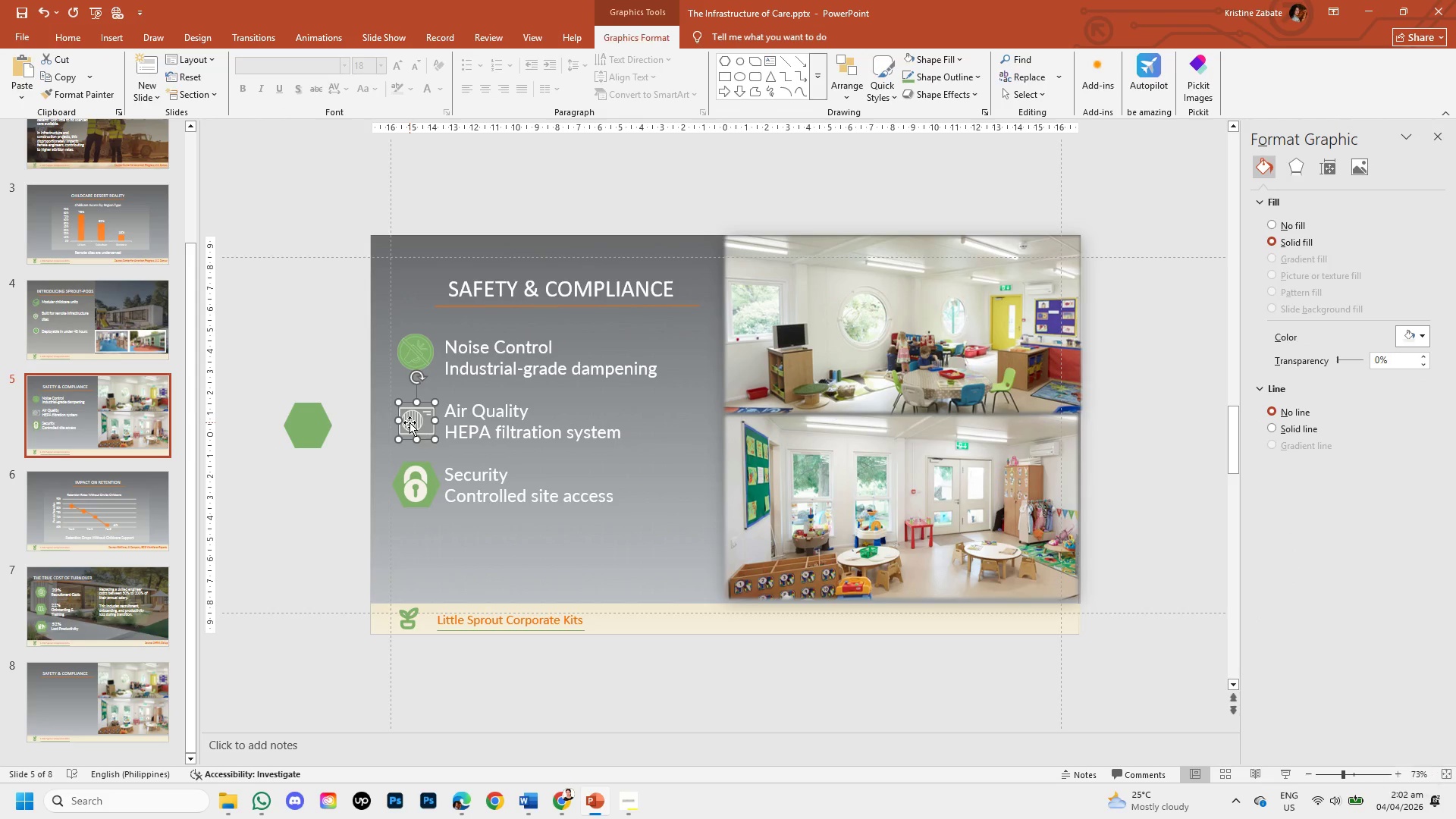 
right_click([410, 422])
 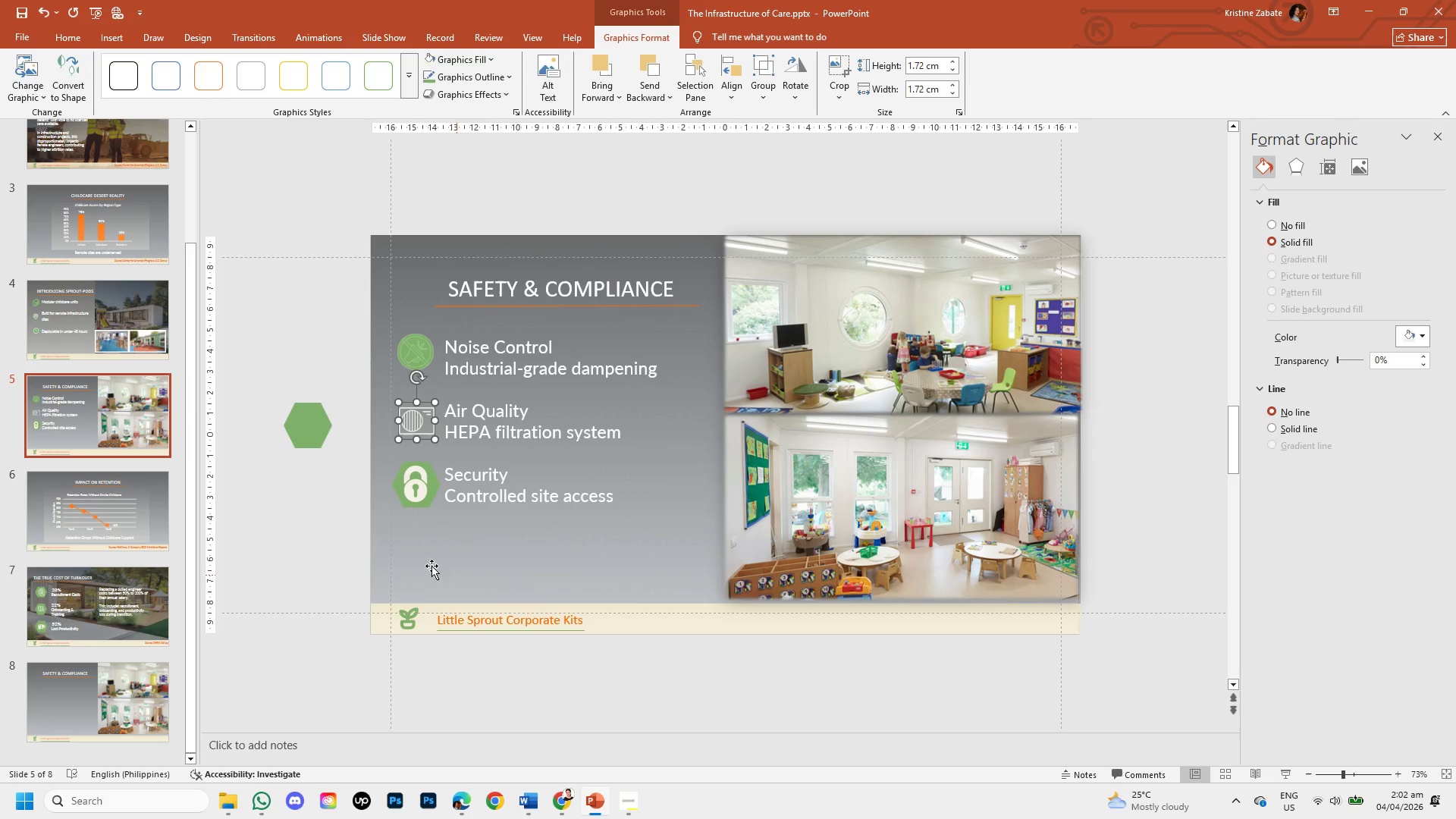 
left_click([303, 425])
 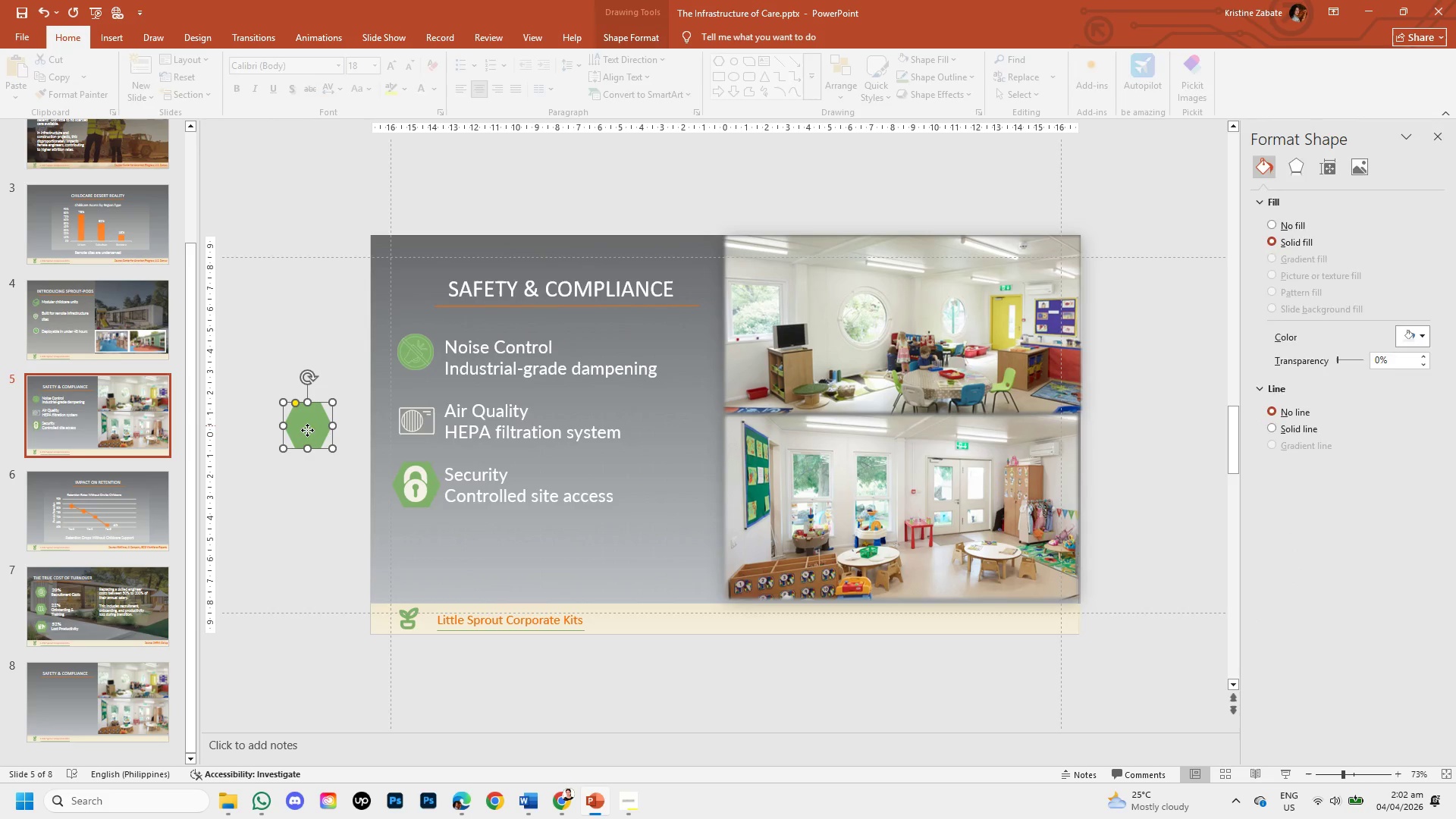 
left_click_drag(start_coordinate=[307, 430], to_coordinate=[415, 427])
 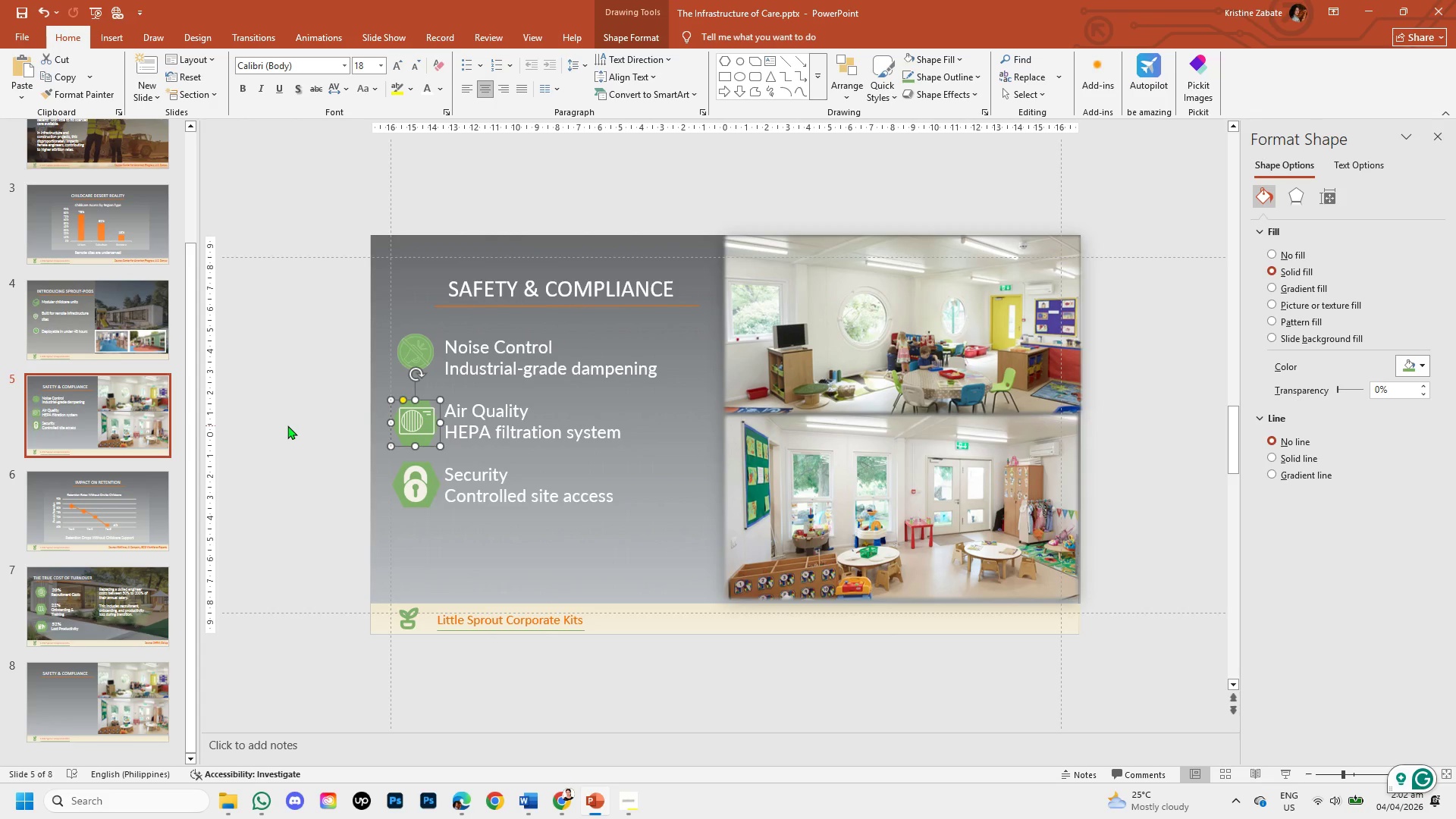 
key(ArrowRight)
 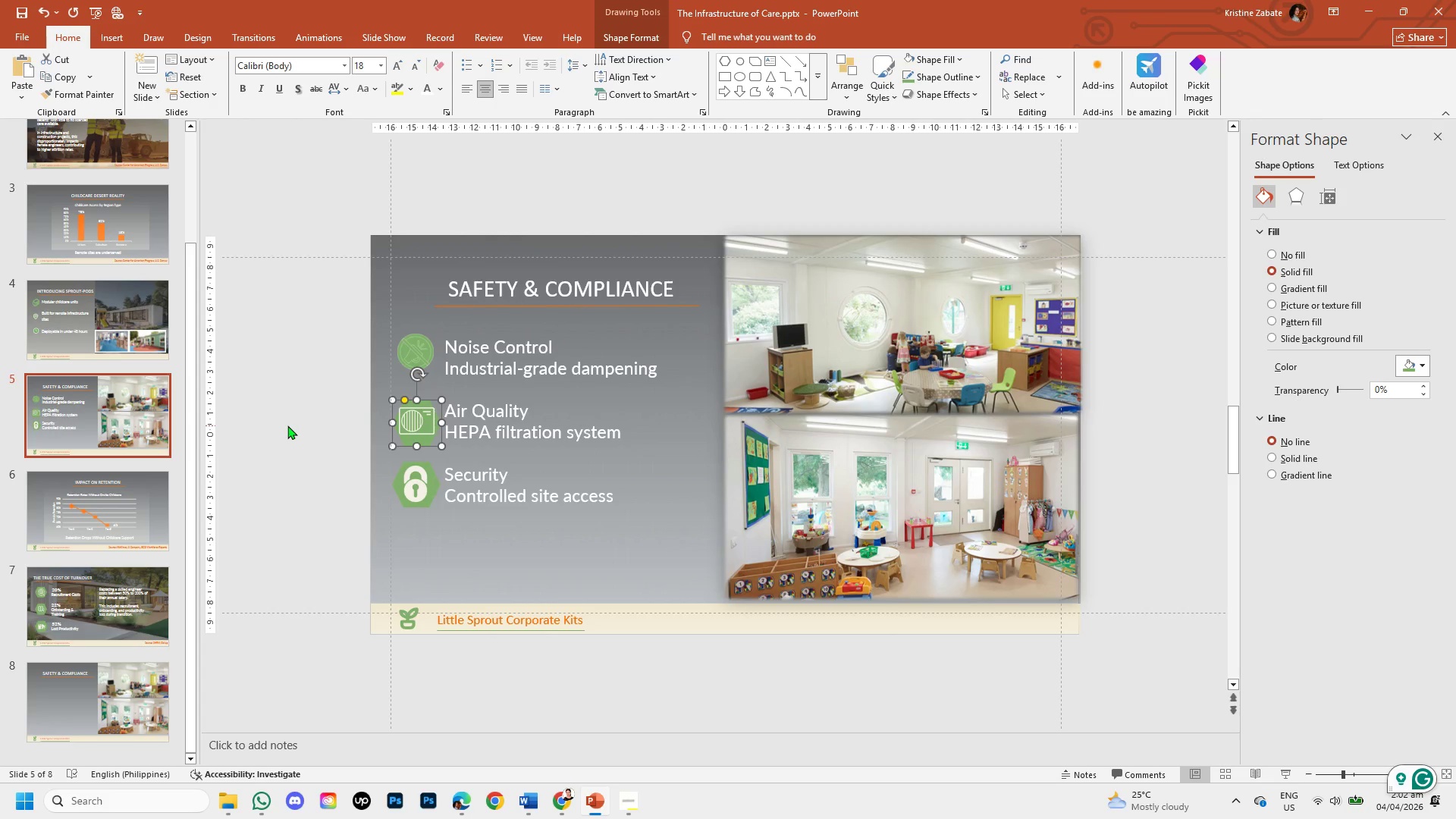 
key(ArrowRight)
 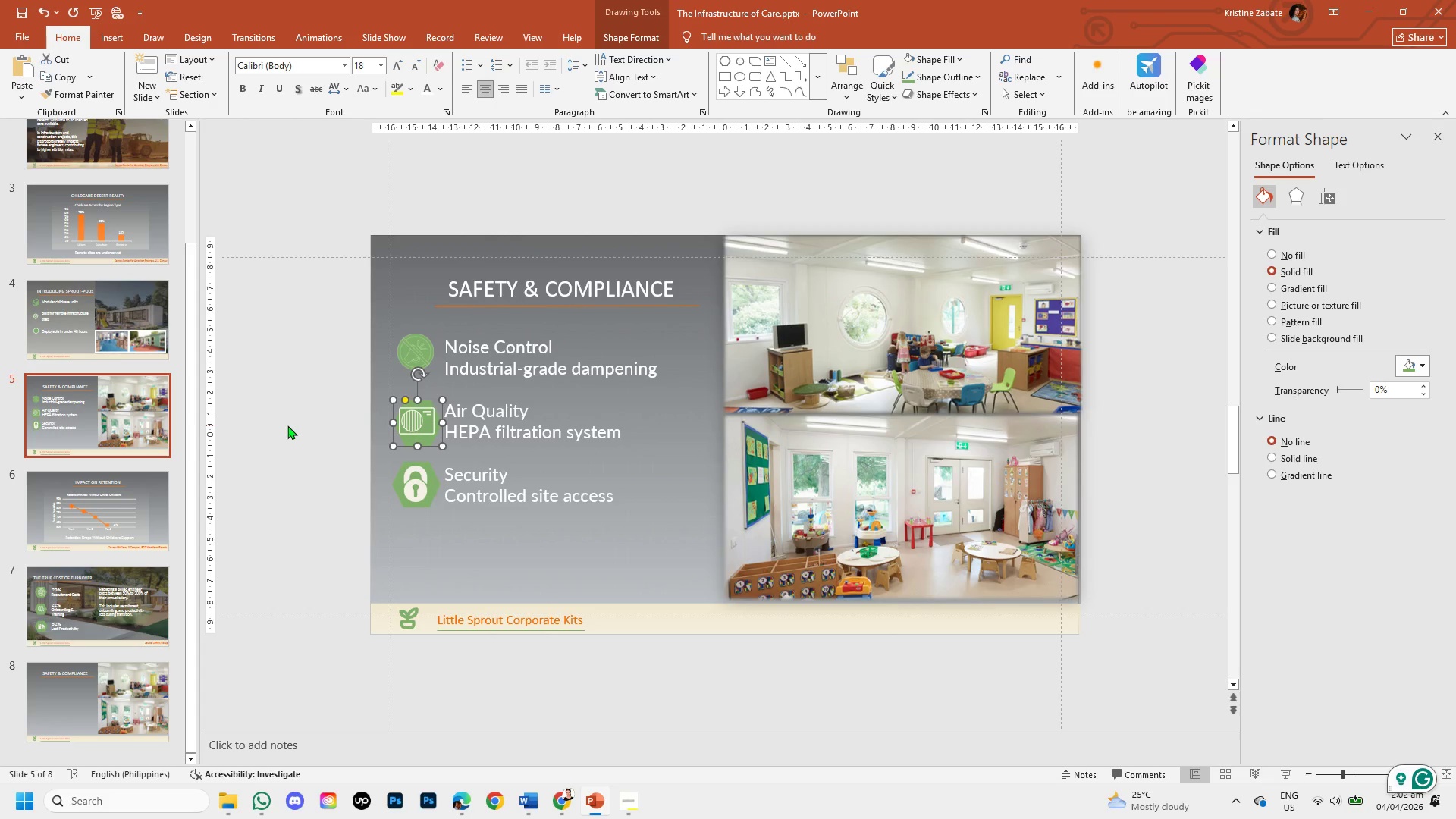 
key(ArrowRight)
 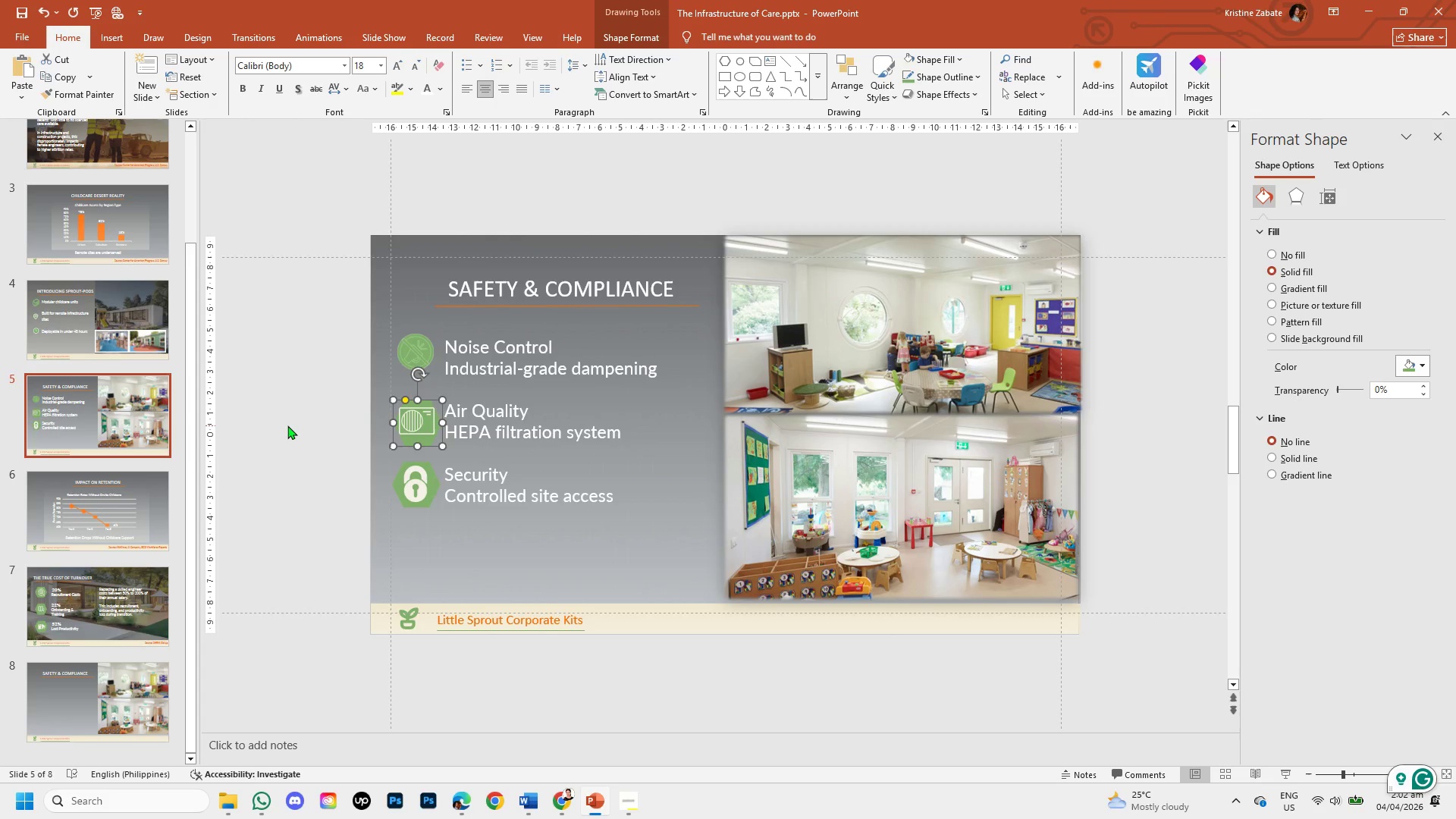 
key(ArrowLeft)
 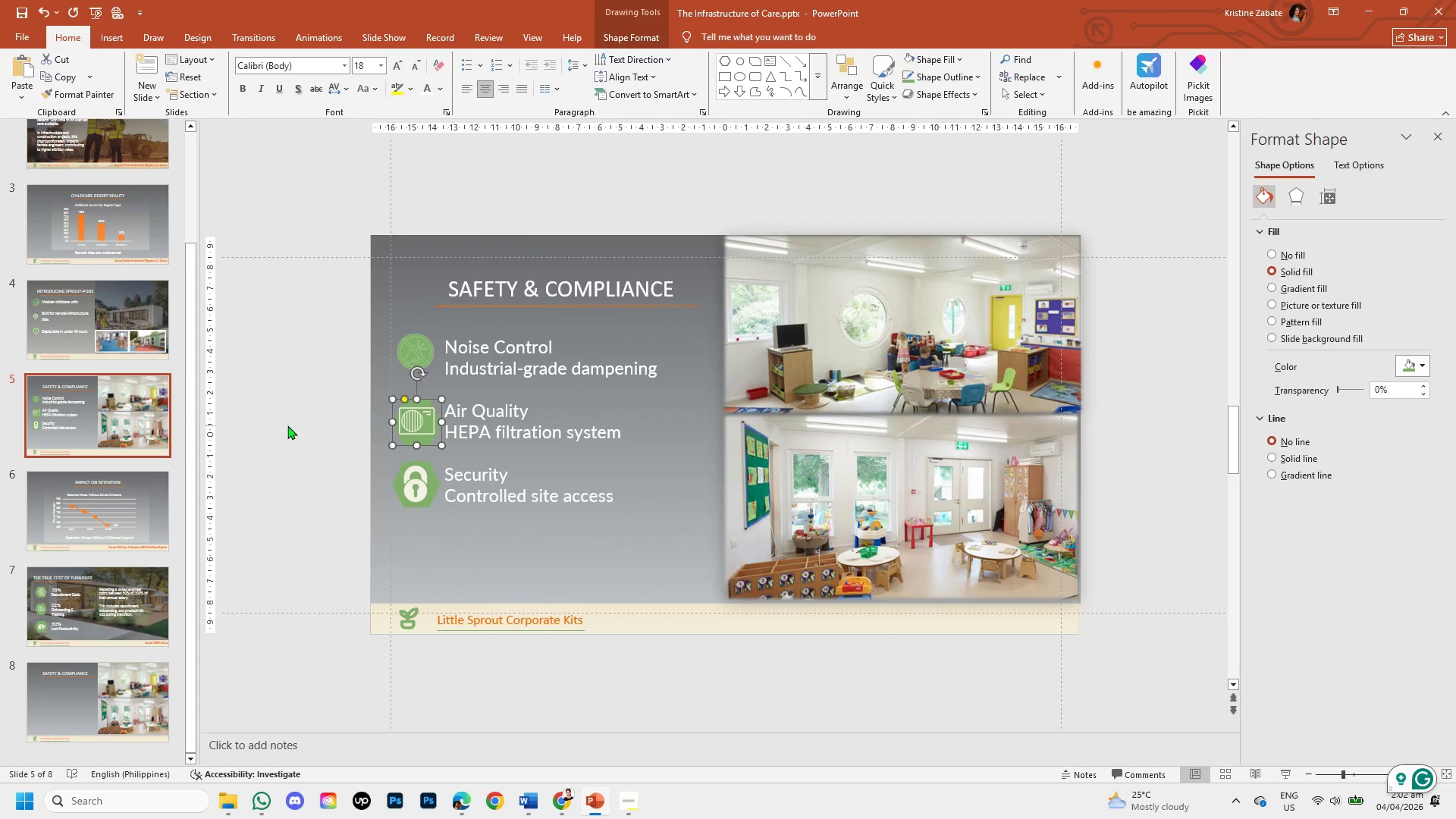 
key(ArrowUp)
 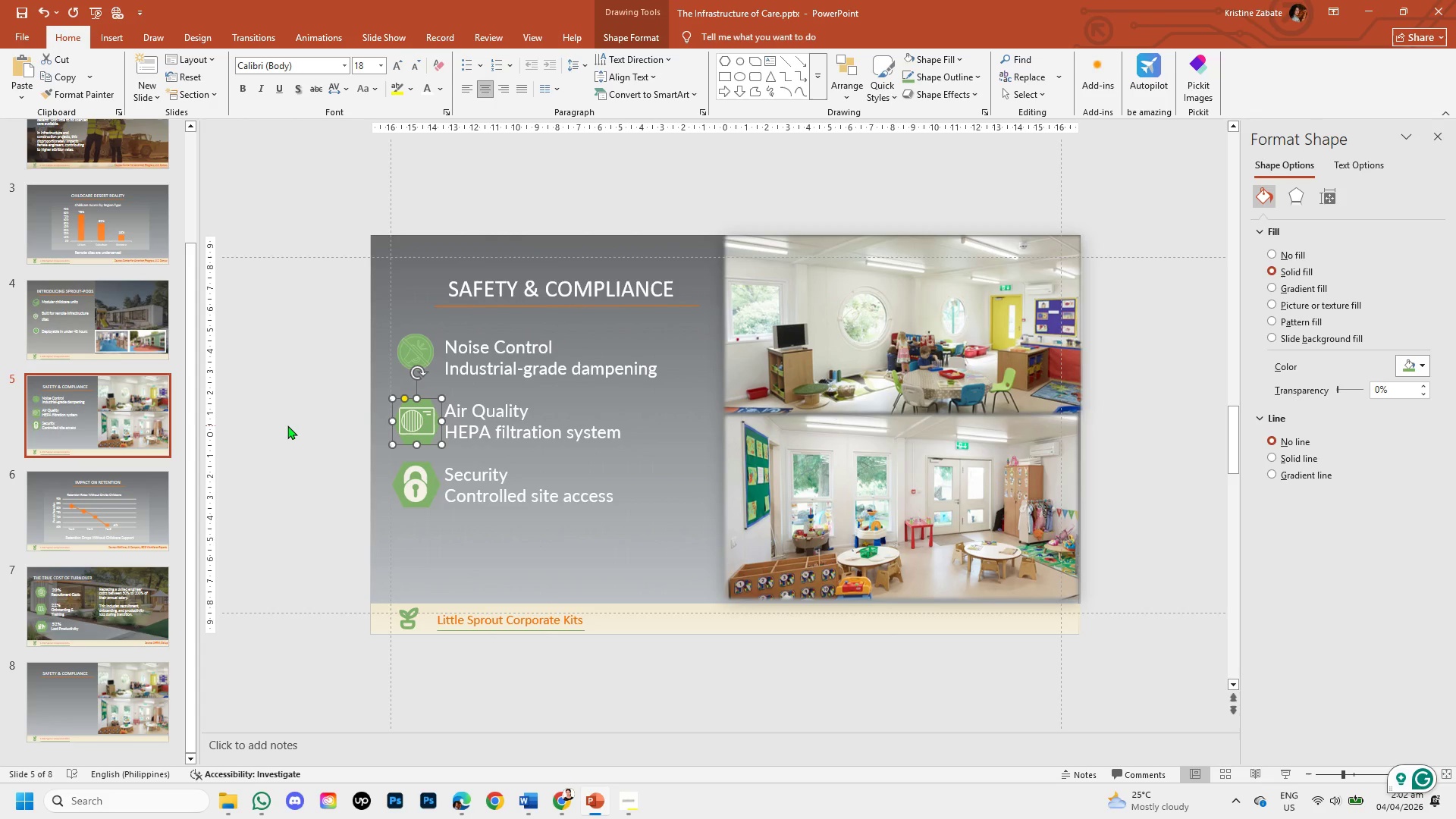 
key(ArrowUp)
 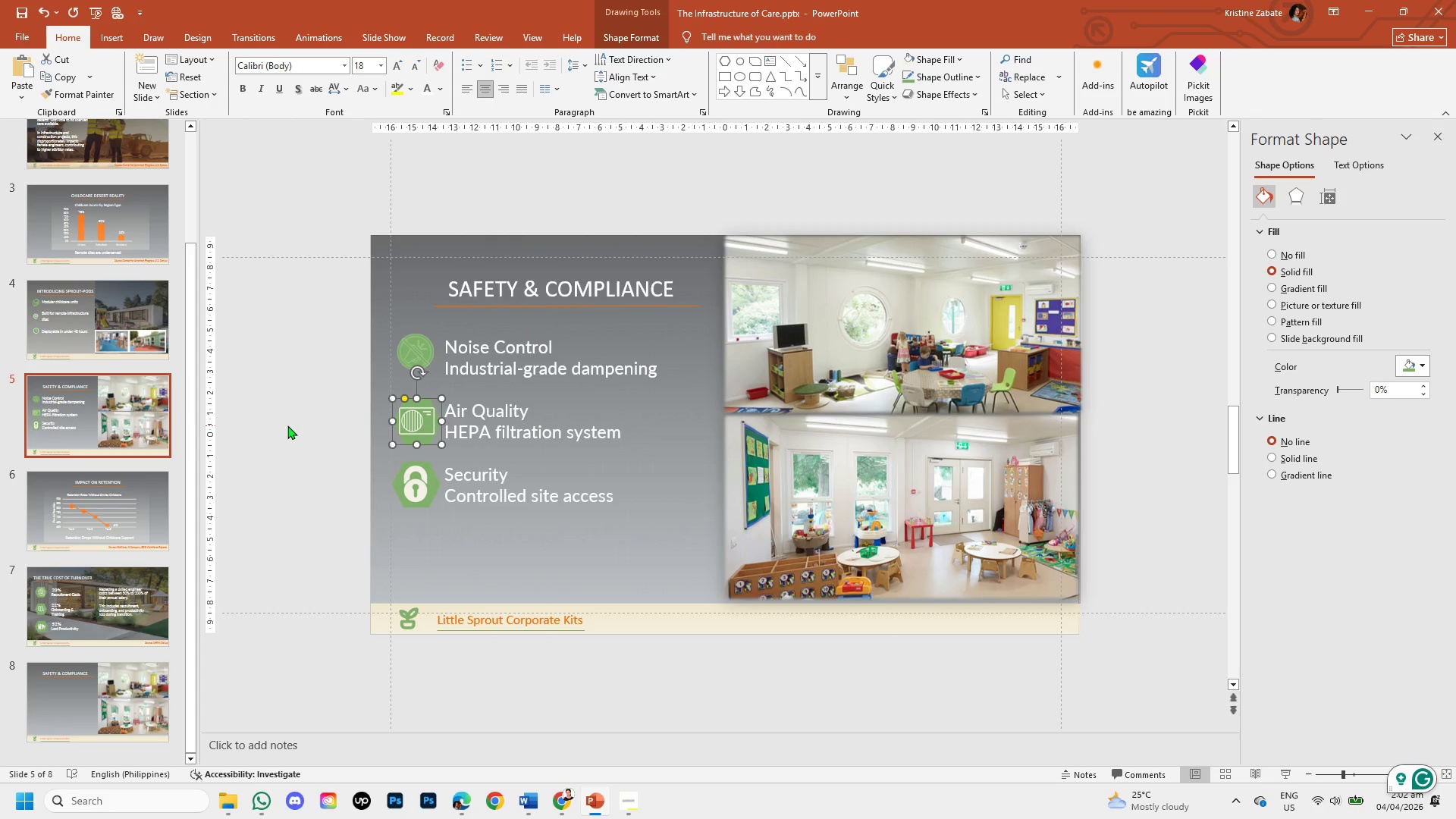 
key(ArrowLeft)
 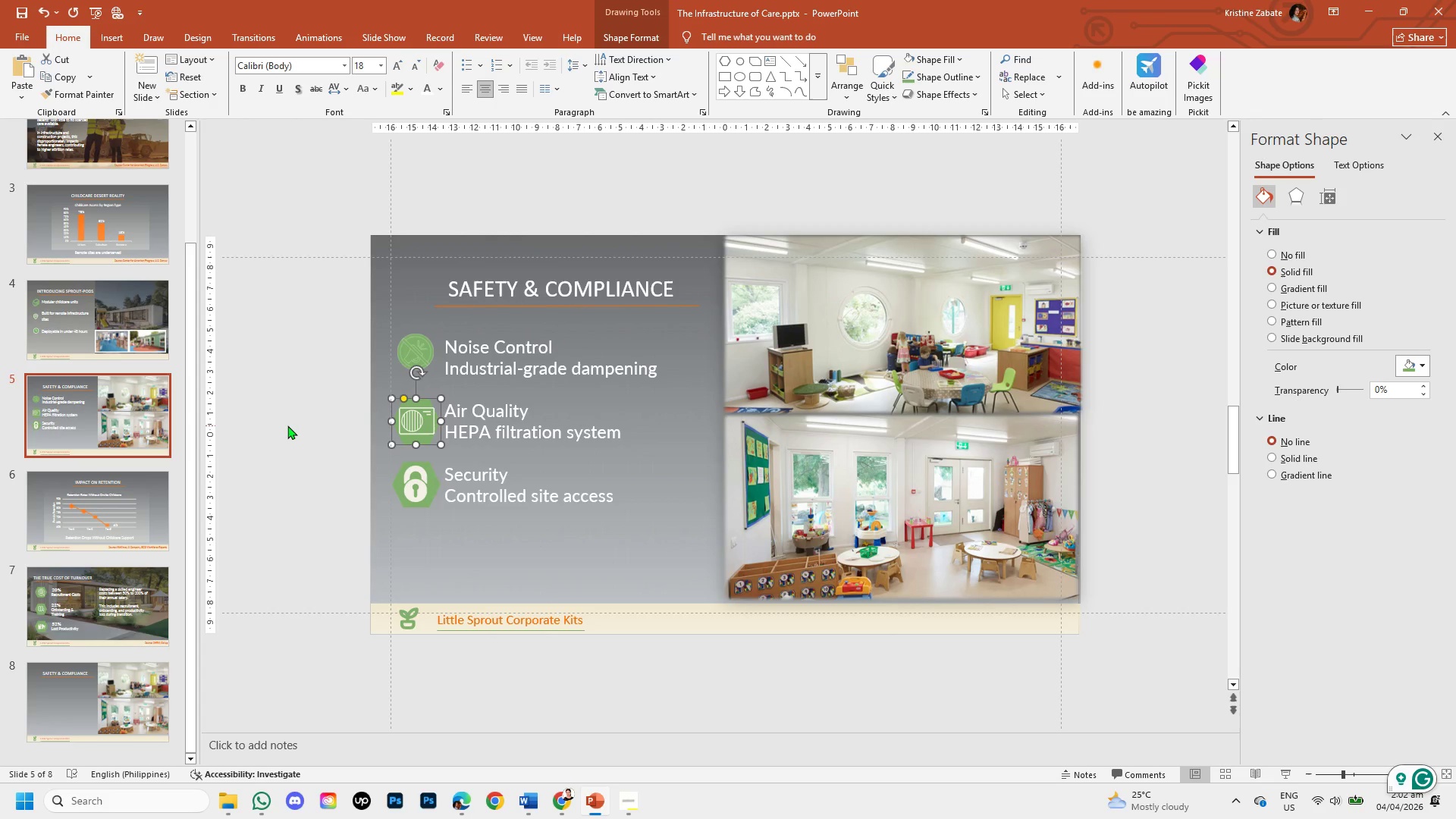 
left_click([287, 425])
 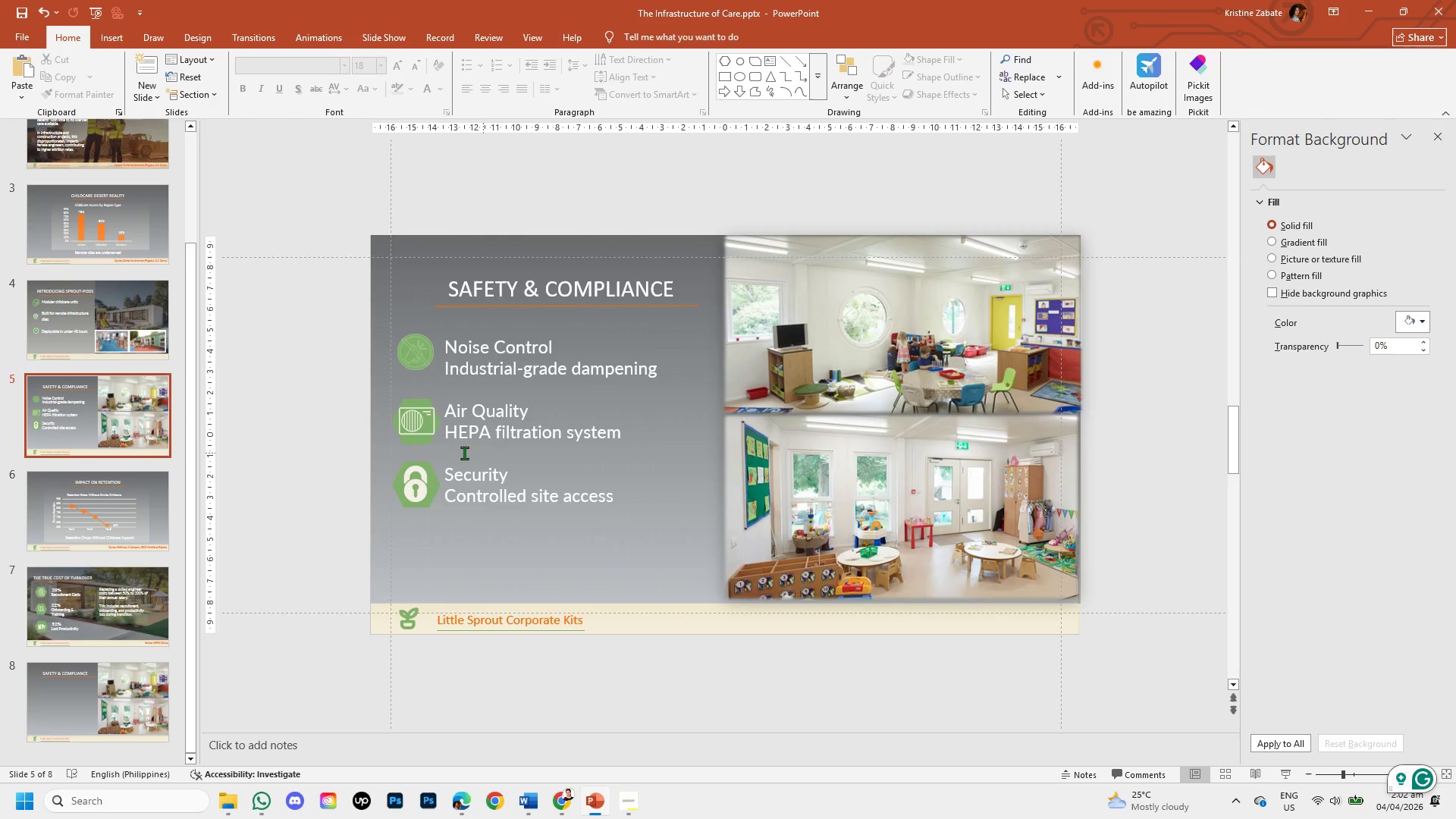 
left_click([404, 430])
 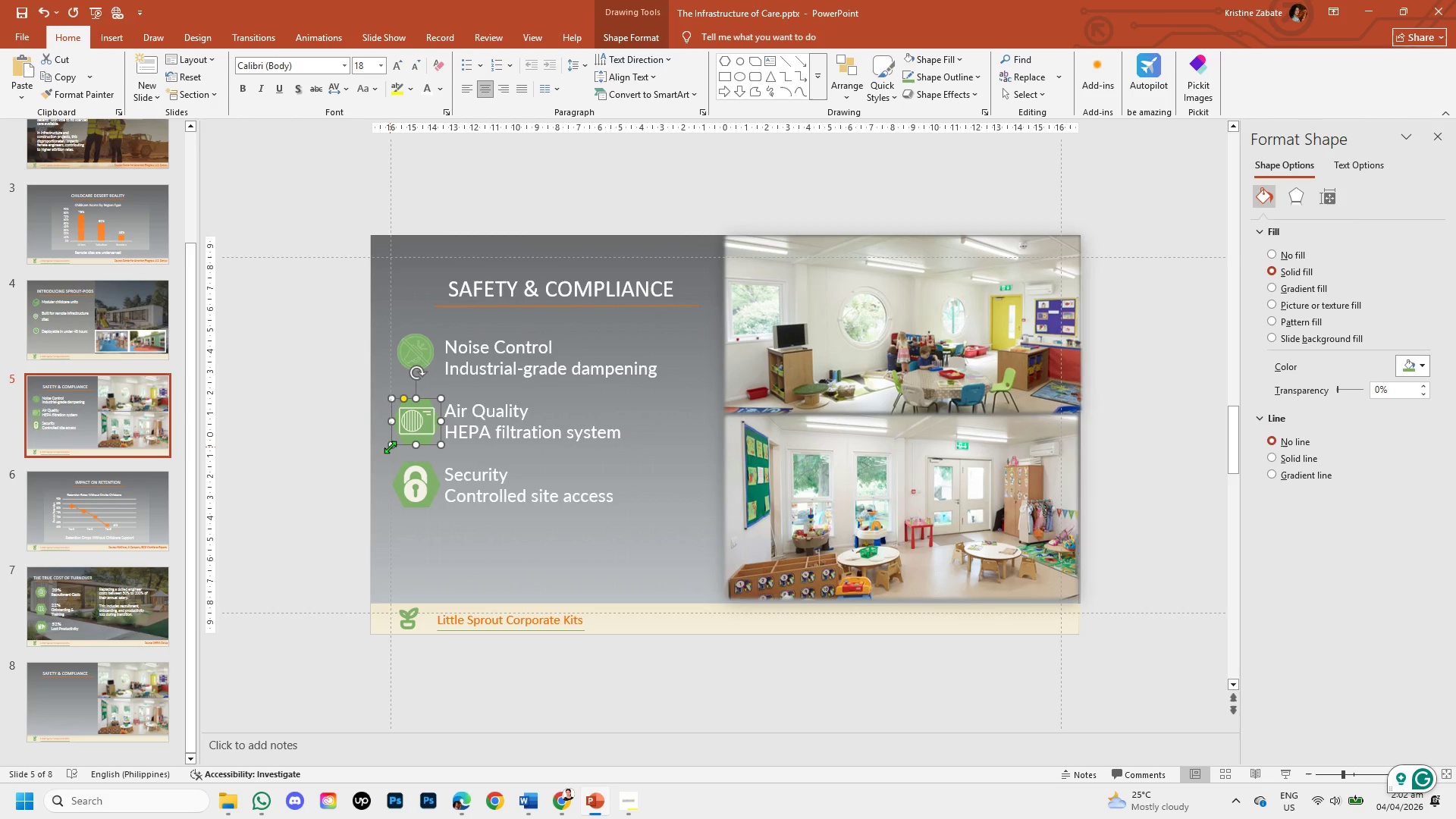 
left_click_drag(start_coordinate=[390, 447], to_coordinate=[396, 445])
 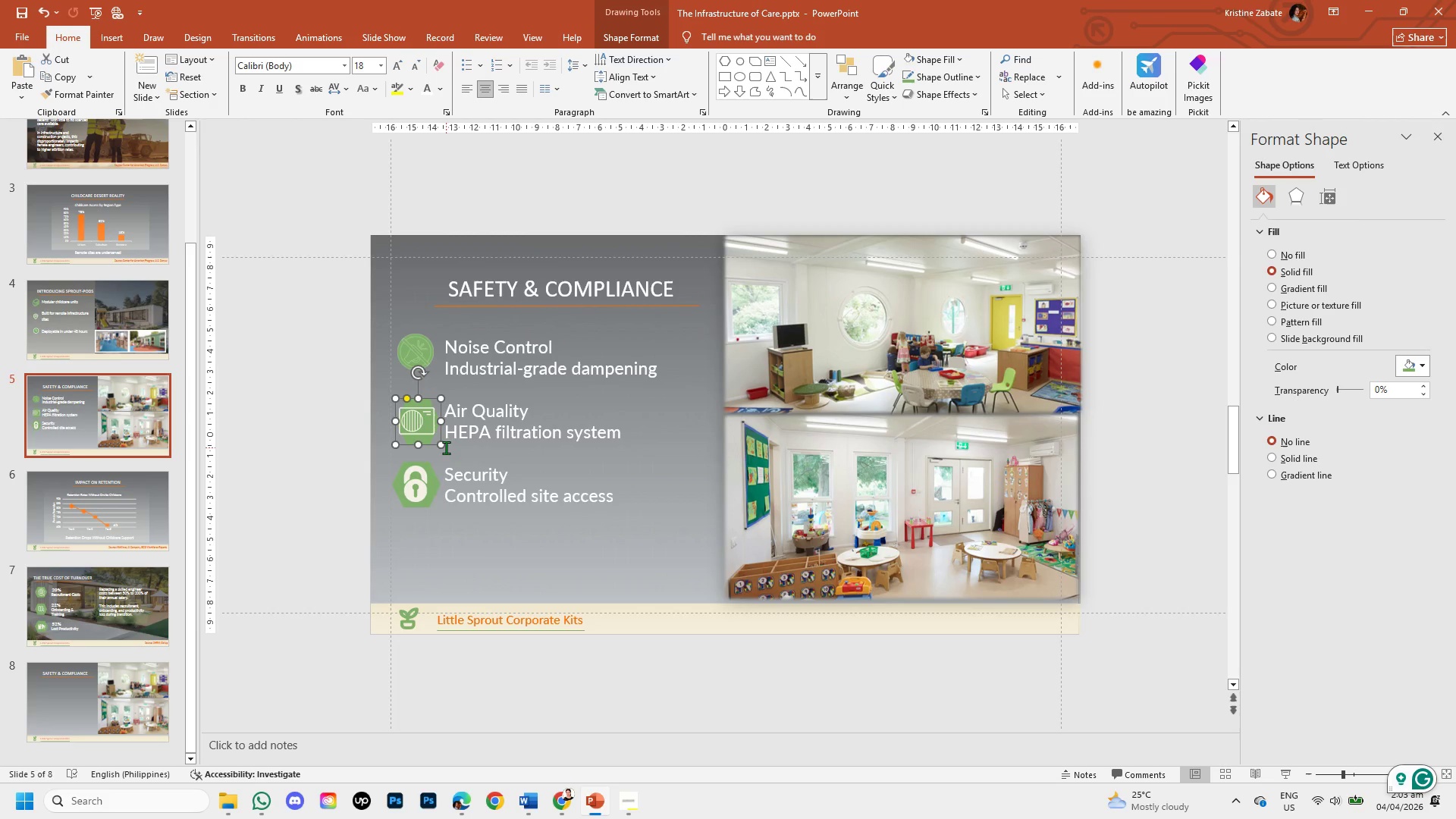 
left_click_drag(start_coordinate=[443, 447], to_coordinate=[434, 441])
 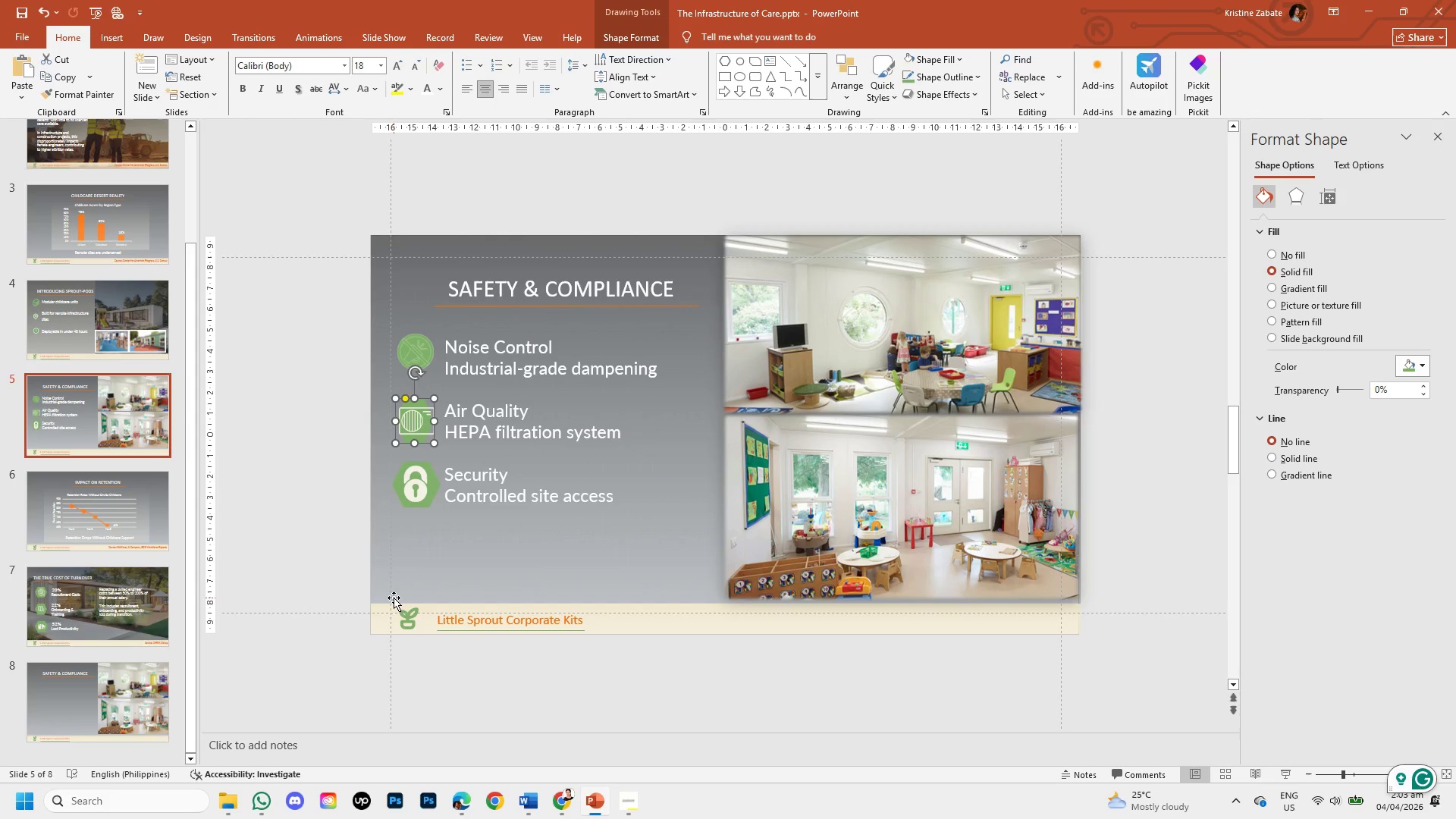 
key(Control+Z)
 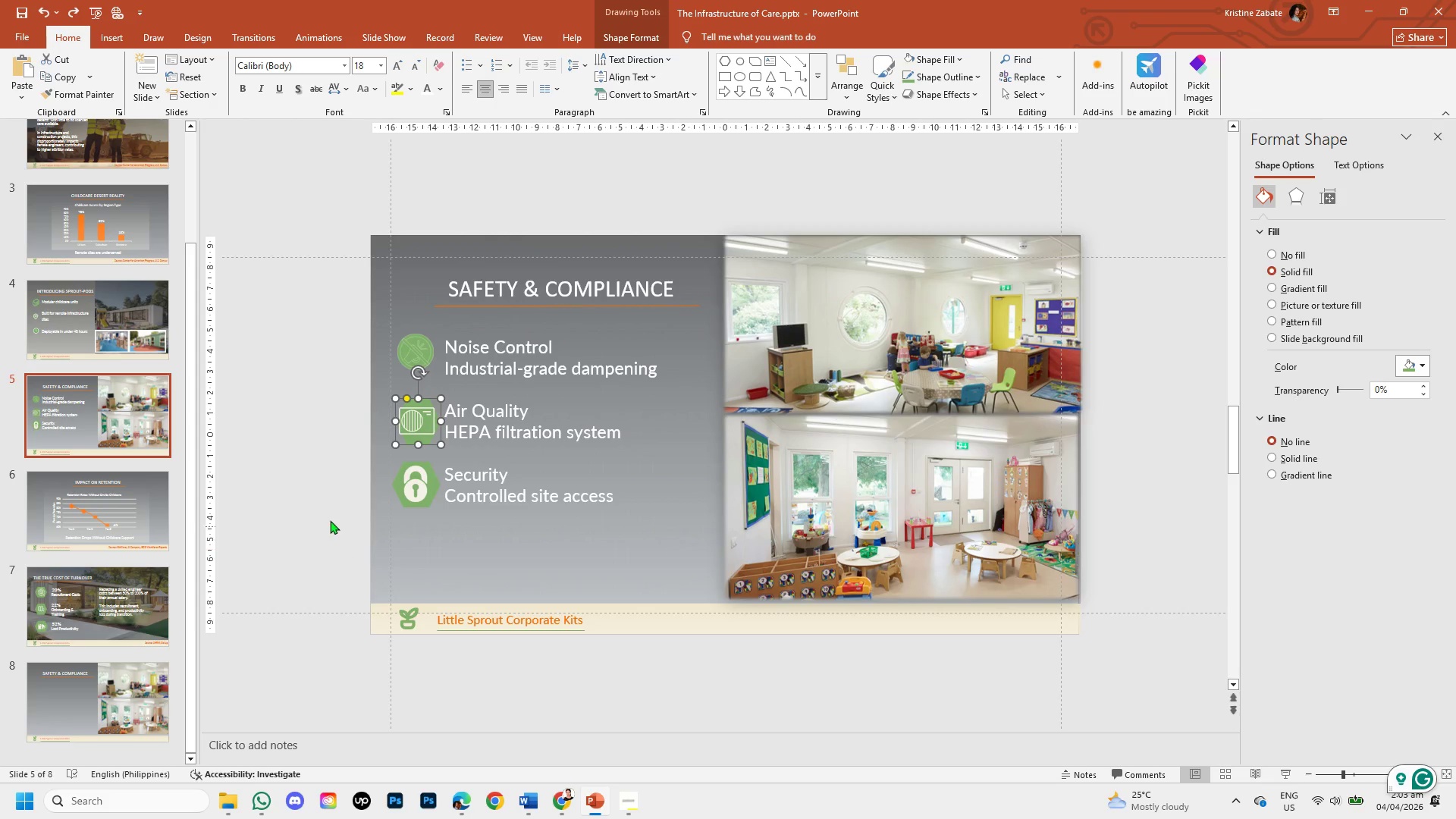 
key(Control+Z)
 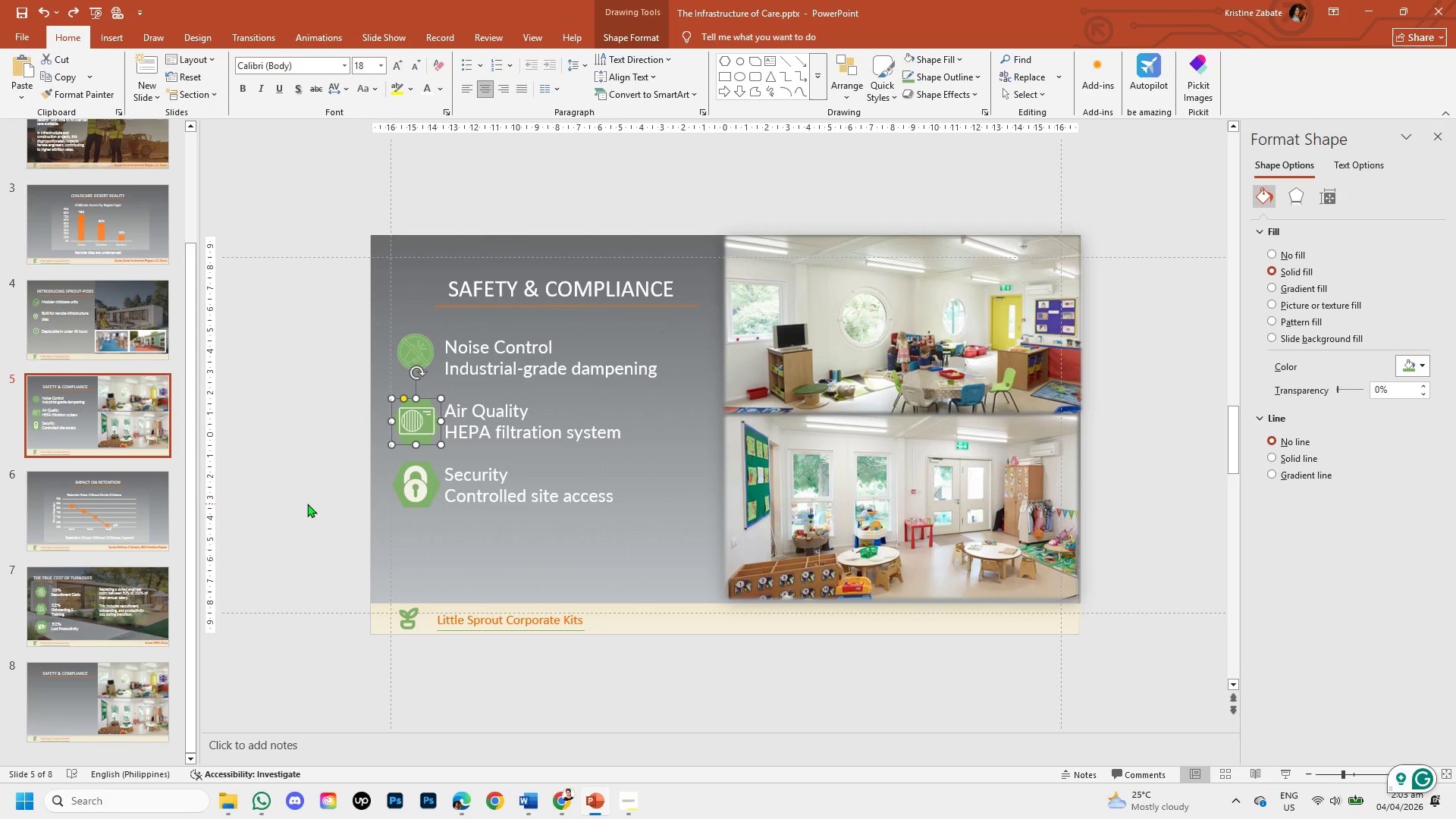 
key(Control+Z)
 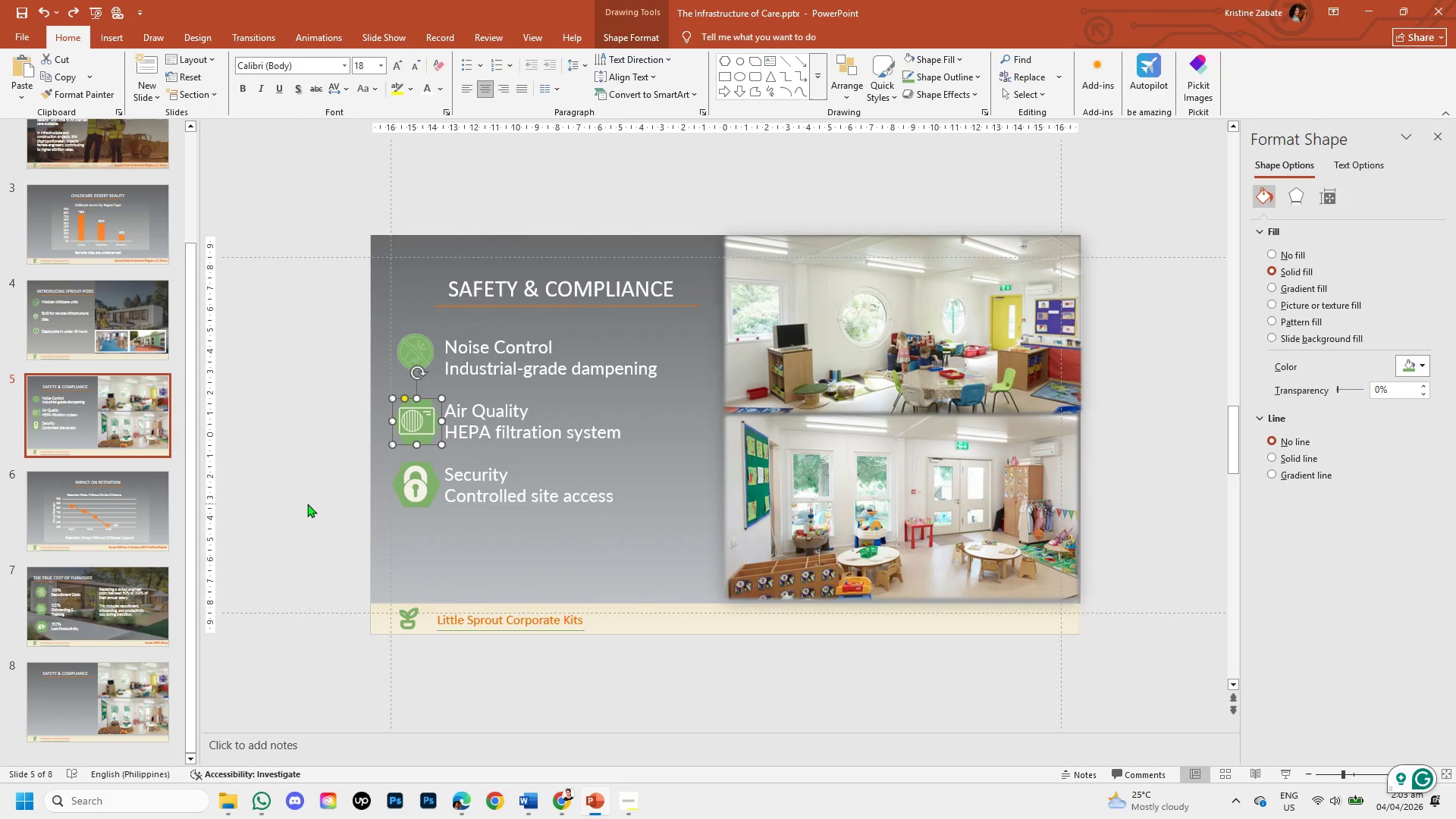 
left_click([307, 504])
 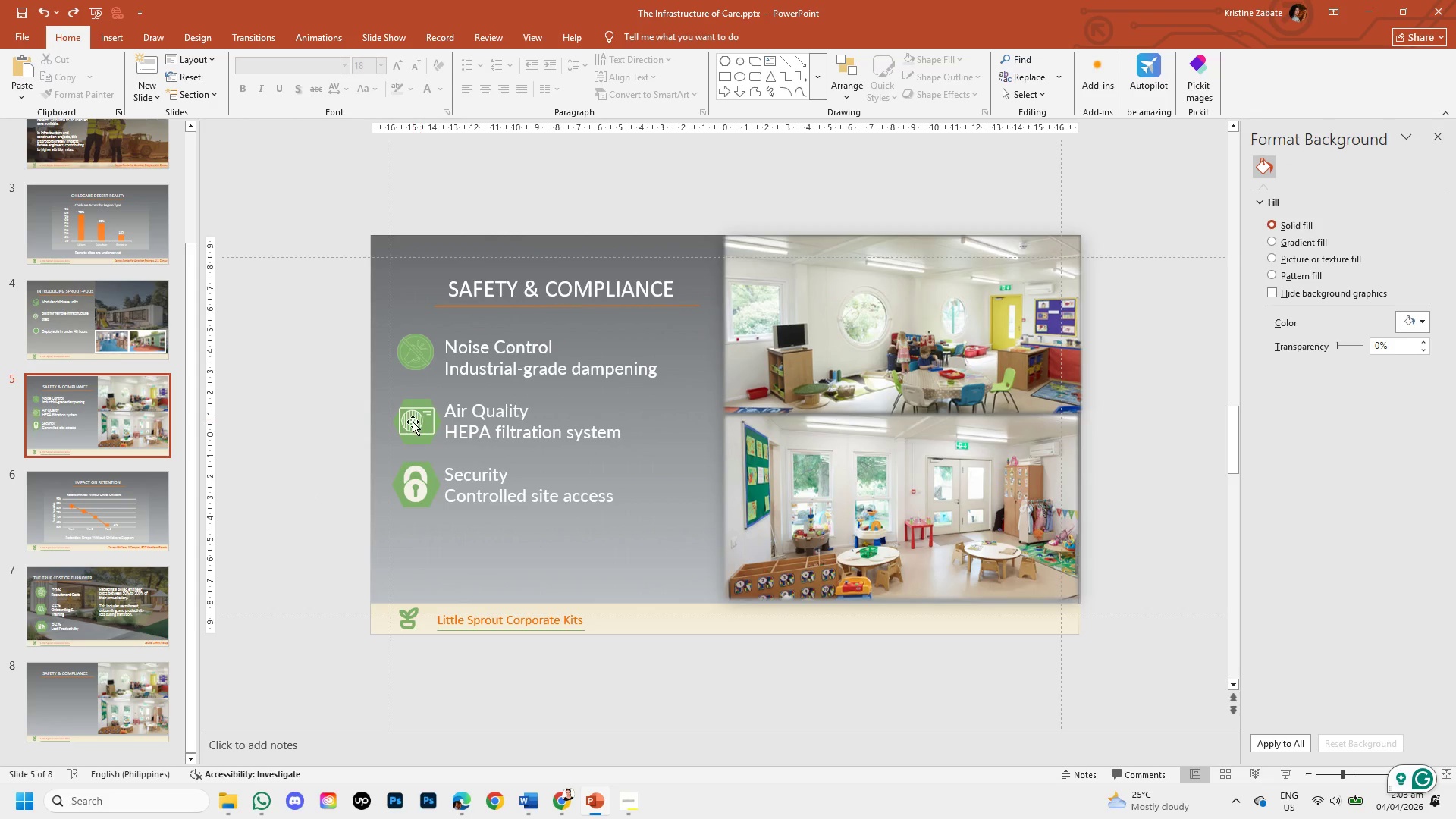 
double_click([413, 422])
 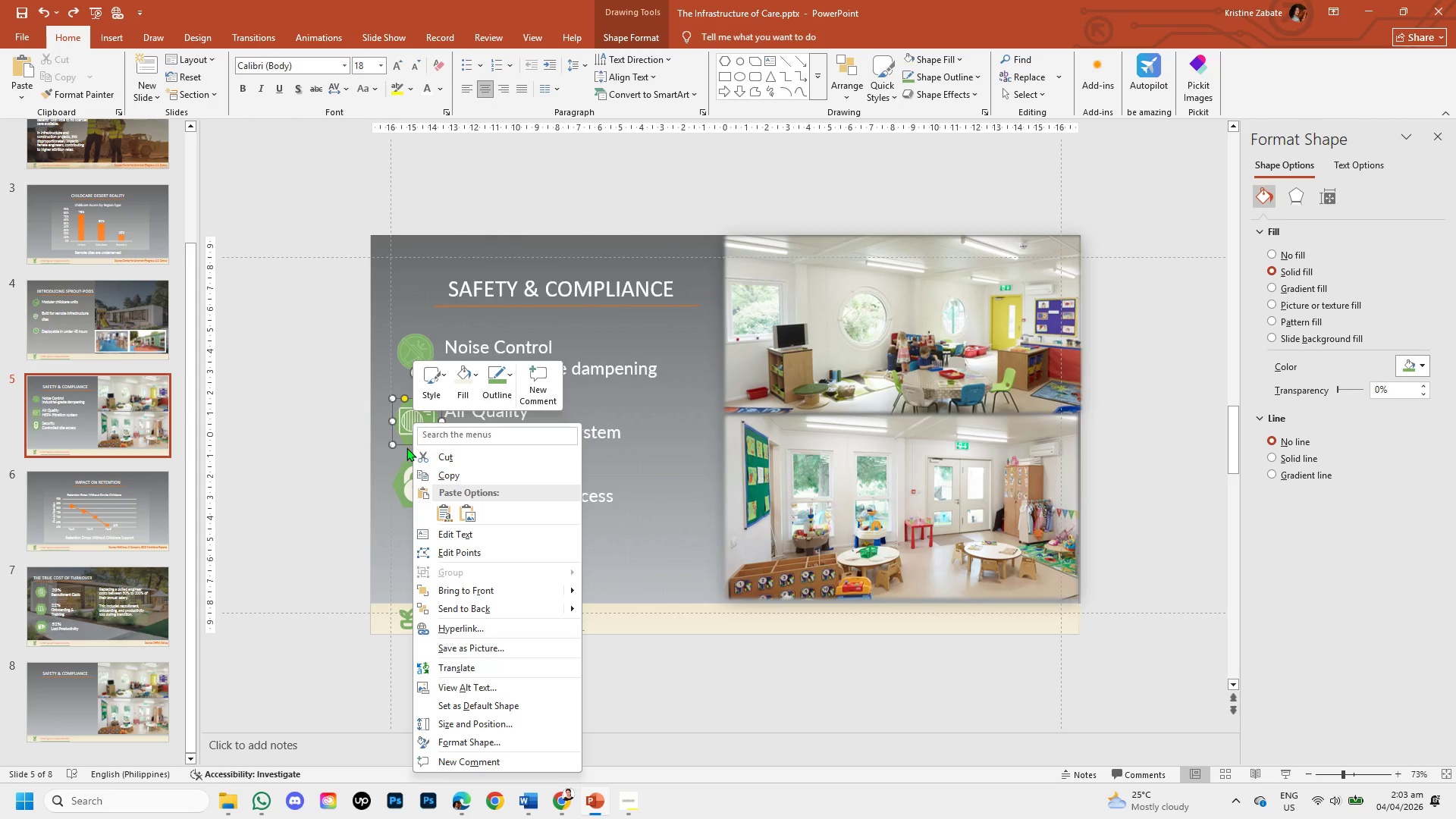 
left_click([325, 465])
 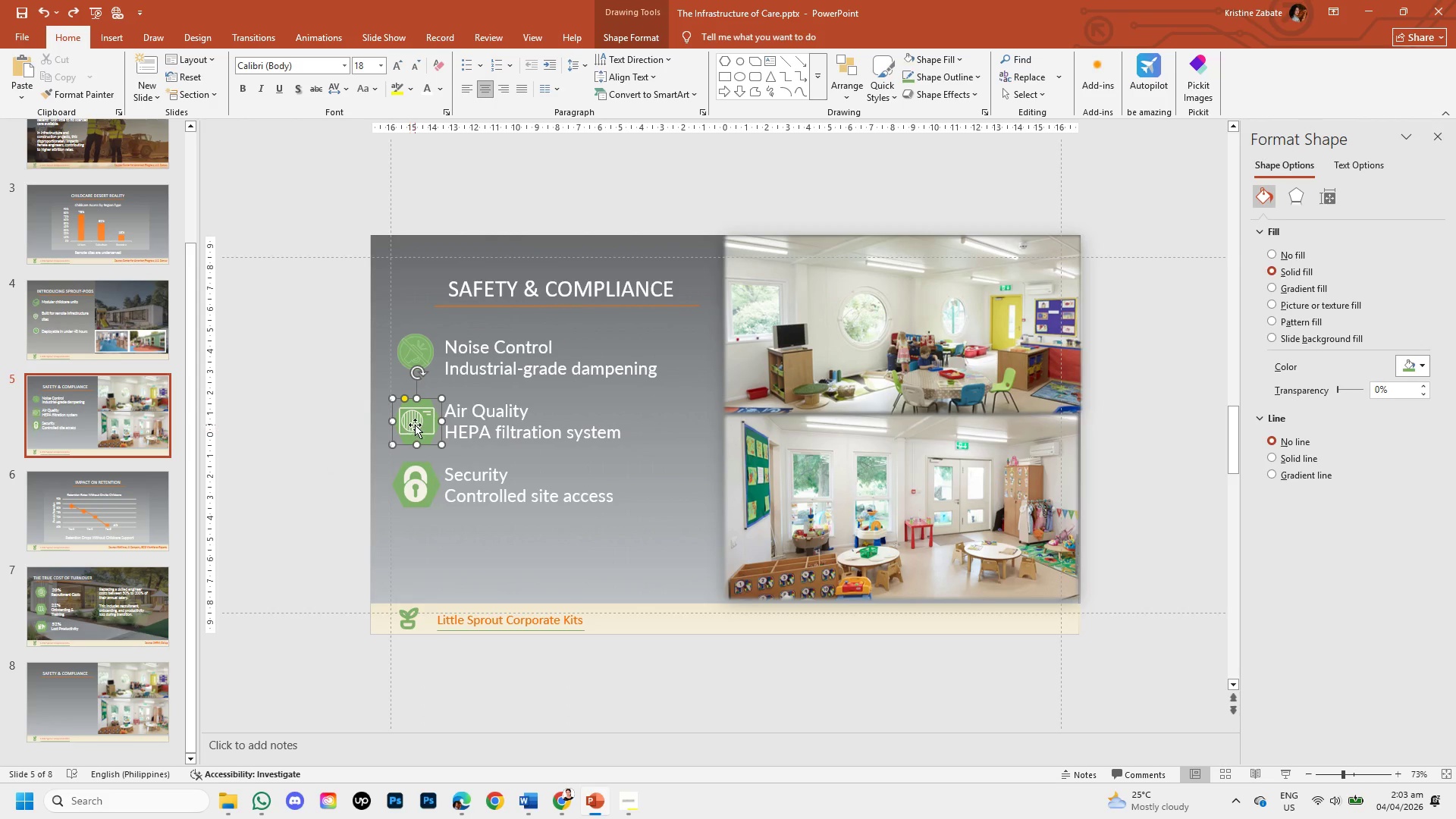 
left_click_drag(start_coordinate=[415, 425], to_coordinate=[419, 425])
 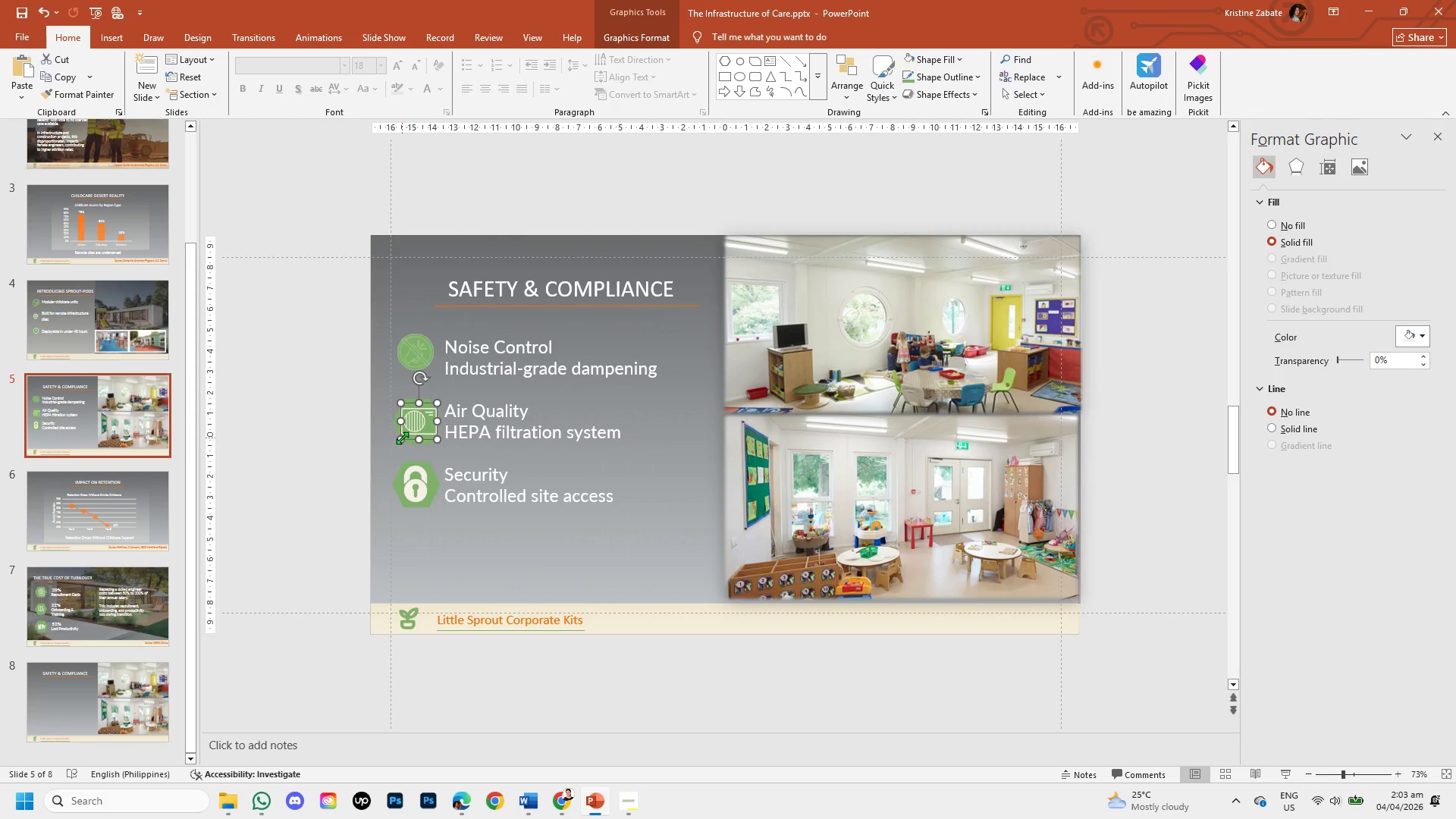 
left_click_drag(start_coordinate=[402, 438], to_coordinate=[407, 431])
 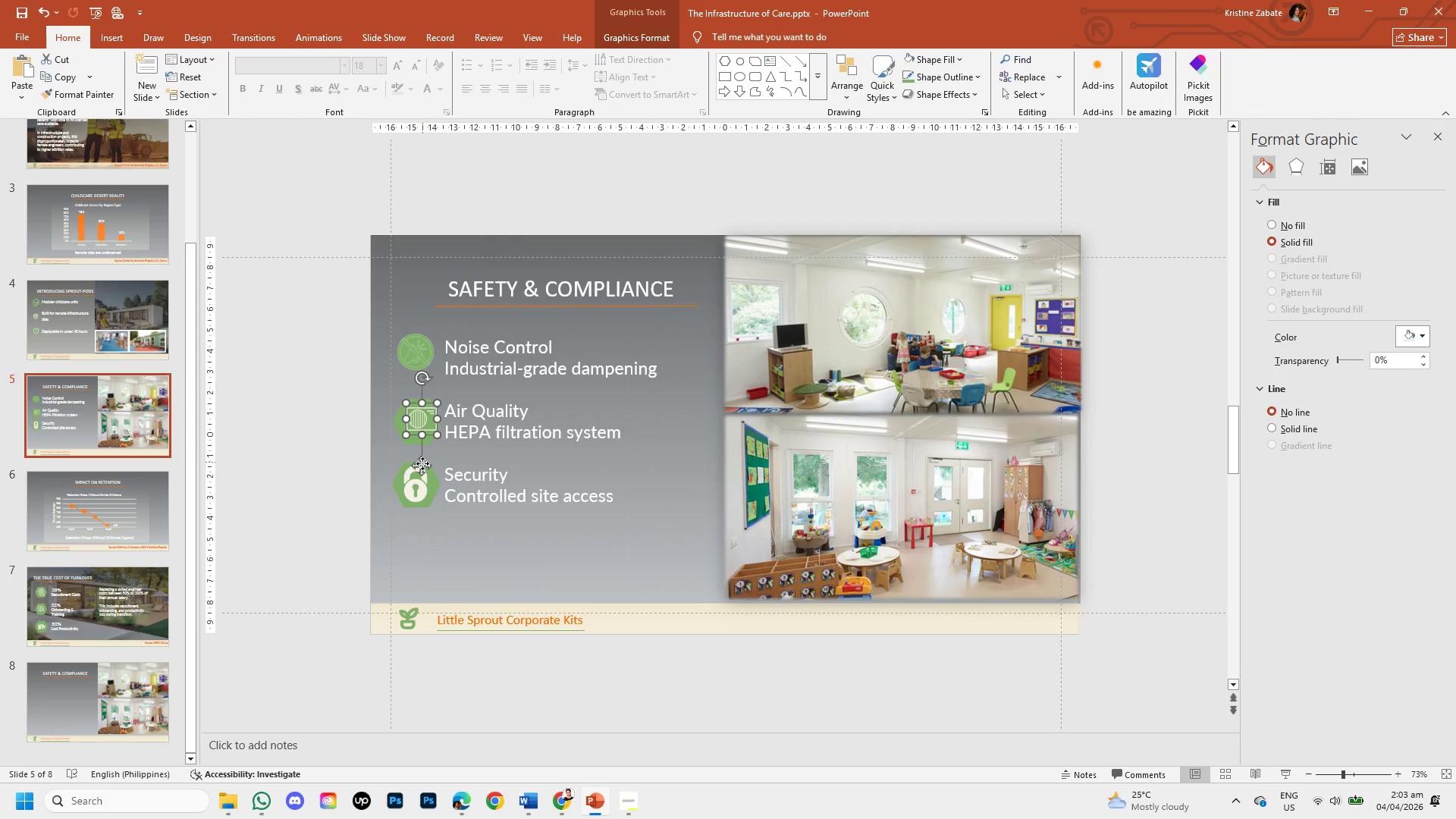 
left_click_drag(start_coordinate=[422, 469], to_coordinate=[419, 471])
 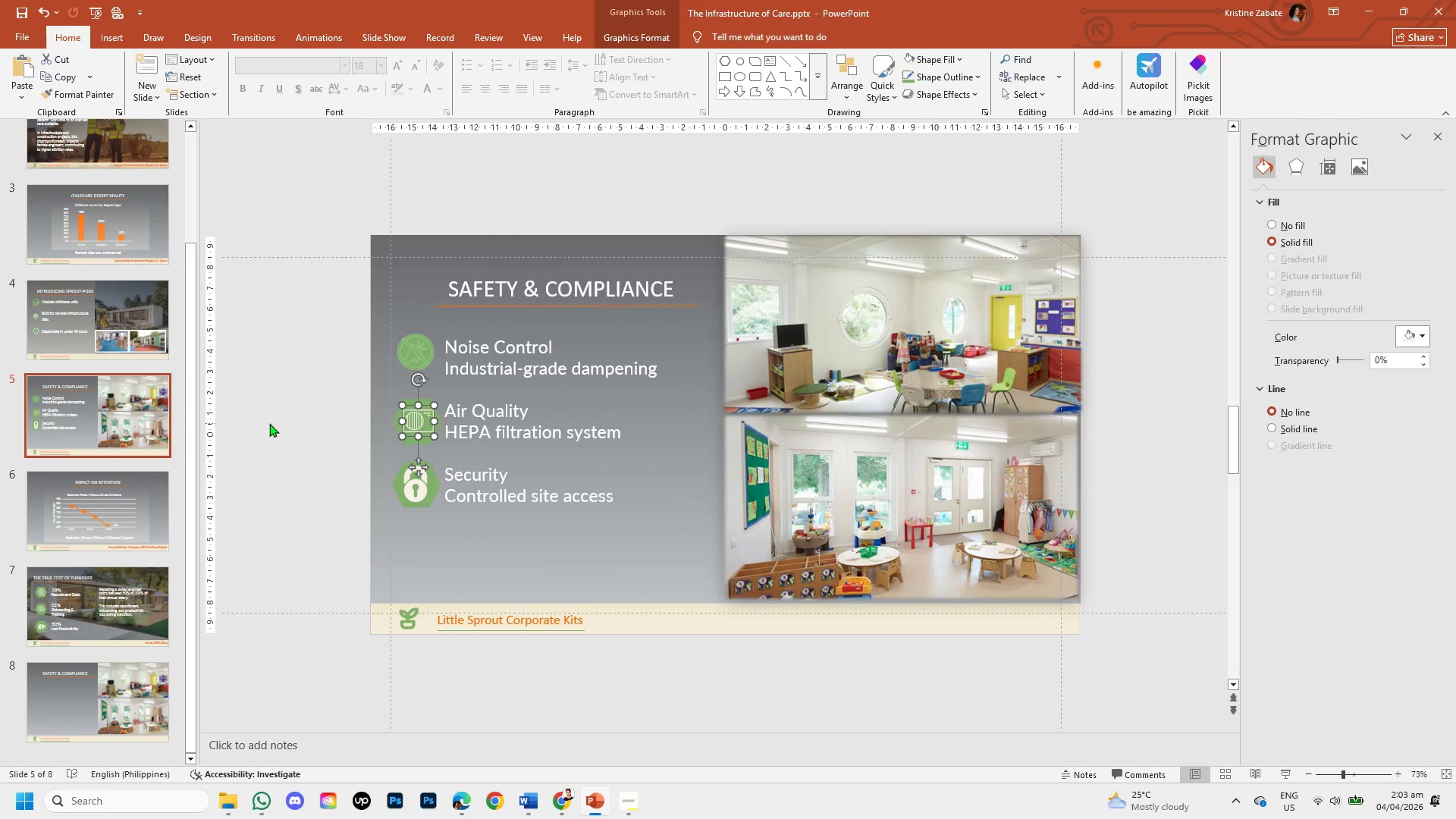 
left_click_drag(start_coordinate=[269, 423], to_coordinate=[427, 425])
 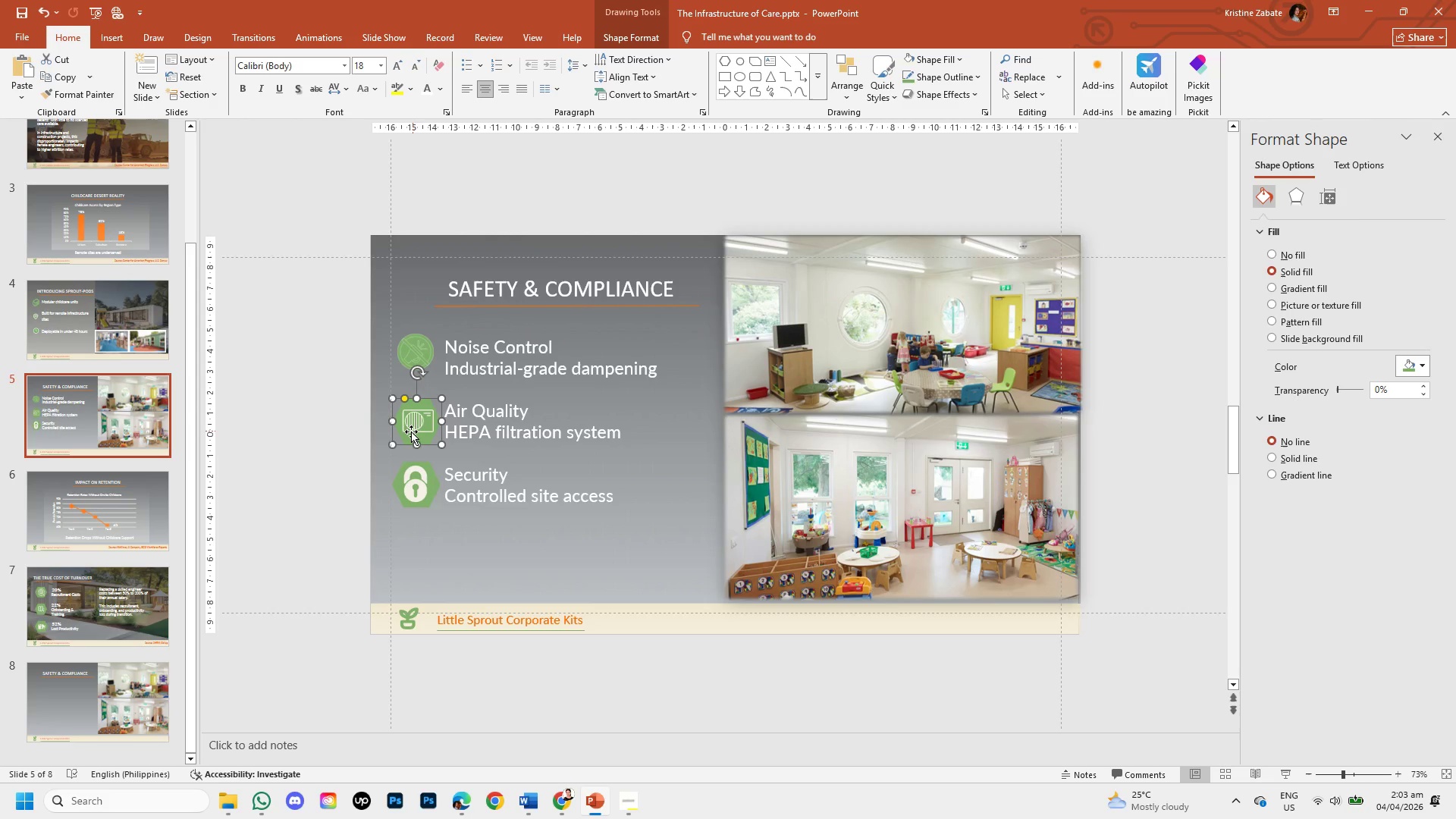 
left_click([427, 425])
 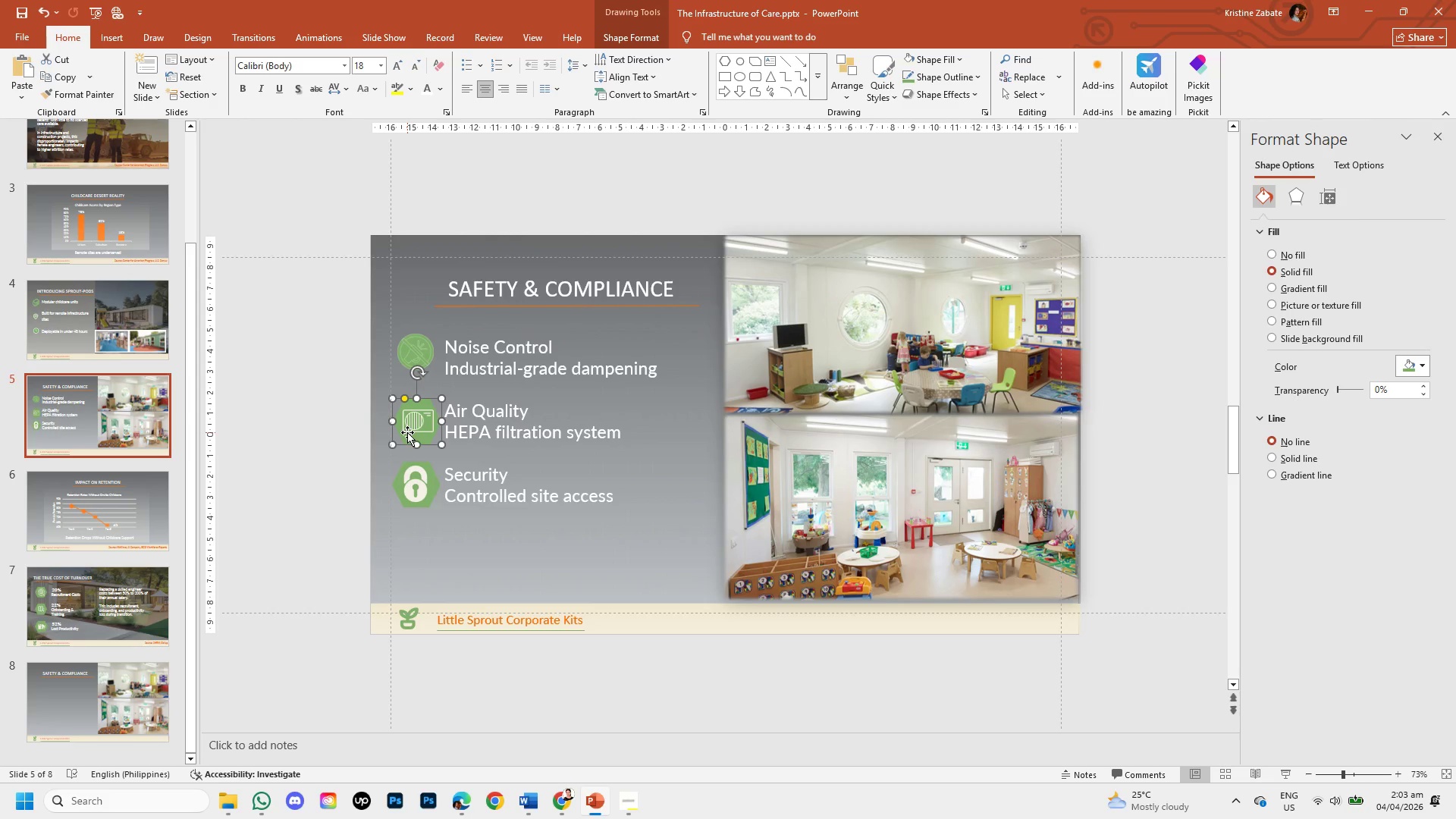 
double_click([407, 432])
 